 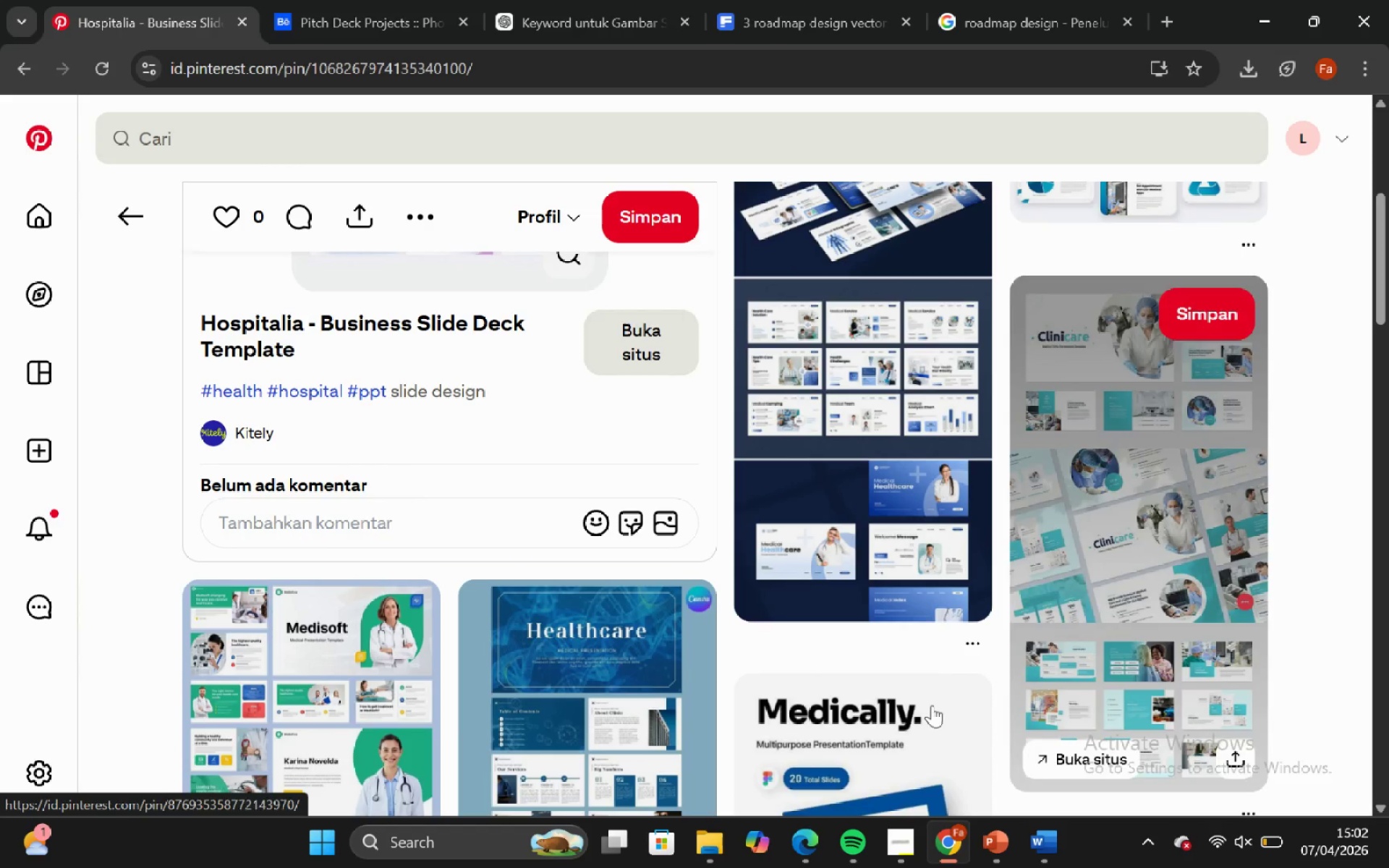 
scroll: coordinate [801, 574], scroll_direction: down, amount: 8.0
 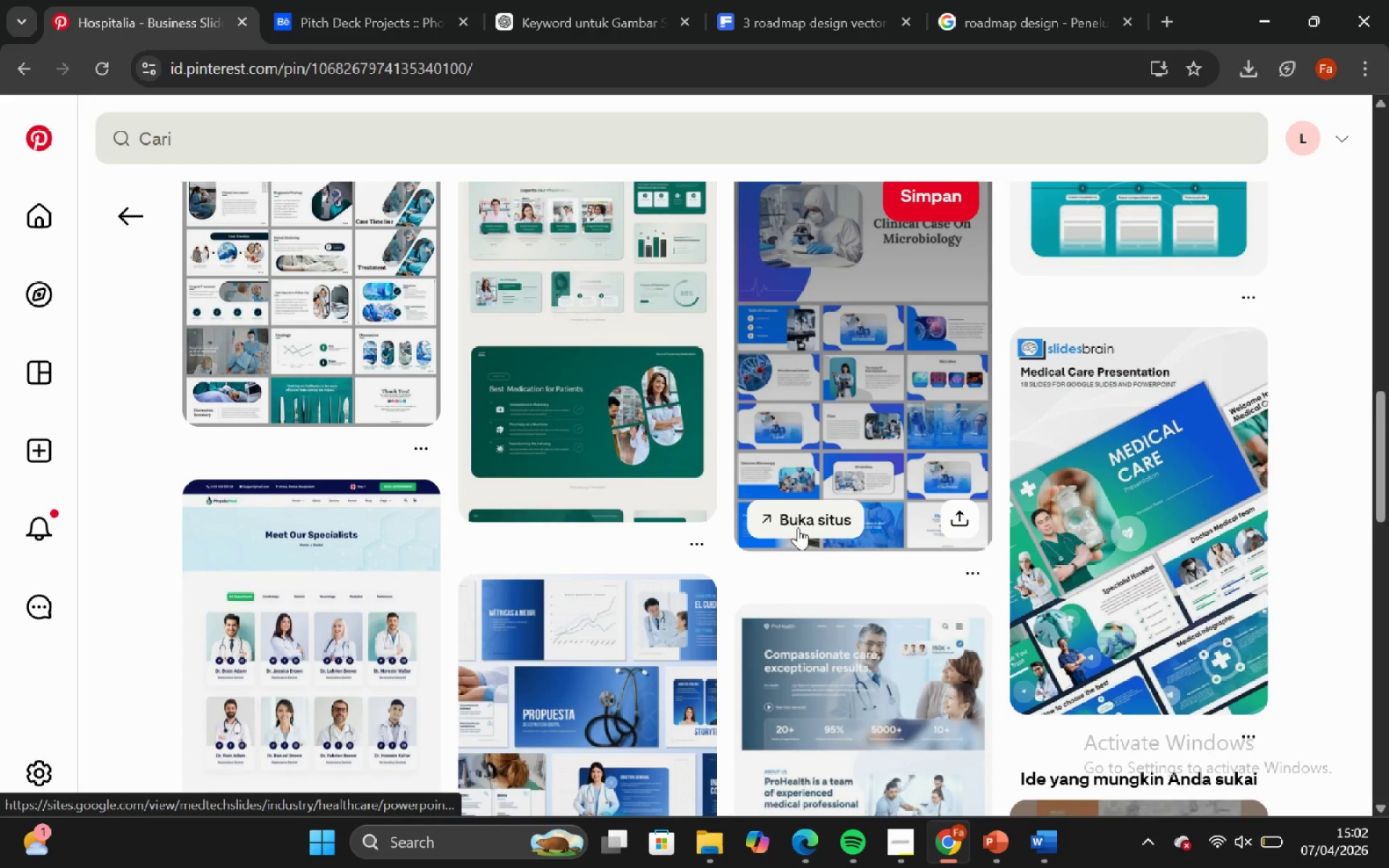 
scroll: coordinate [798, 527], scroll_direction: down, amount: 3.0
 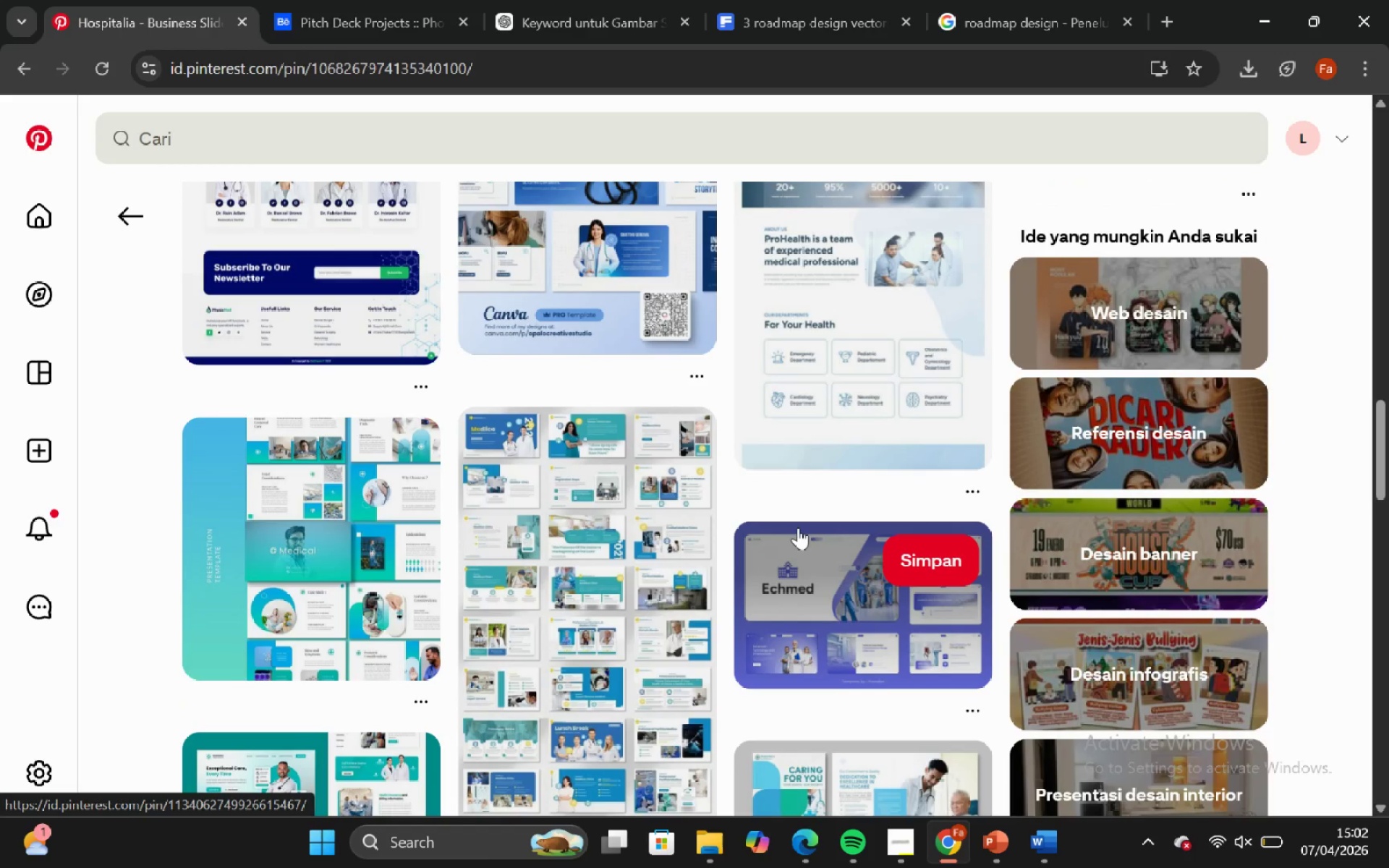 
left_click([457, 567])
 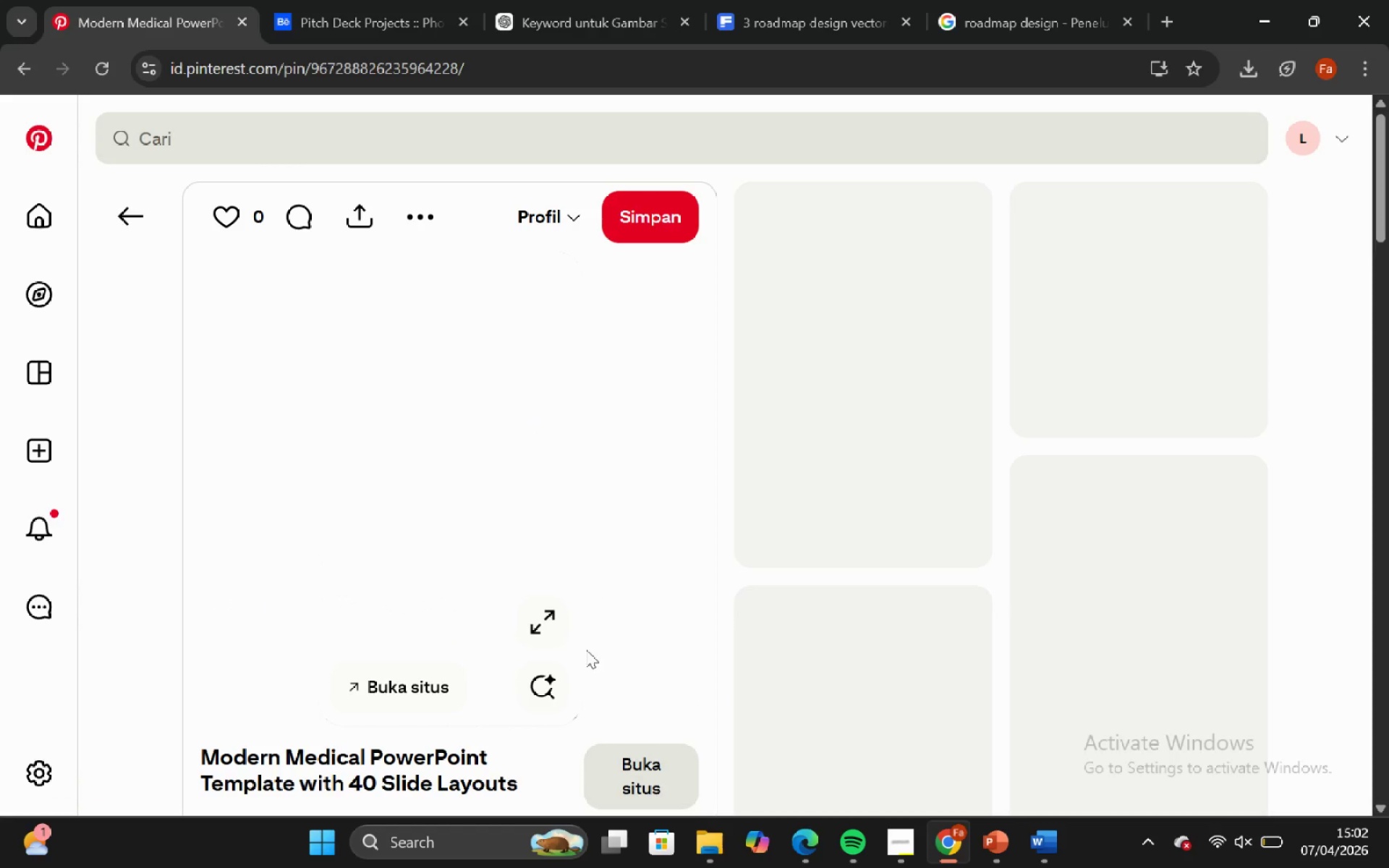 
left_click([552, 616])
 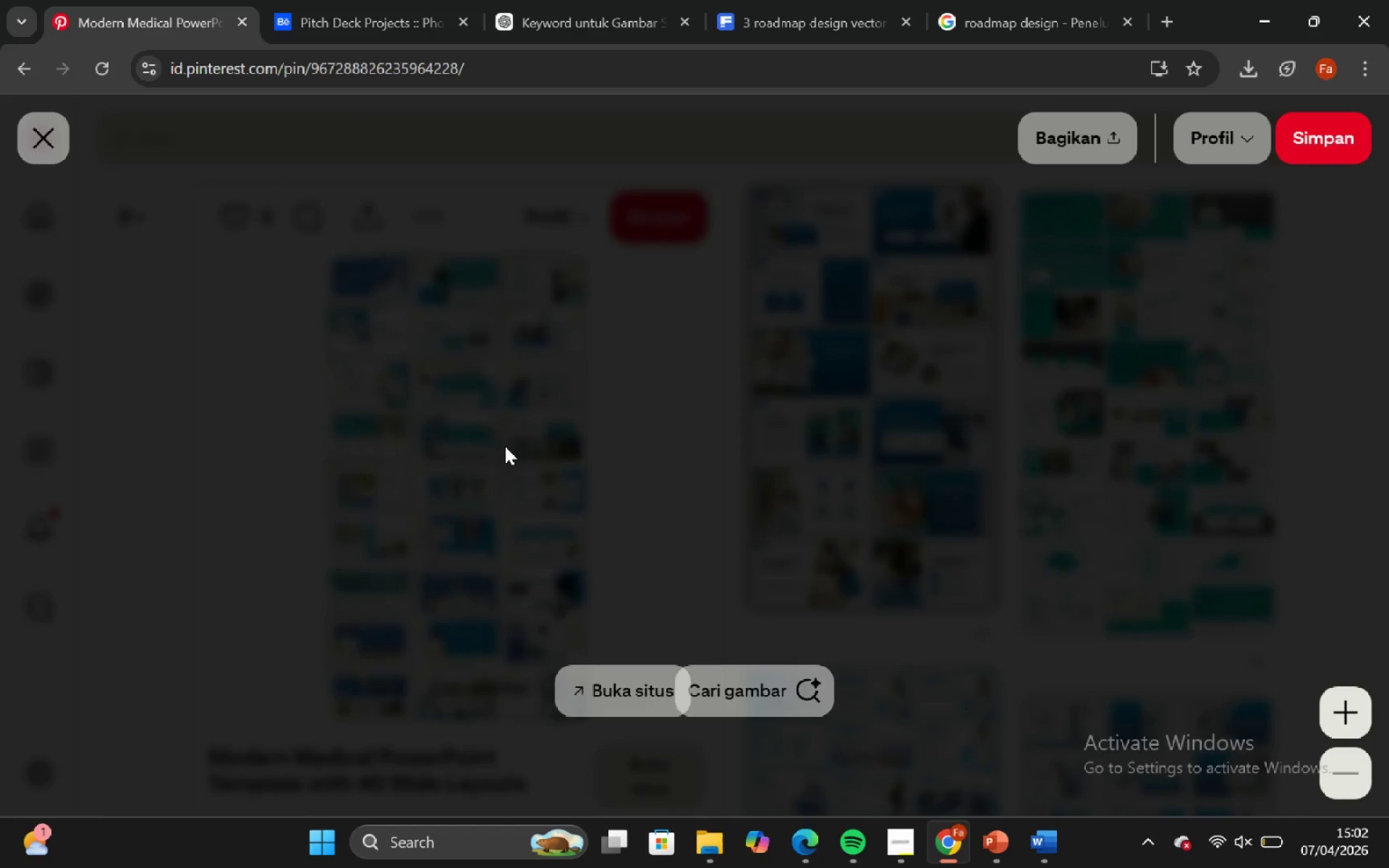 
left_click([46, 115])
 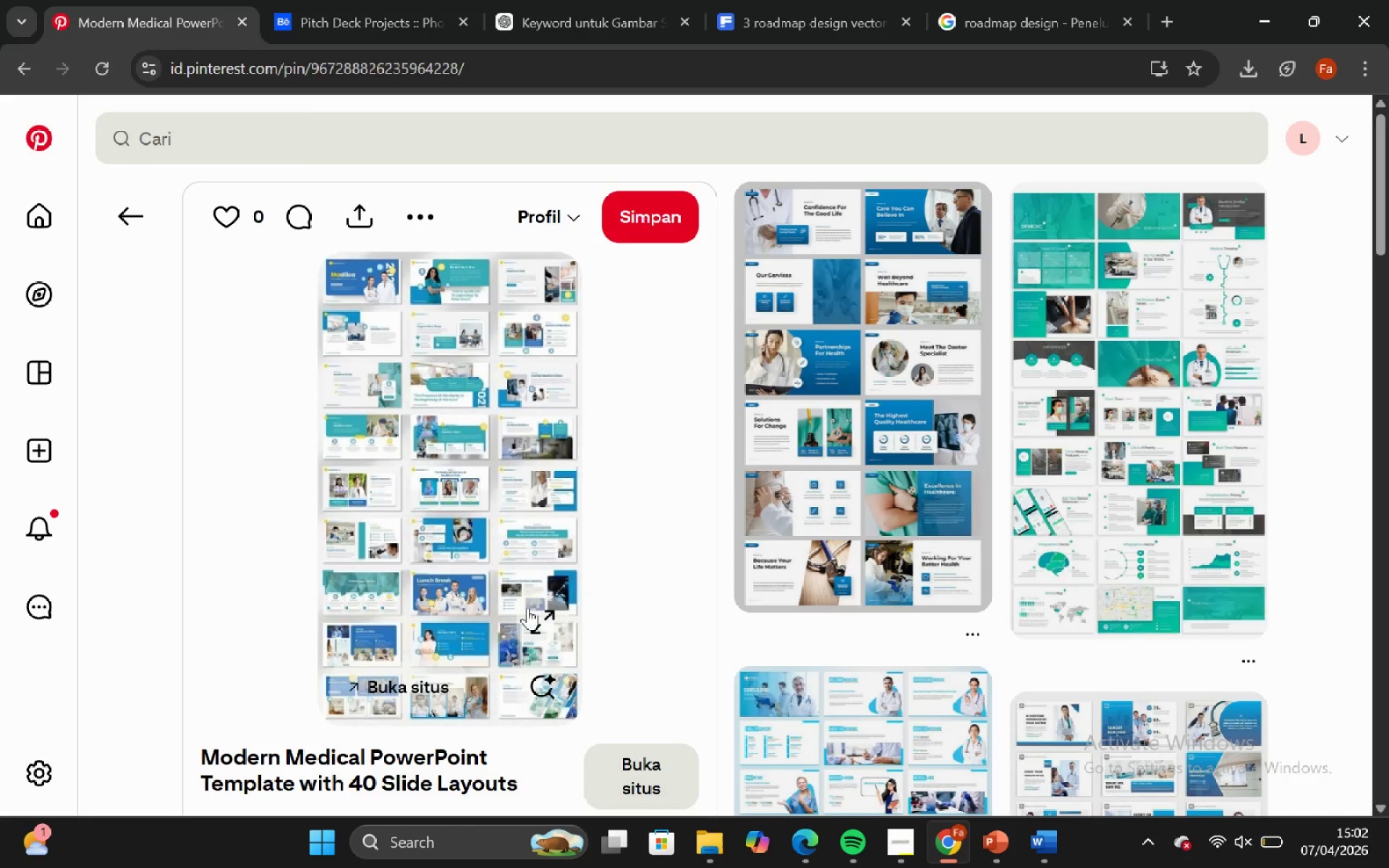 
left_click([533, 633])
 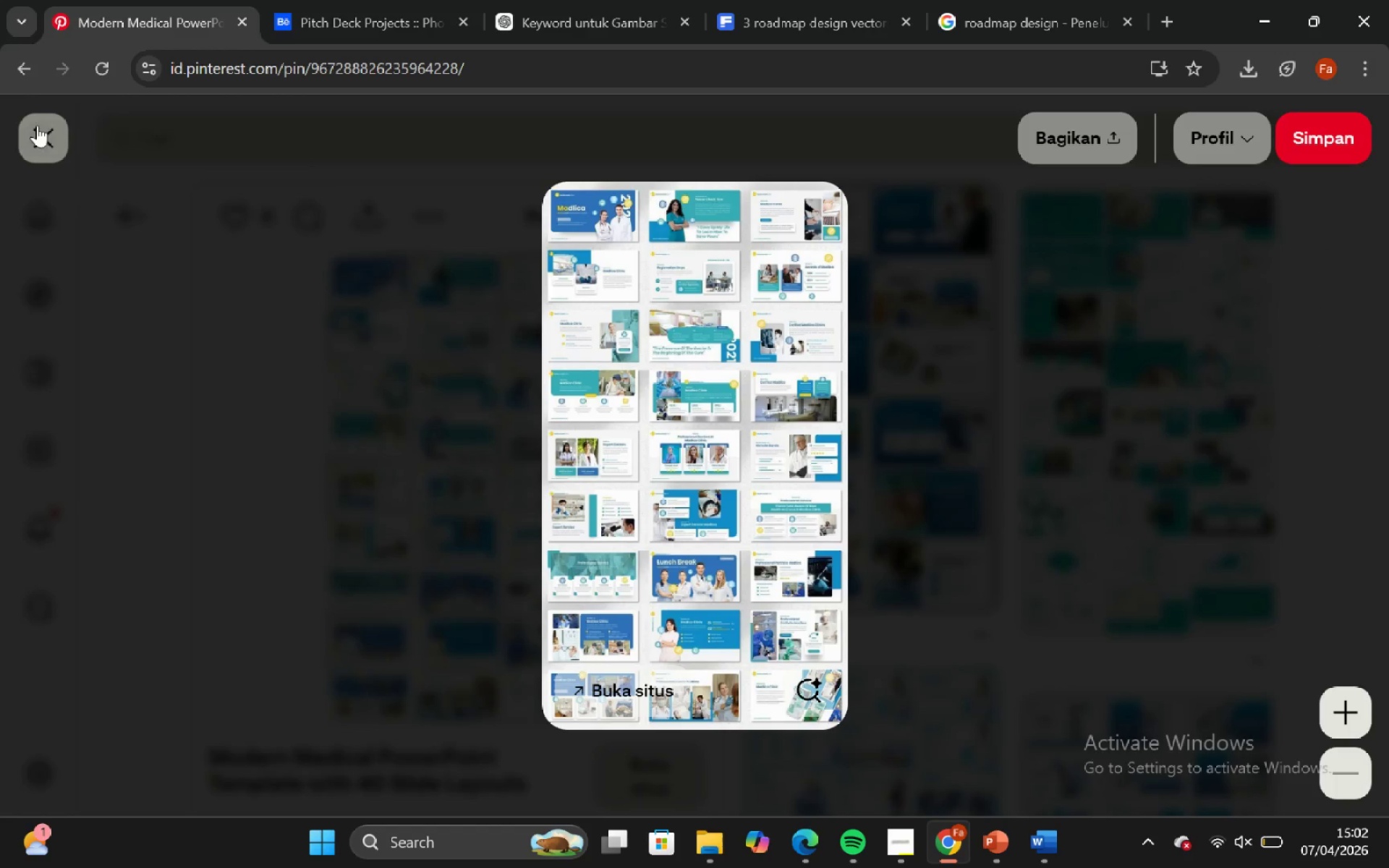 
wait(6.77)
 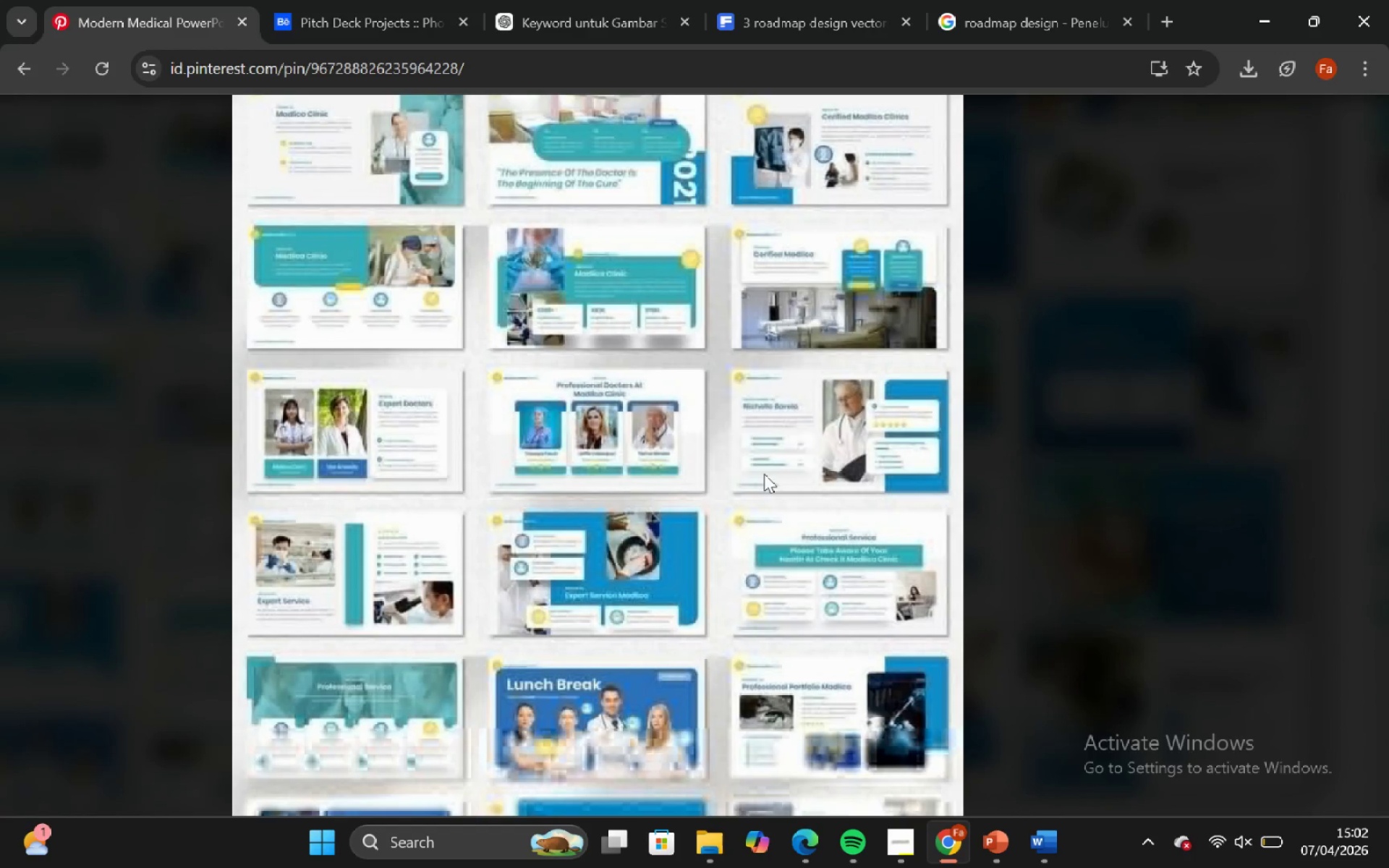 
scroll: coordinate [940, 369], scroll_direction: down, amount: 3.0
 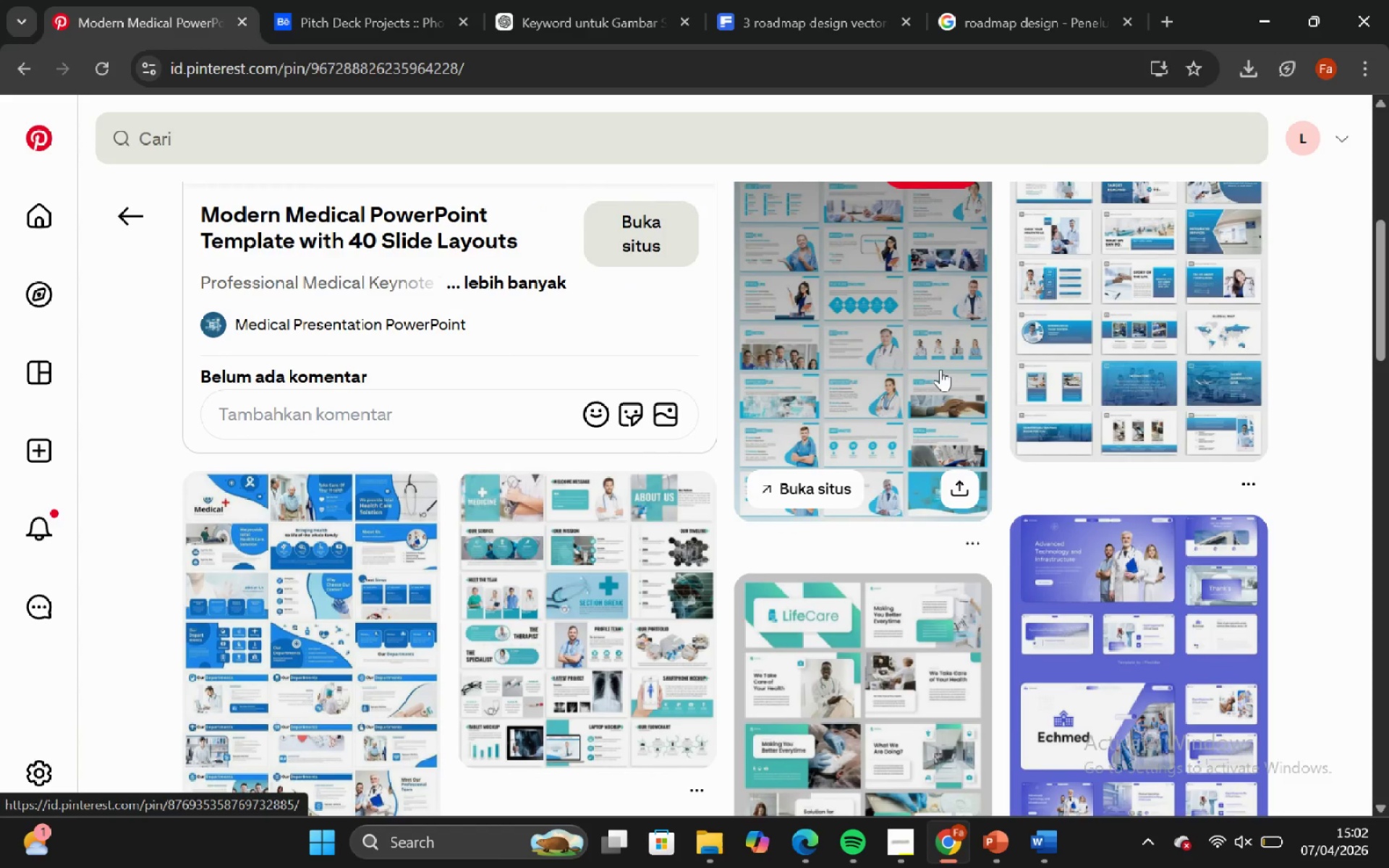 
scroll: coordinate [940, 369], scroll_direction: up, amount: 4.0
 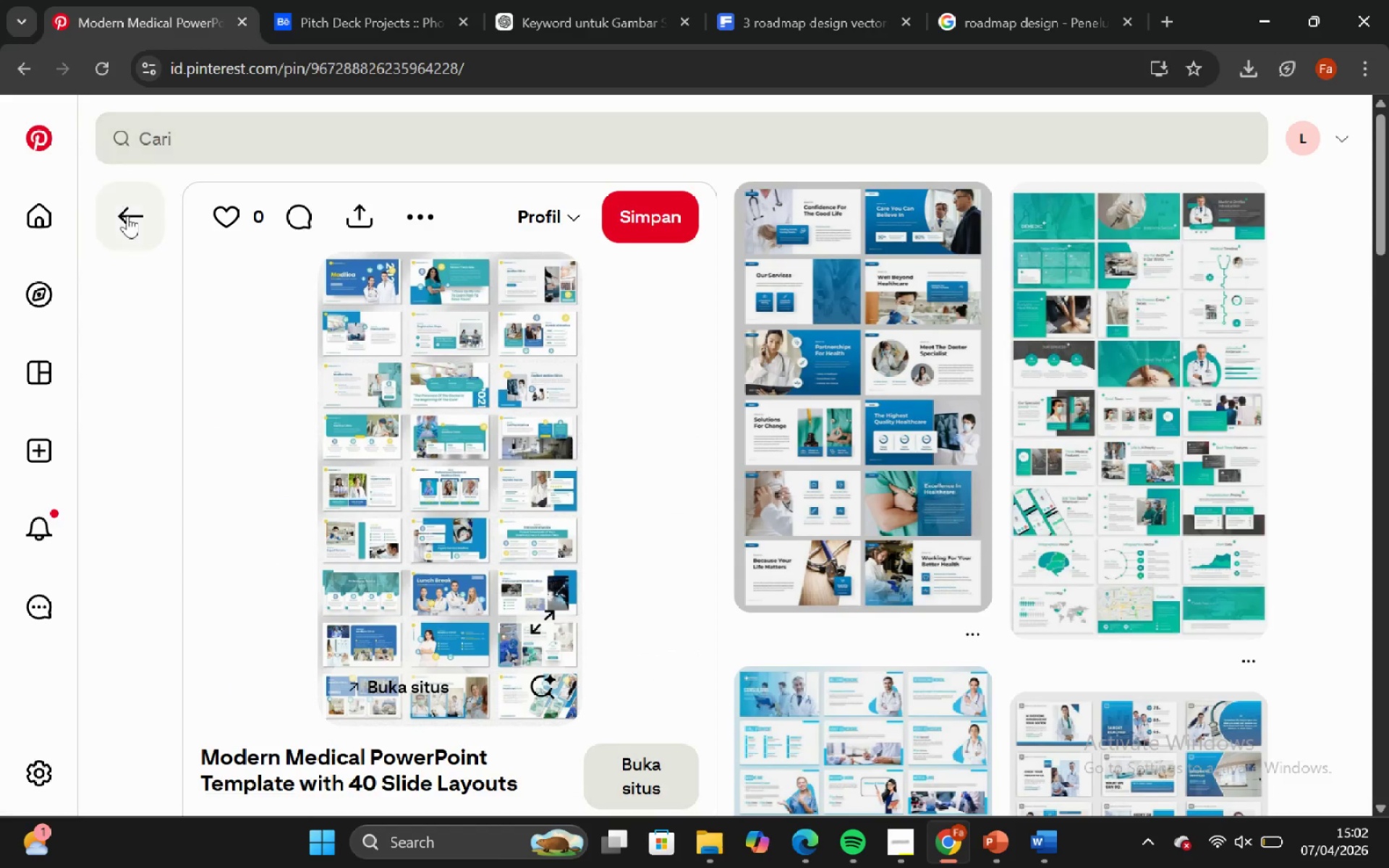 
left_click([129, 224])
 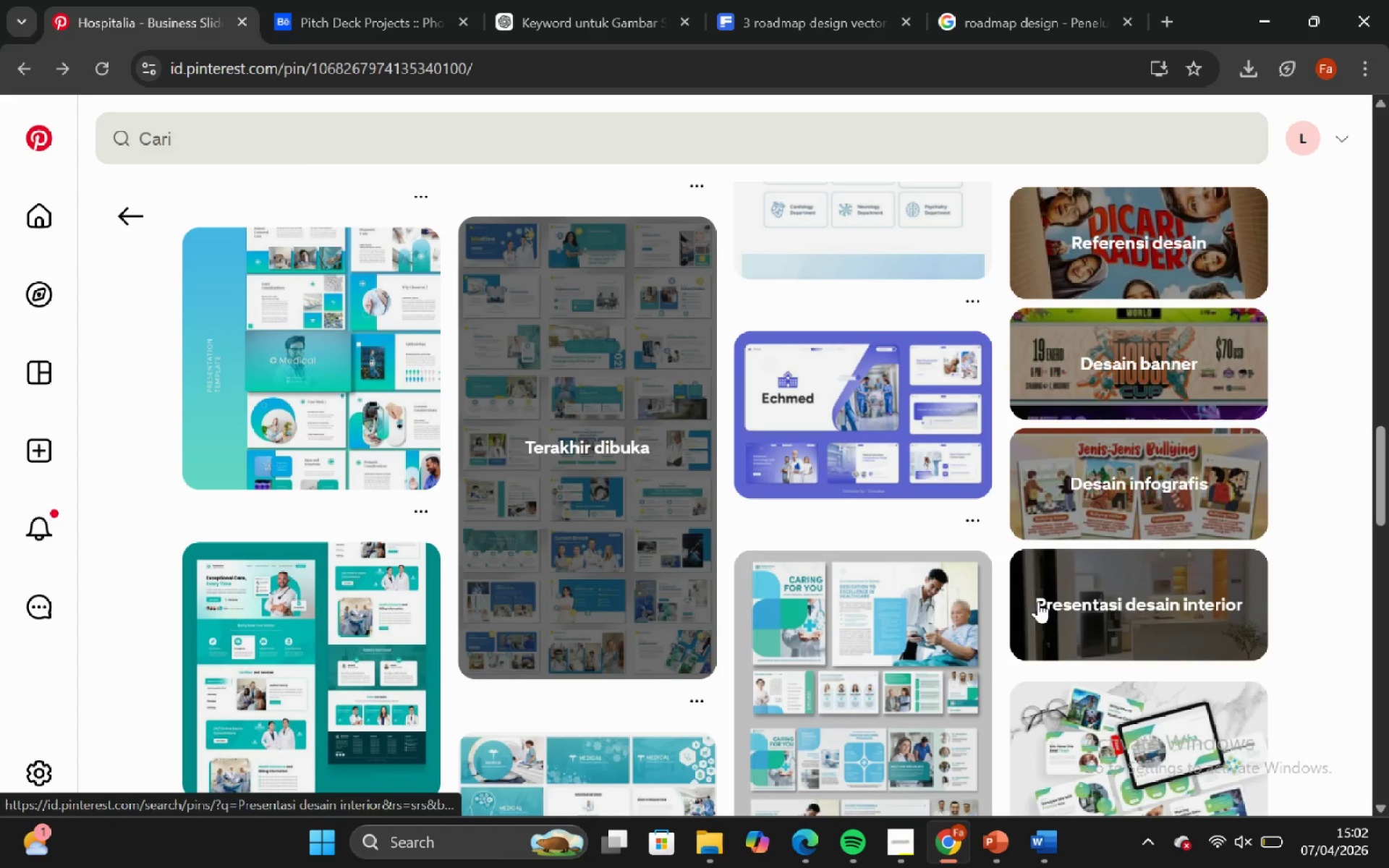 
scroll: coordinate [1035, 603], scroll_direction: none, amount: 0.0
 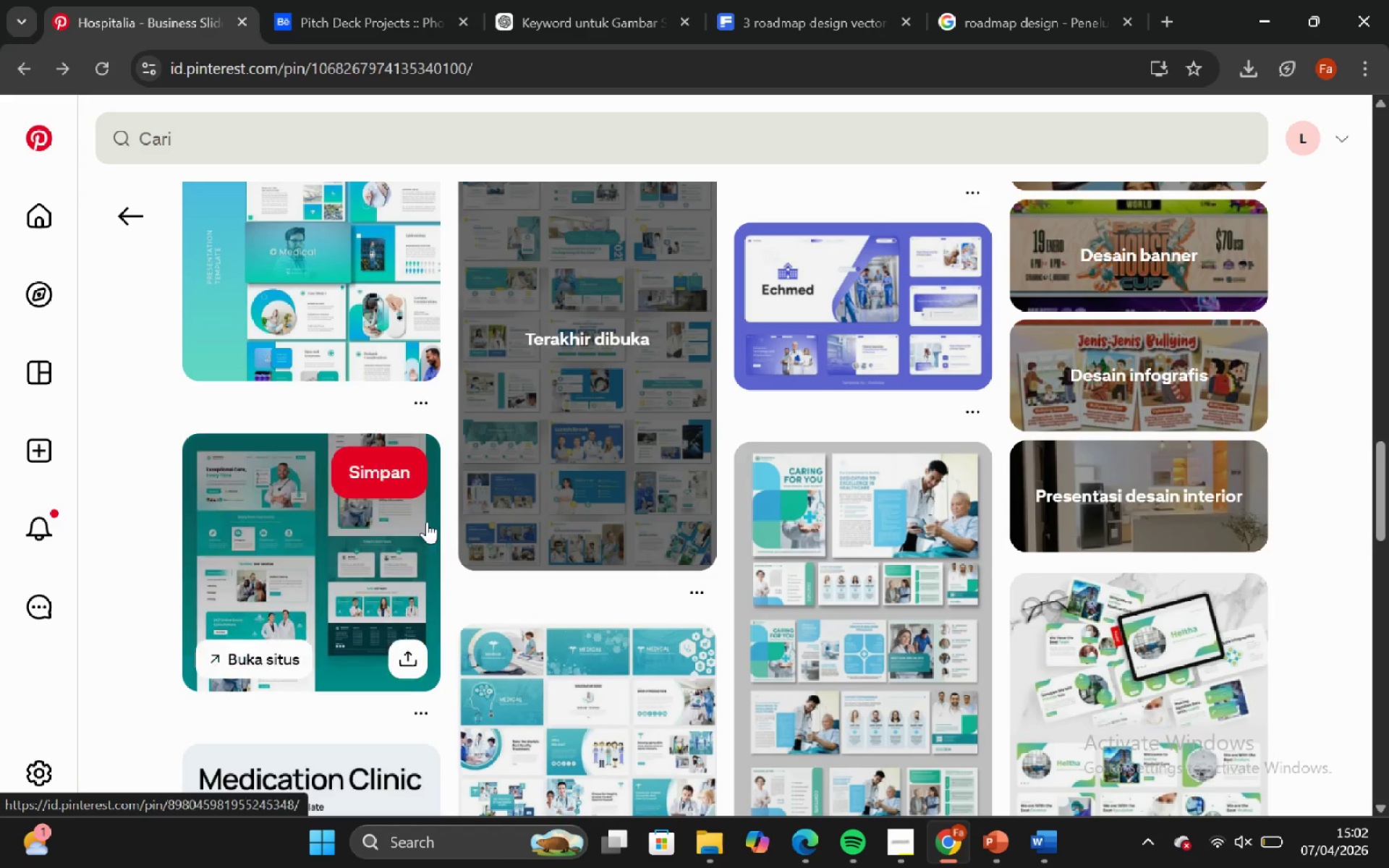 
left_click([359, 526])
 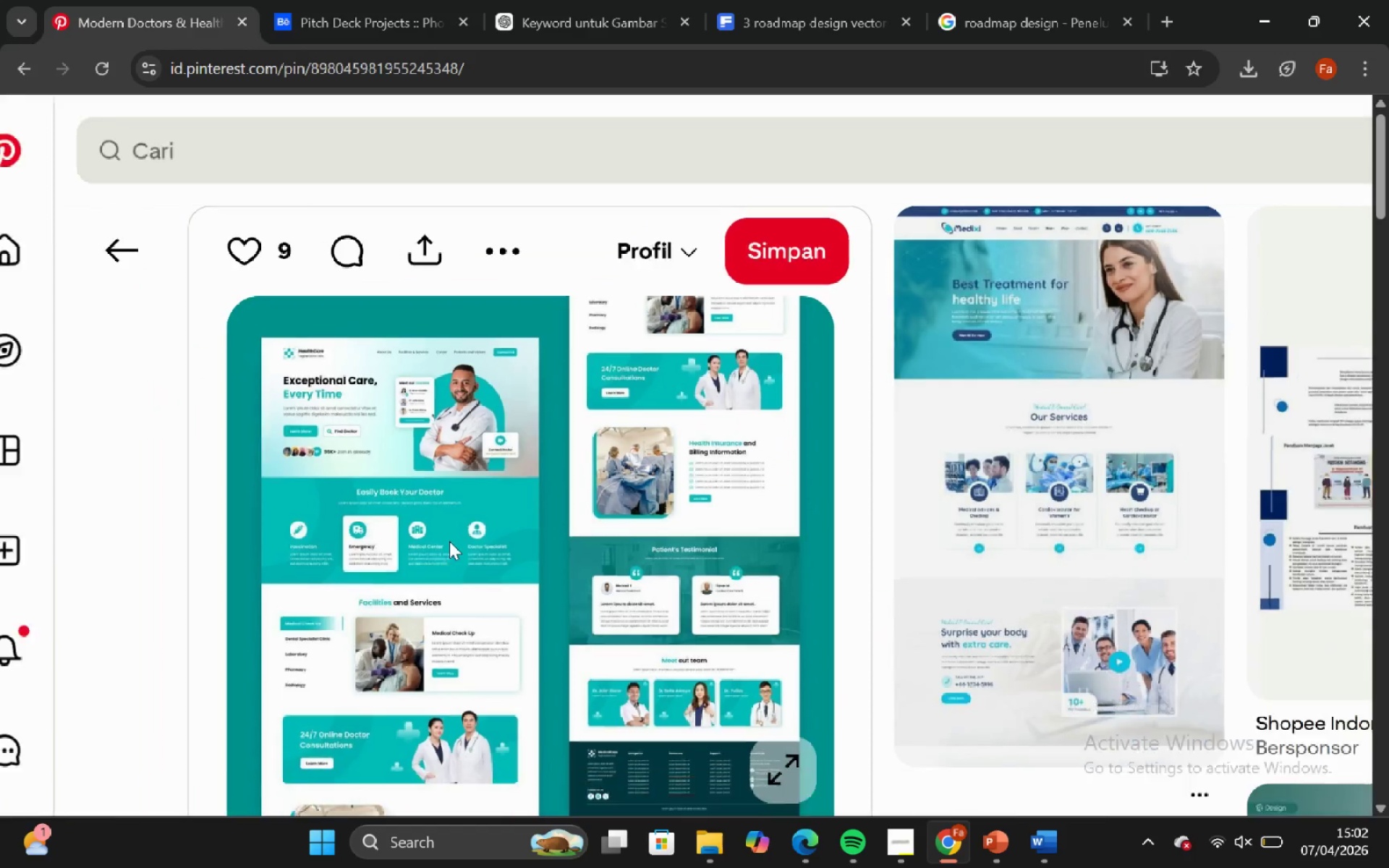 
wait(10.83)
 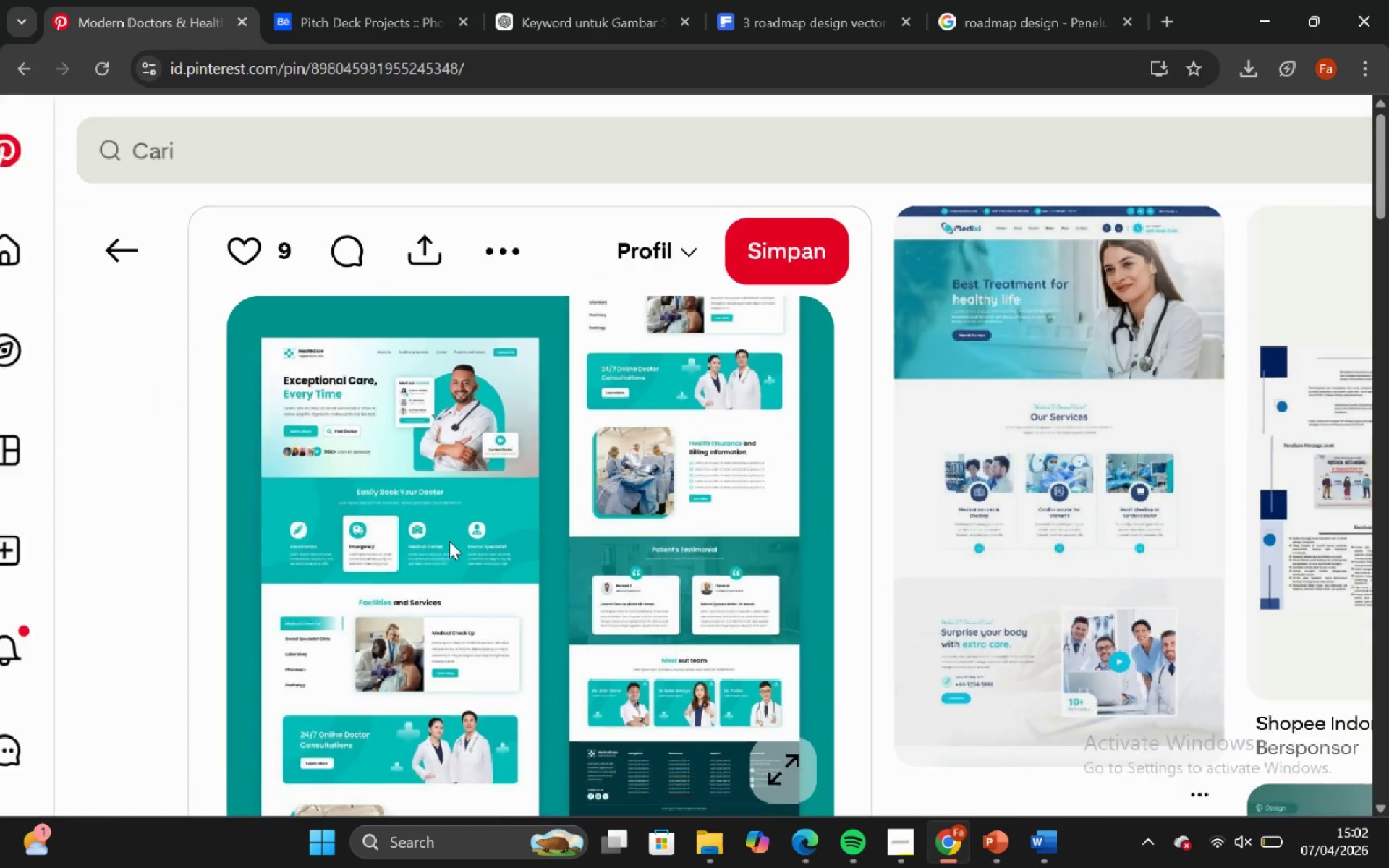 
left_click([924, 354])
 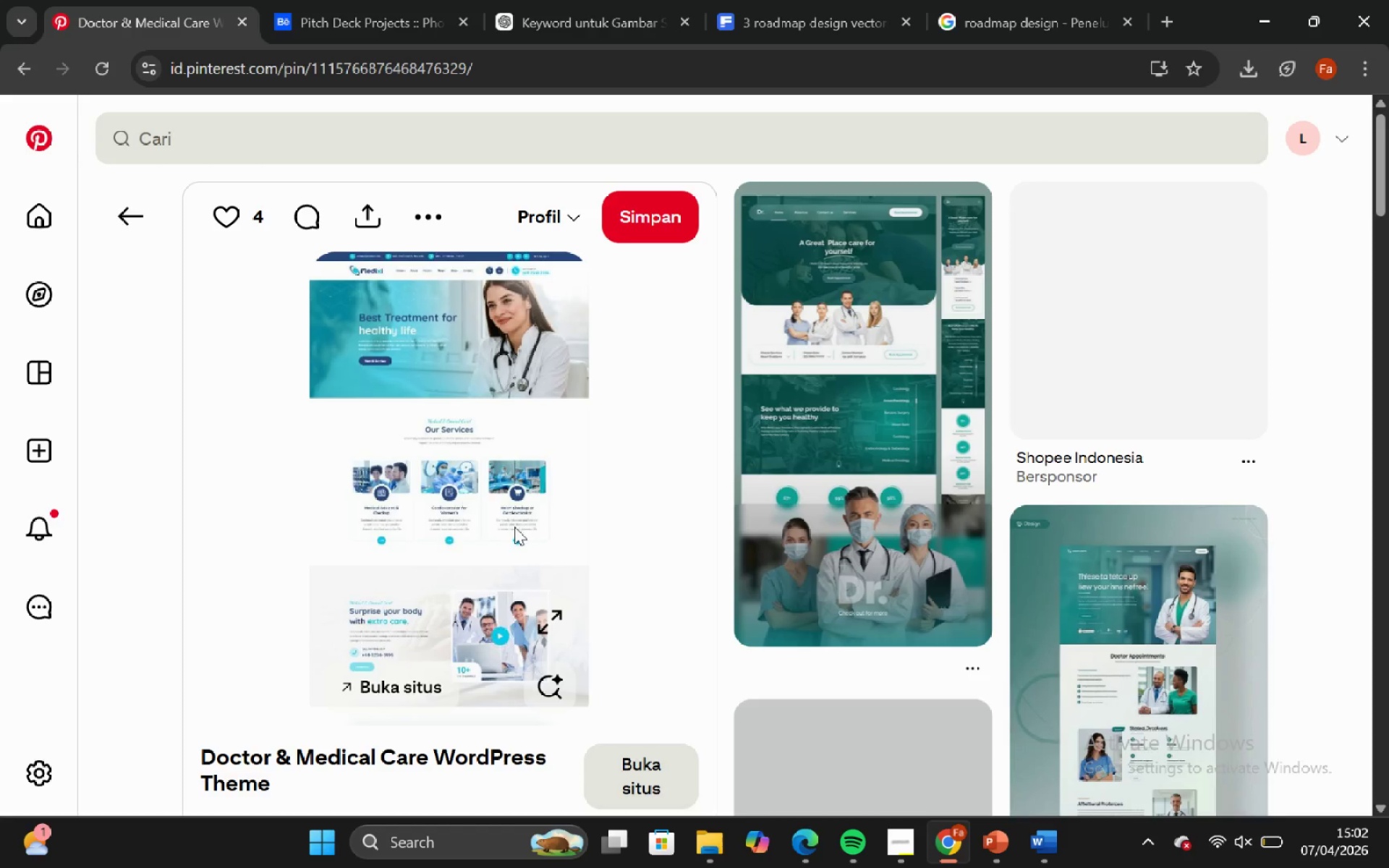 
left_click([545, 616])
 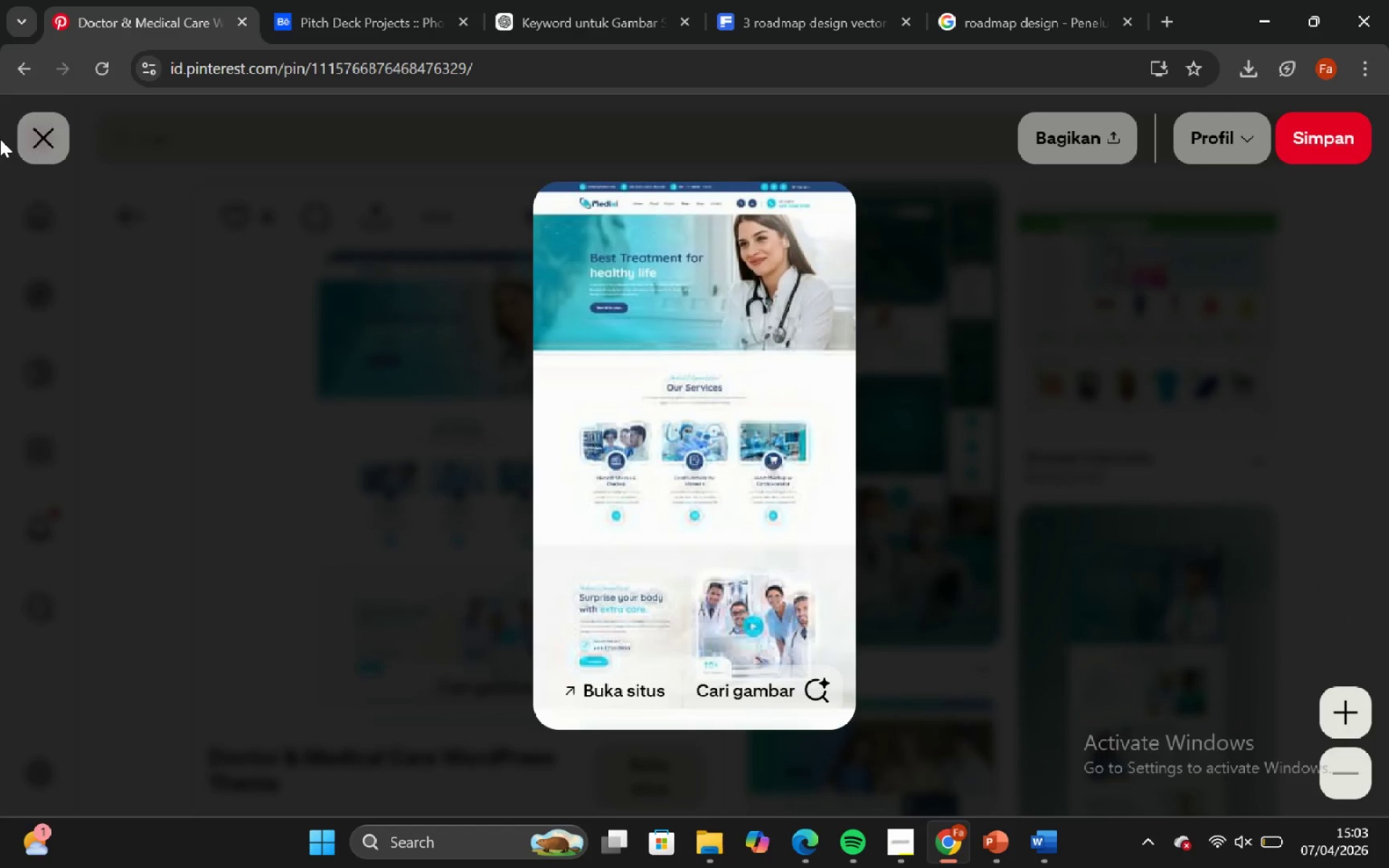 
left_click([4, 133])
 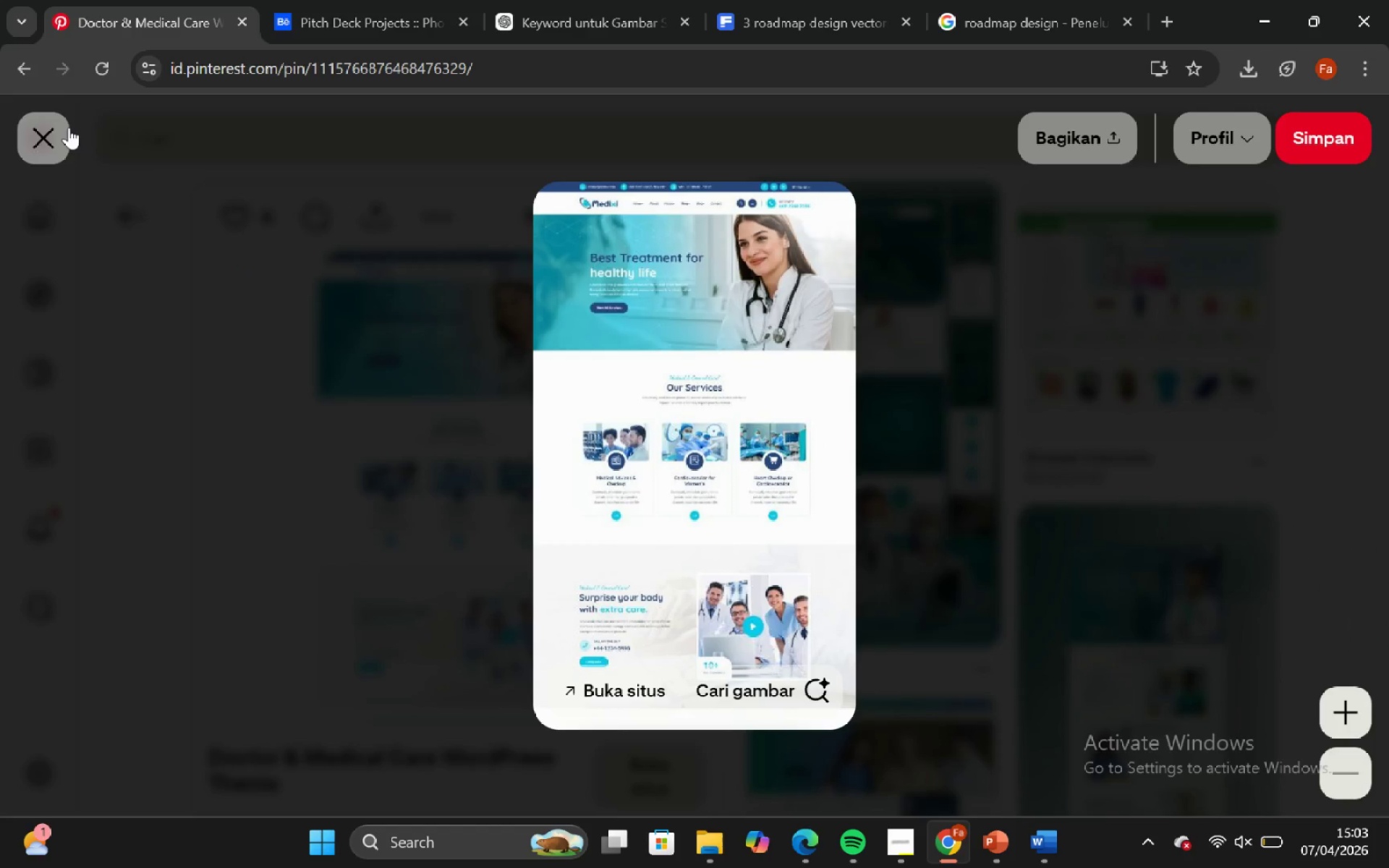 
left_click([60, 129])
 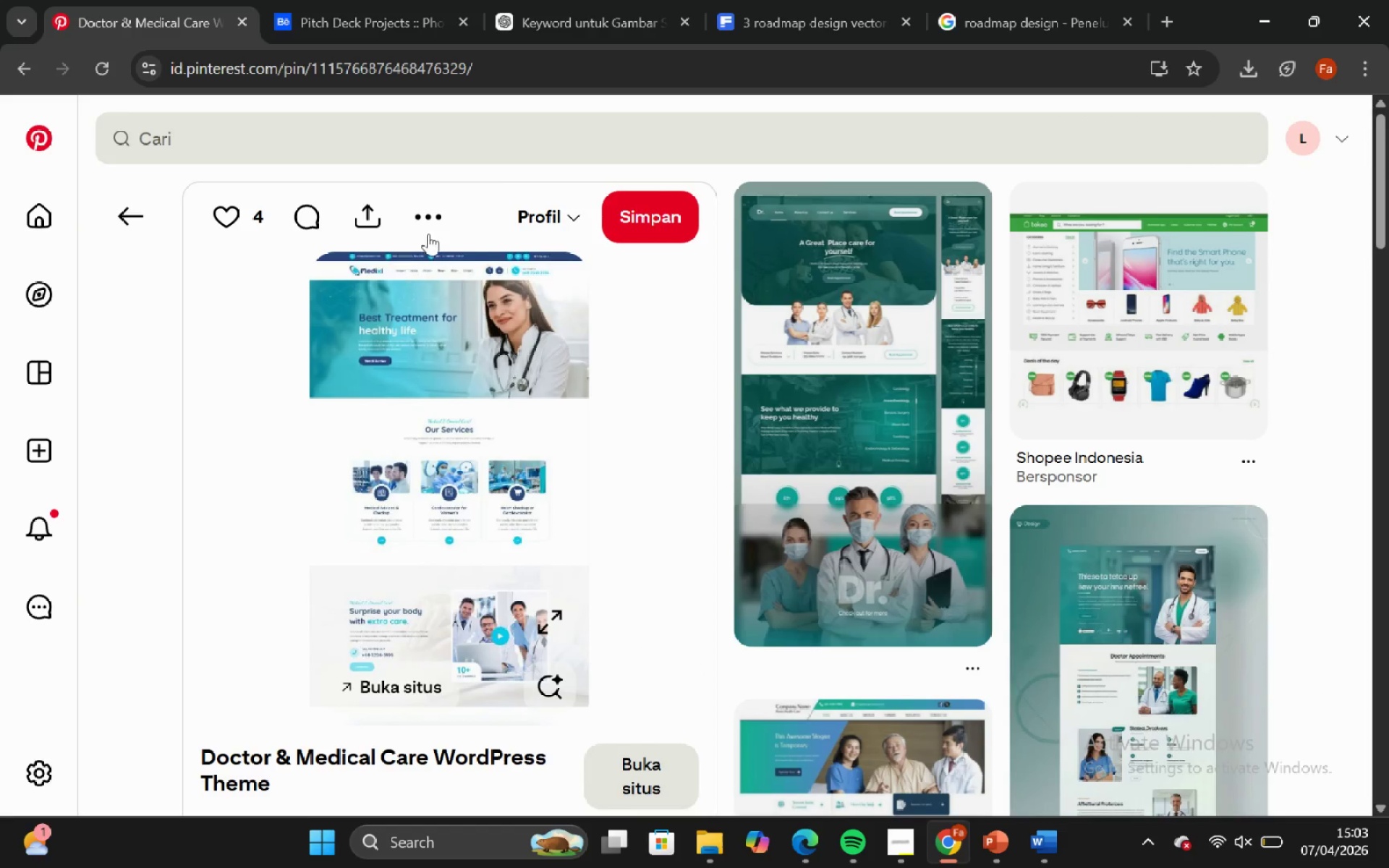 
left_click([430, 231])
 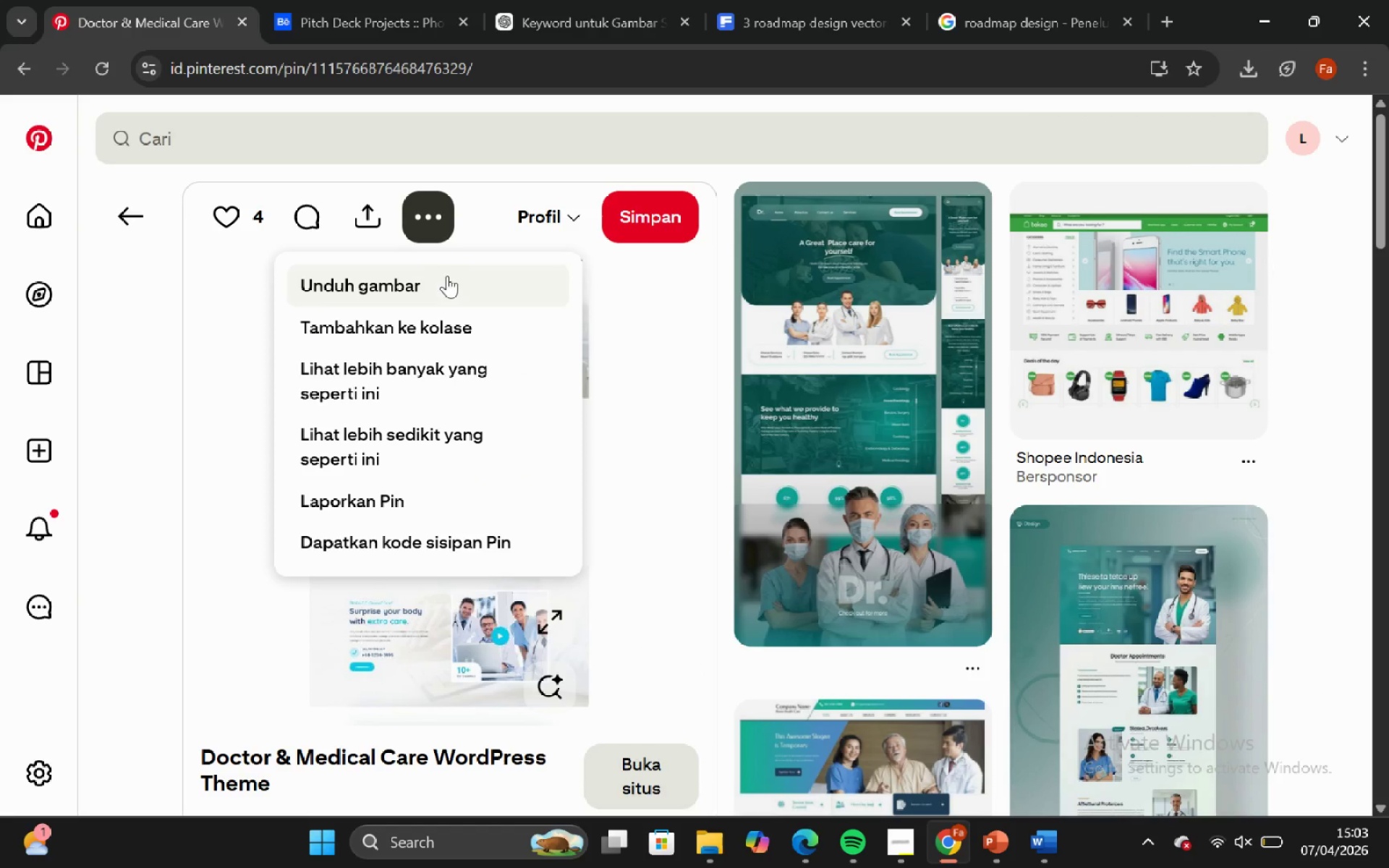 
left_click([449, 281])
 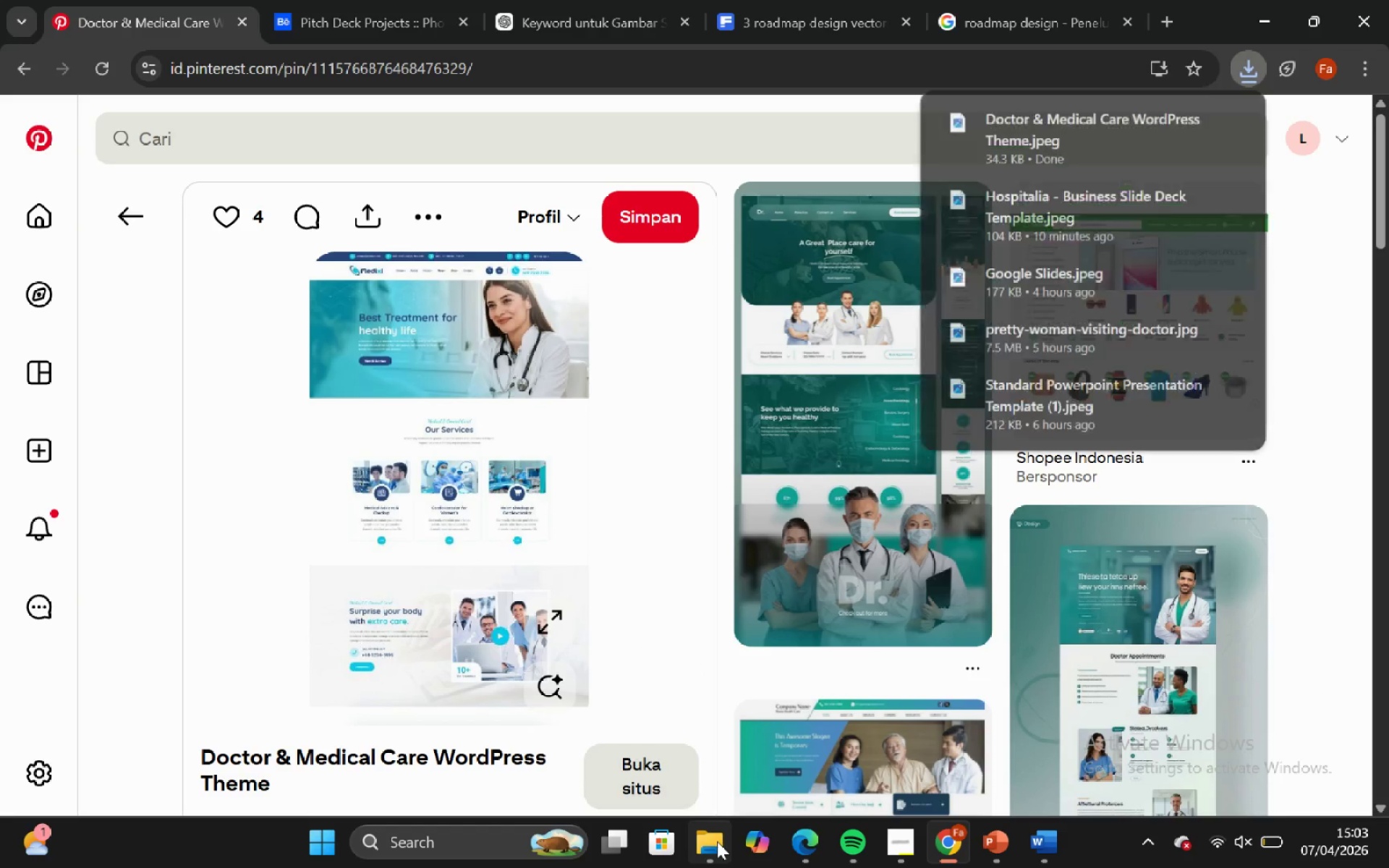 
left_click_drag(start_coordinate=[634, 732], to_coordinate=[631, 730])
 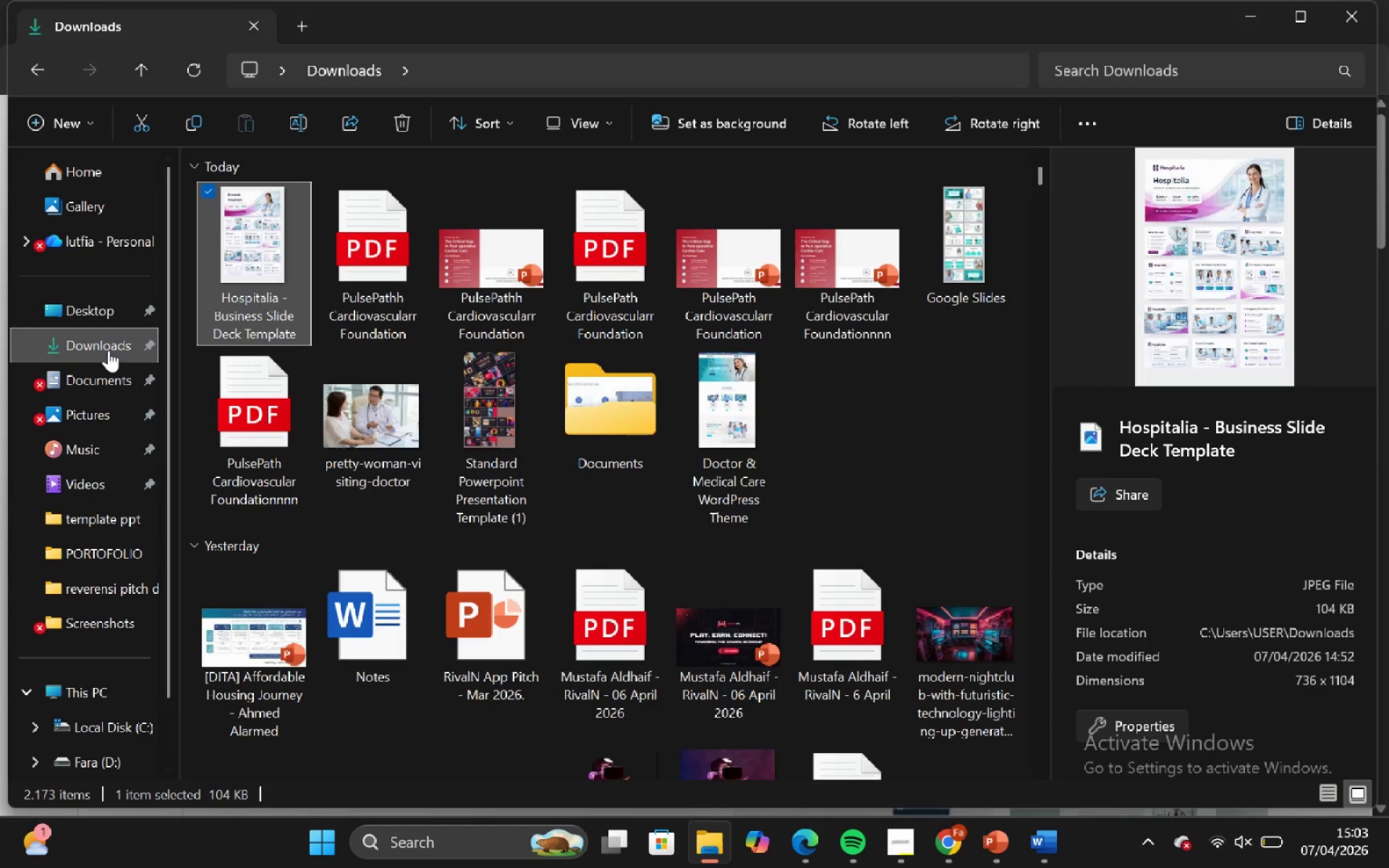 
left_click([104, 341])
 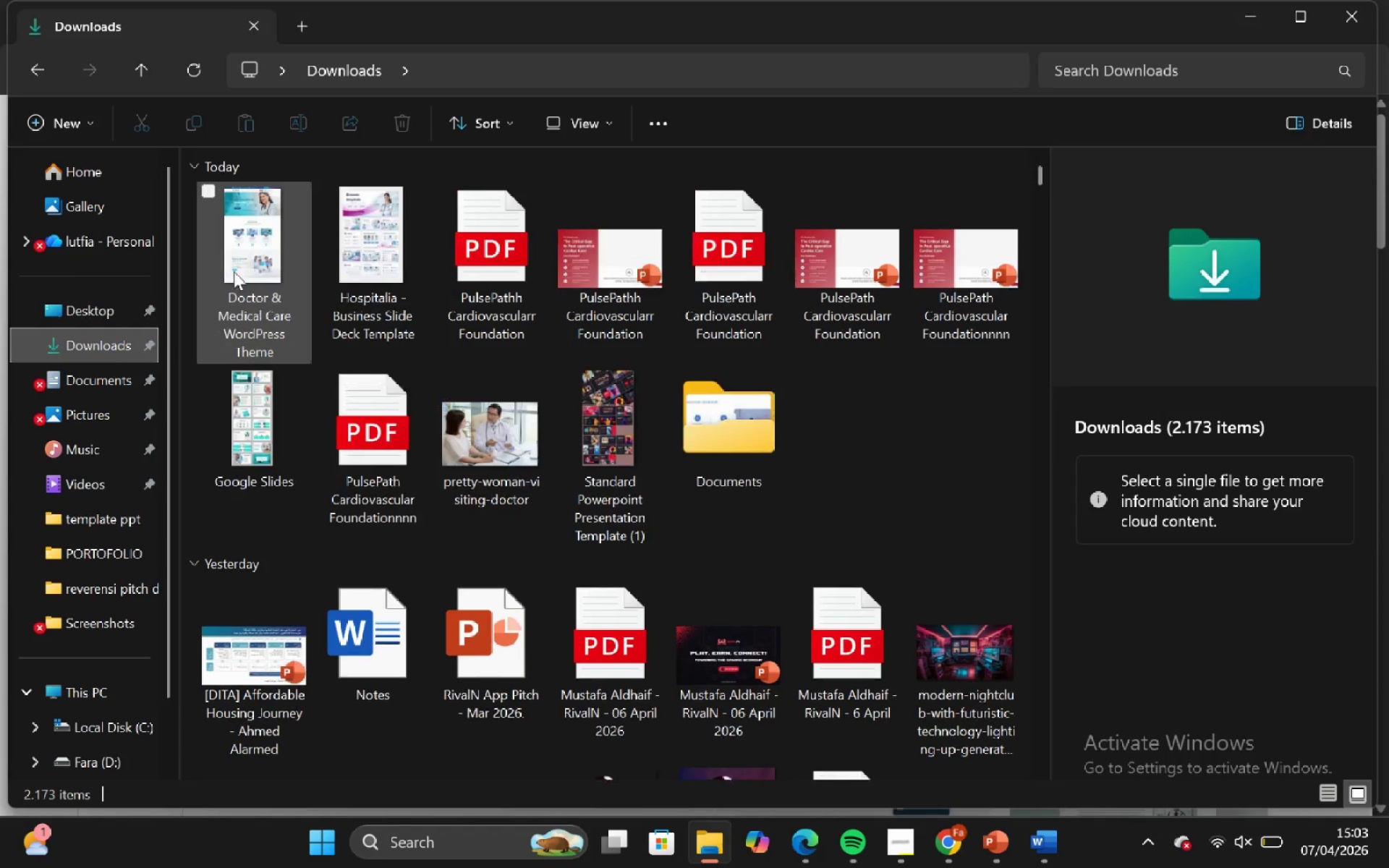 
left_click_drag(start_coordinate=[234, 271], to_coordinate=[228, 271])
 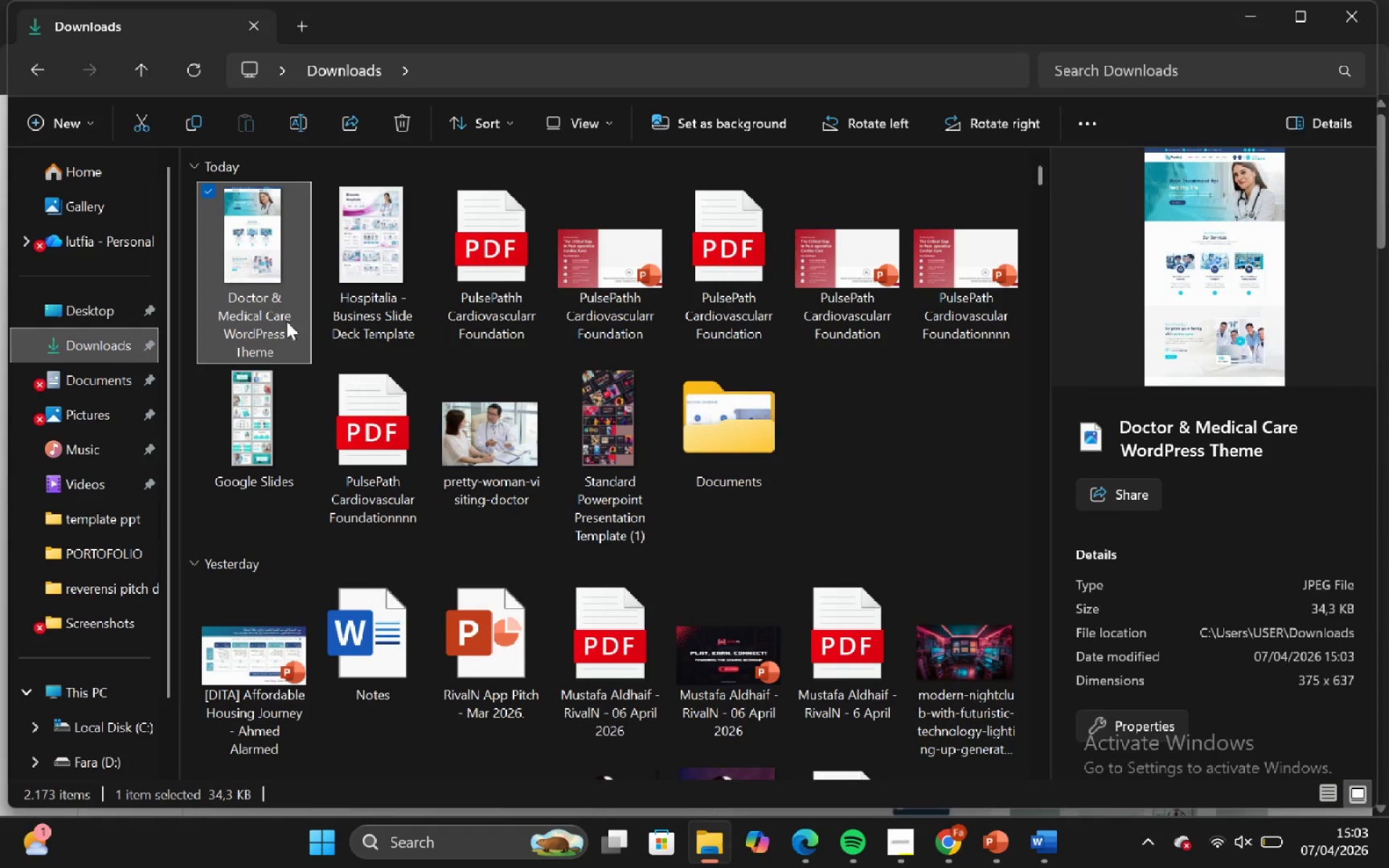 
key(Control+C)
 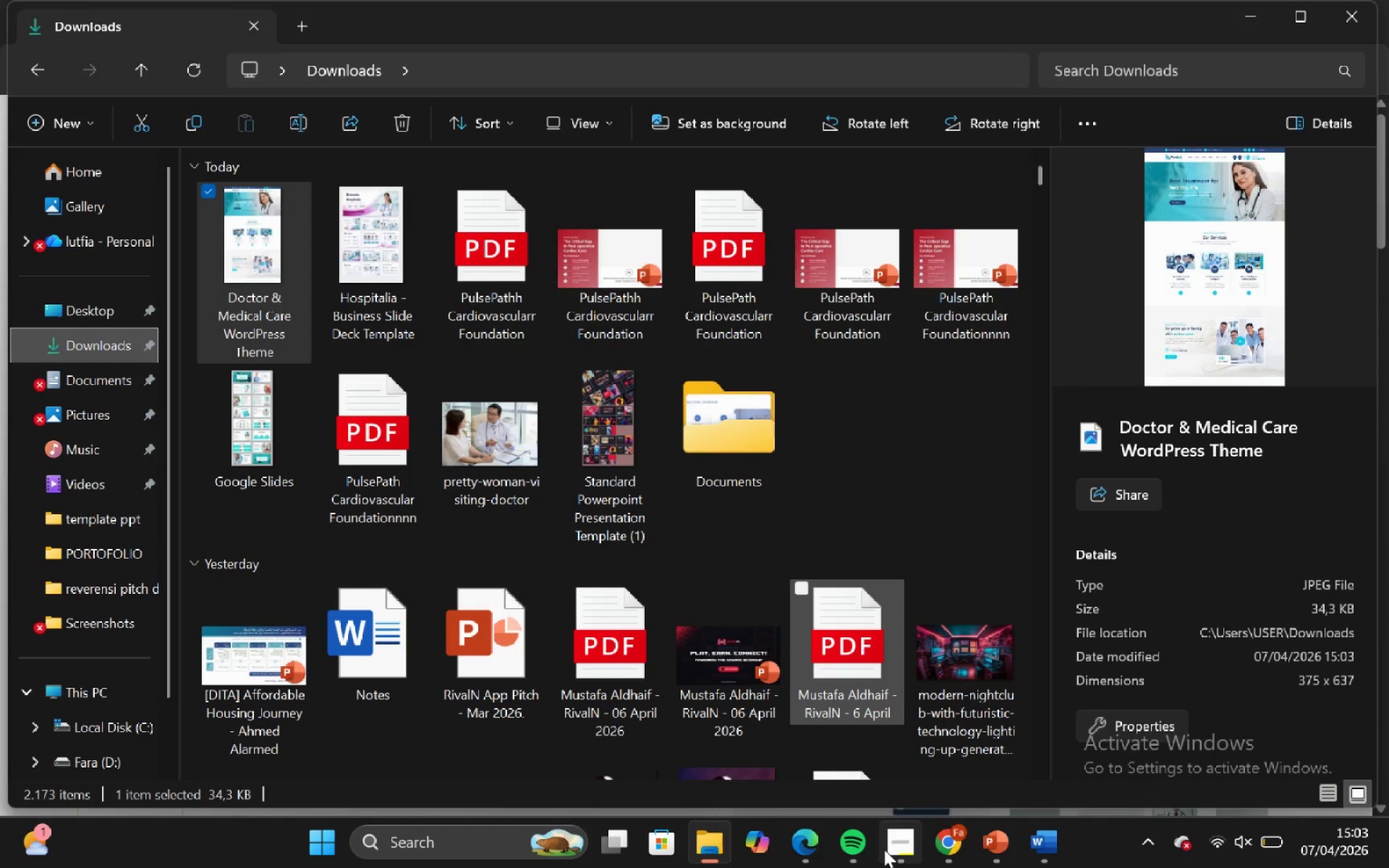 
left_click([884, 849])
 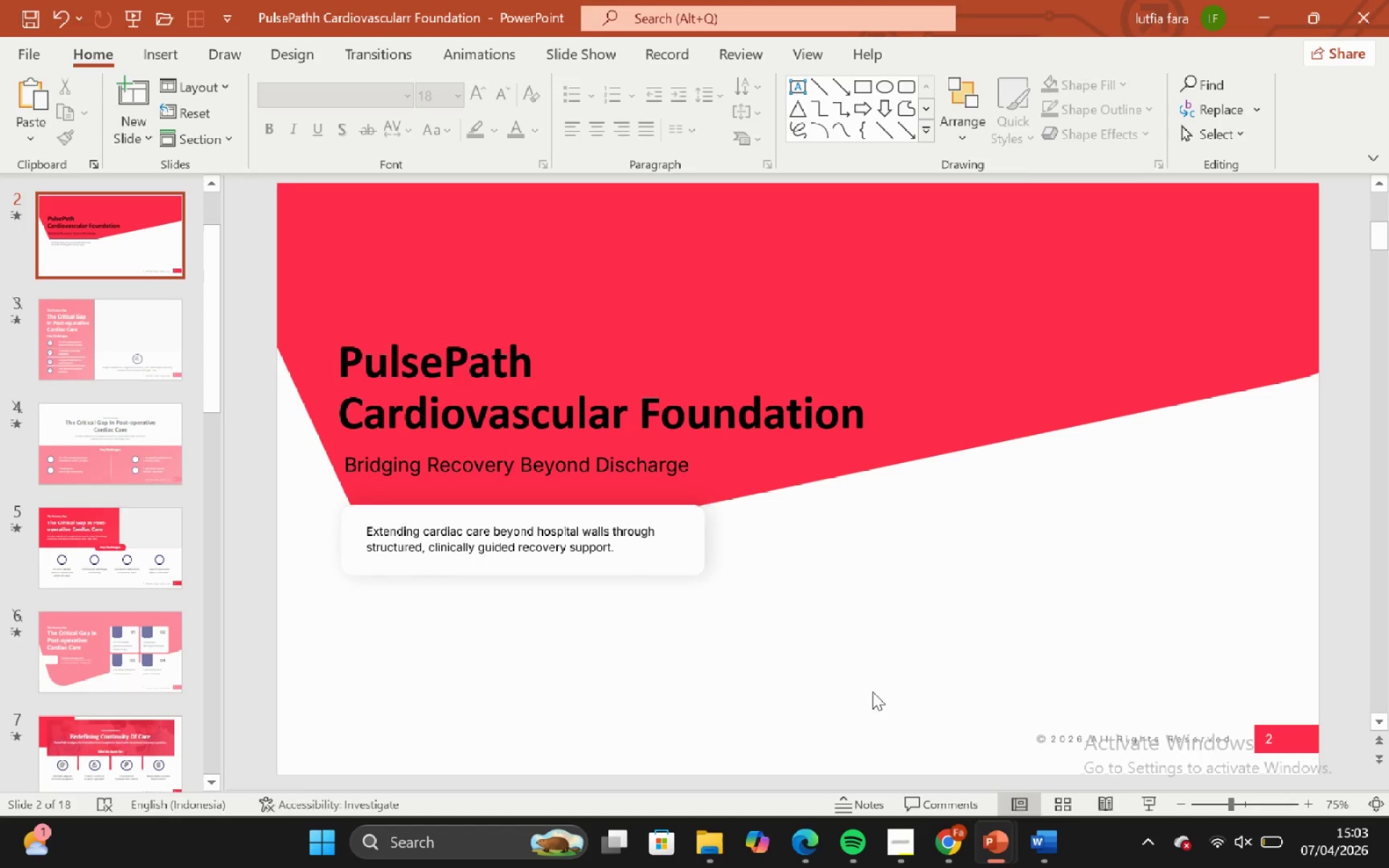 
left_click([90, 254])
 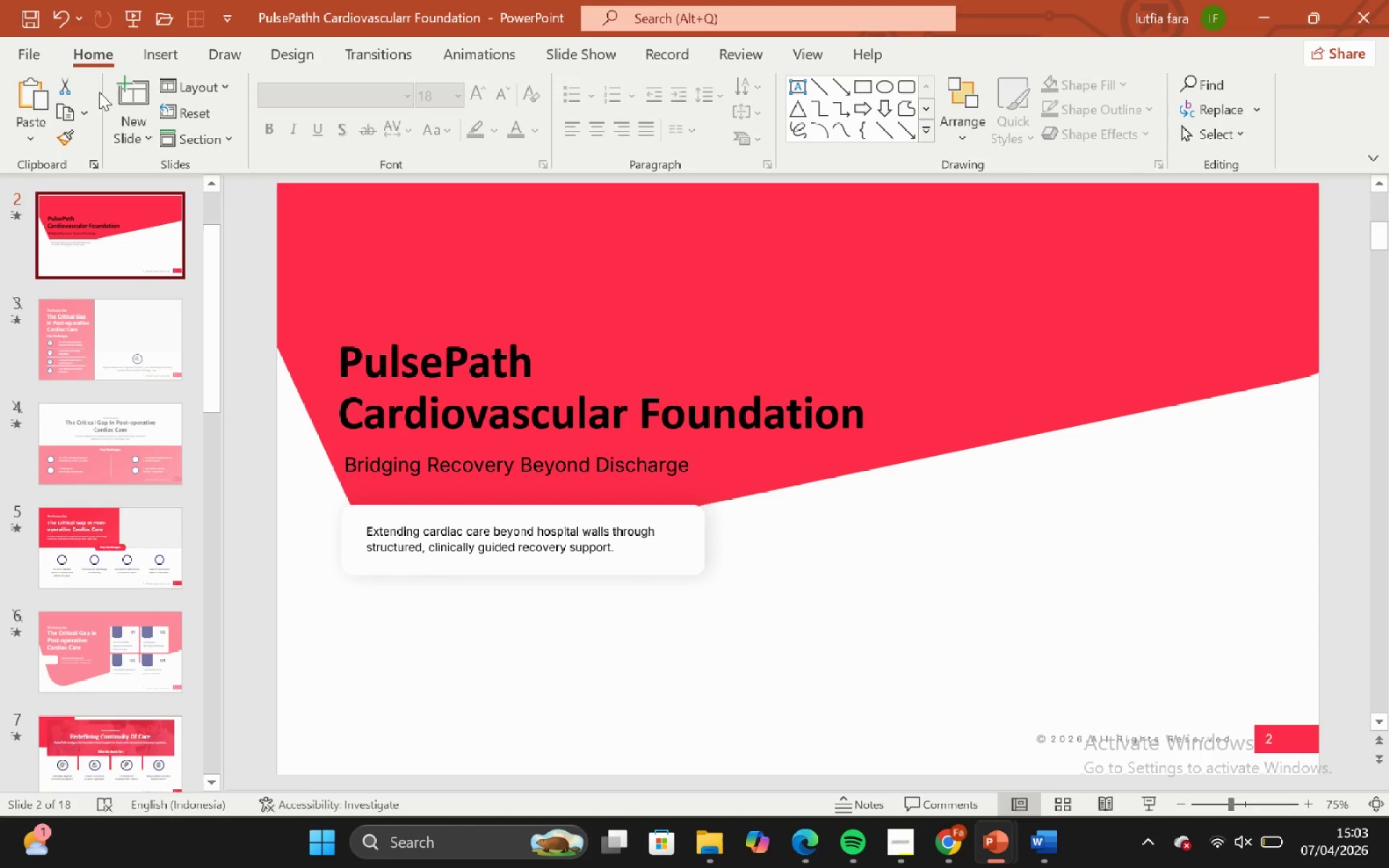 
left_click([131, 99])
 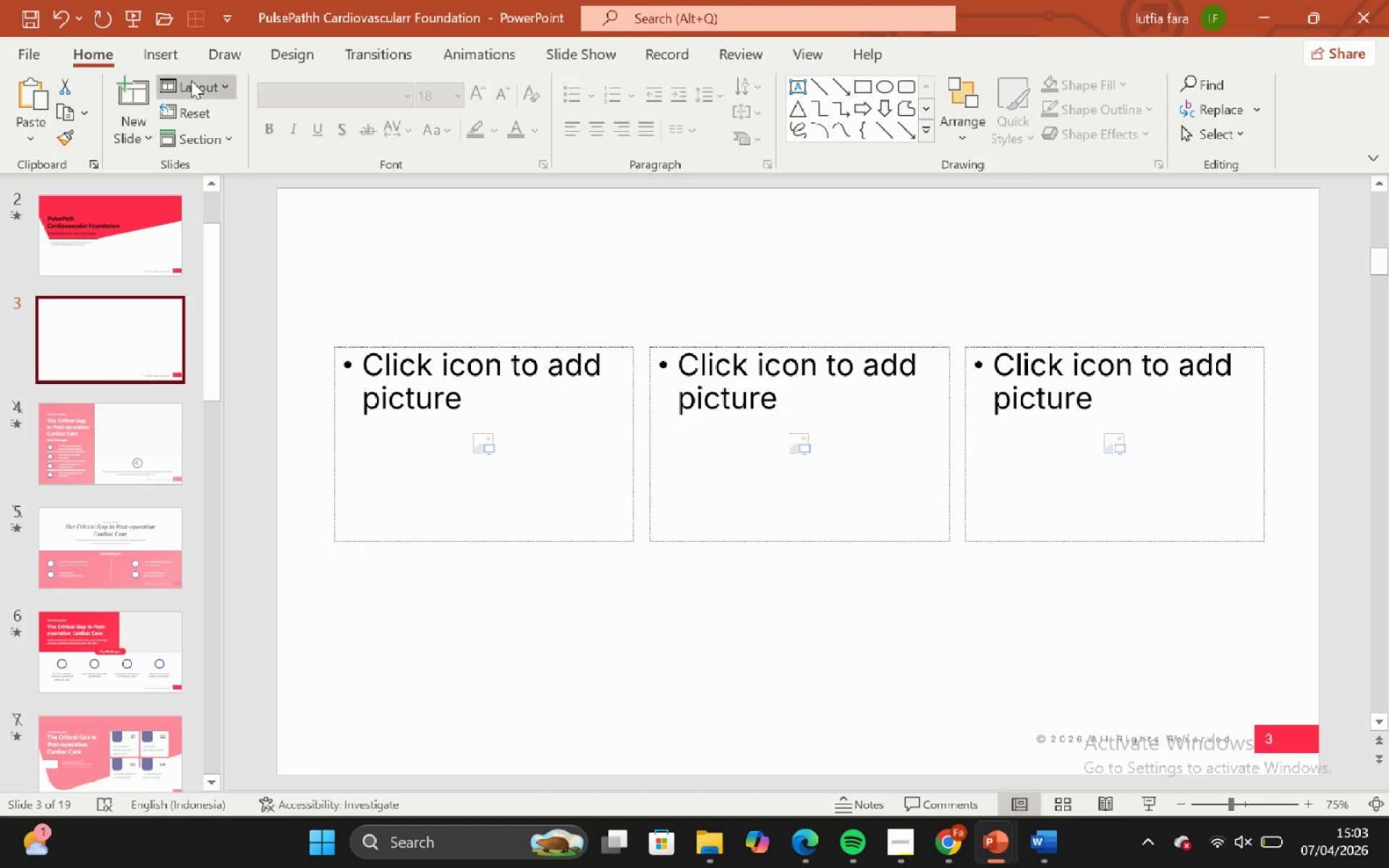 
left_click([220, 182])
 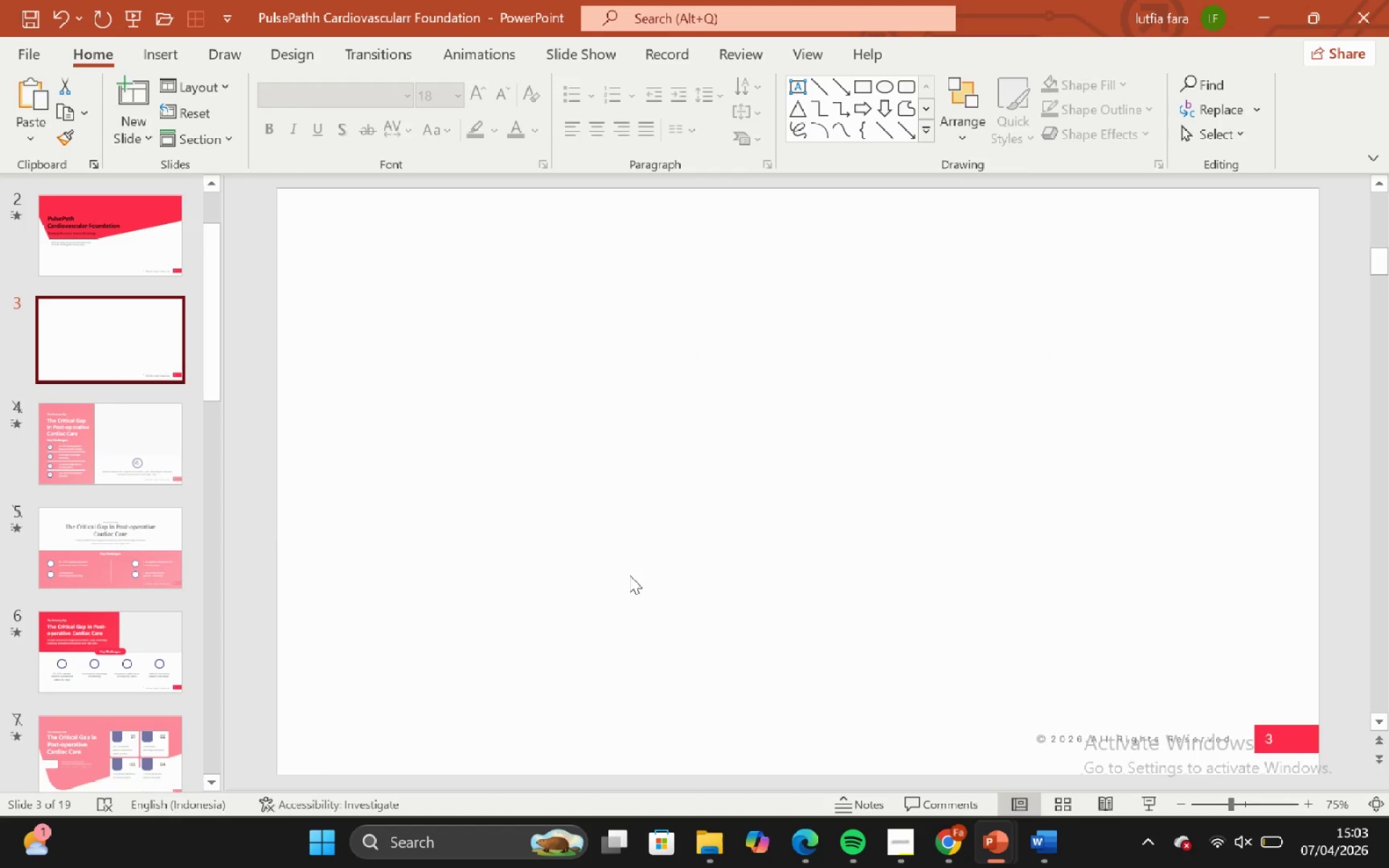 
hold_key(key=ControlLeft, duration=0.55)
 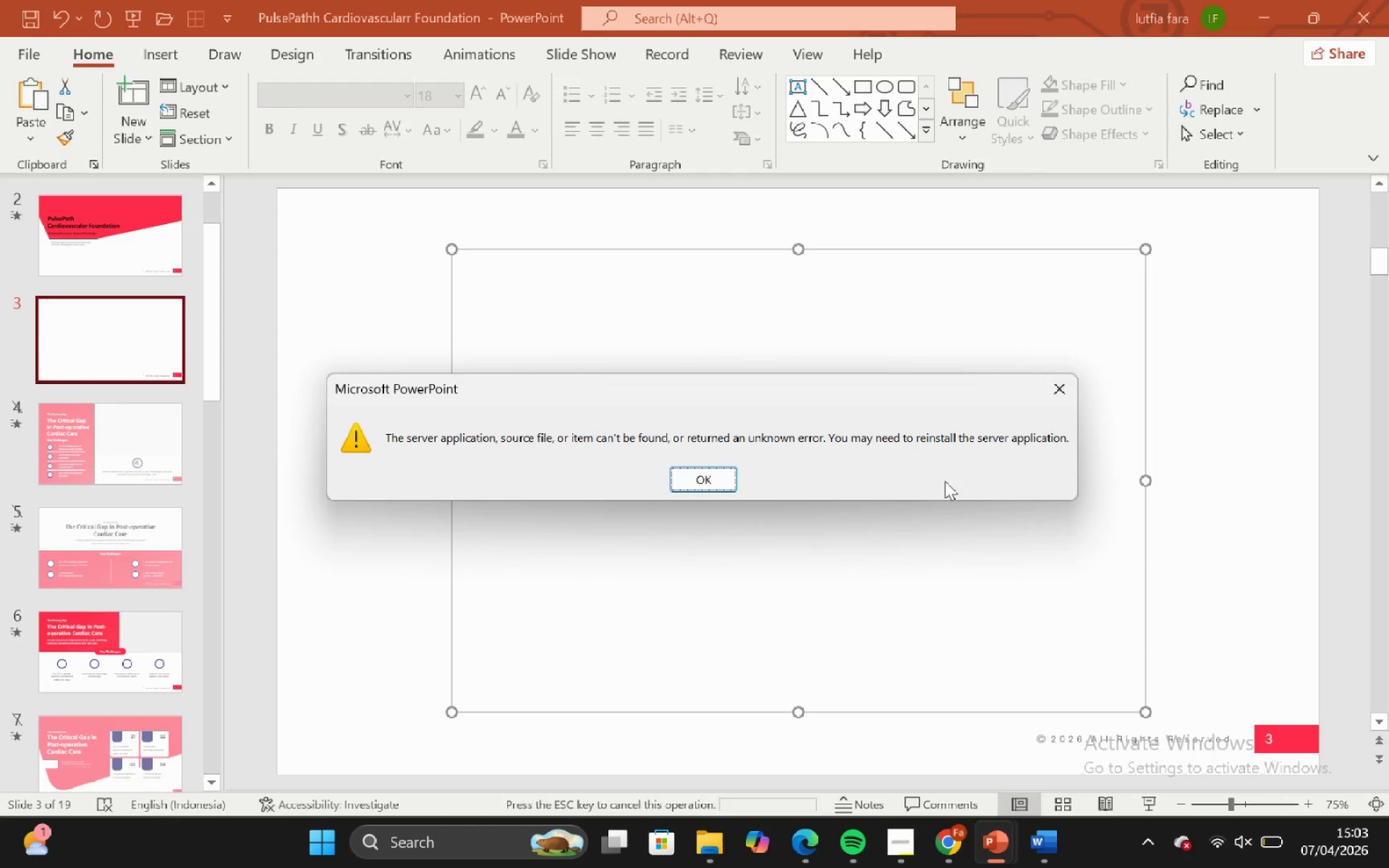 
hold_key(key=V, duration=9.89)
 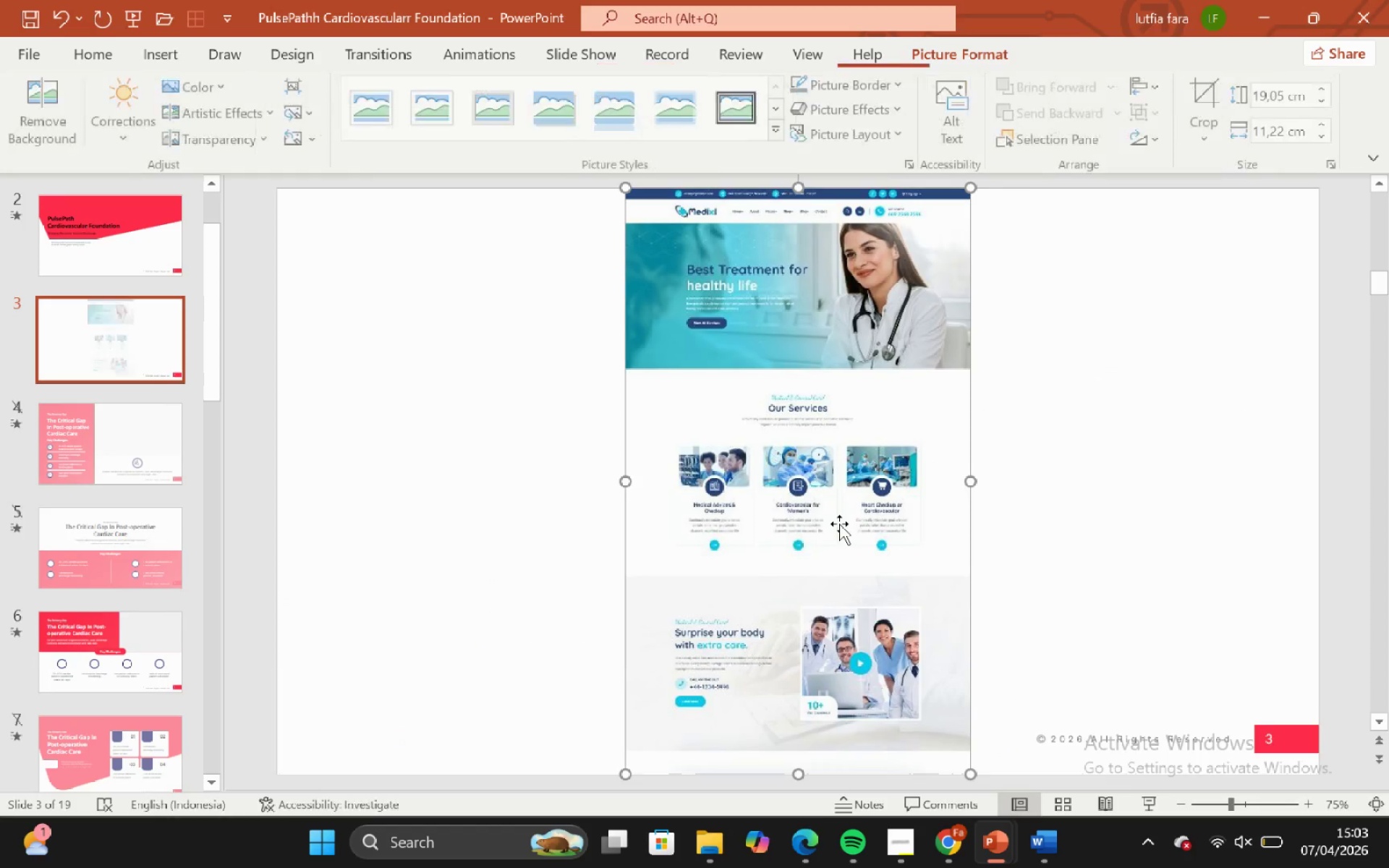 
double_click([1116, 400])
 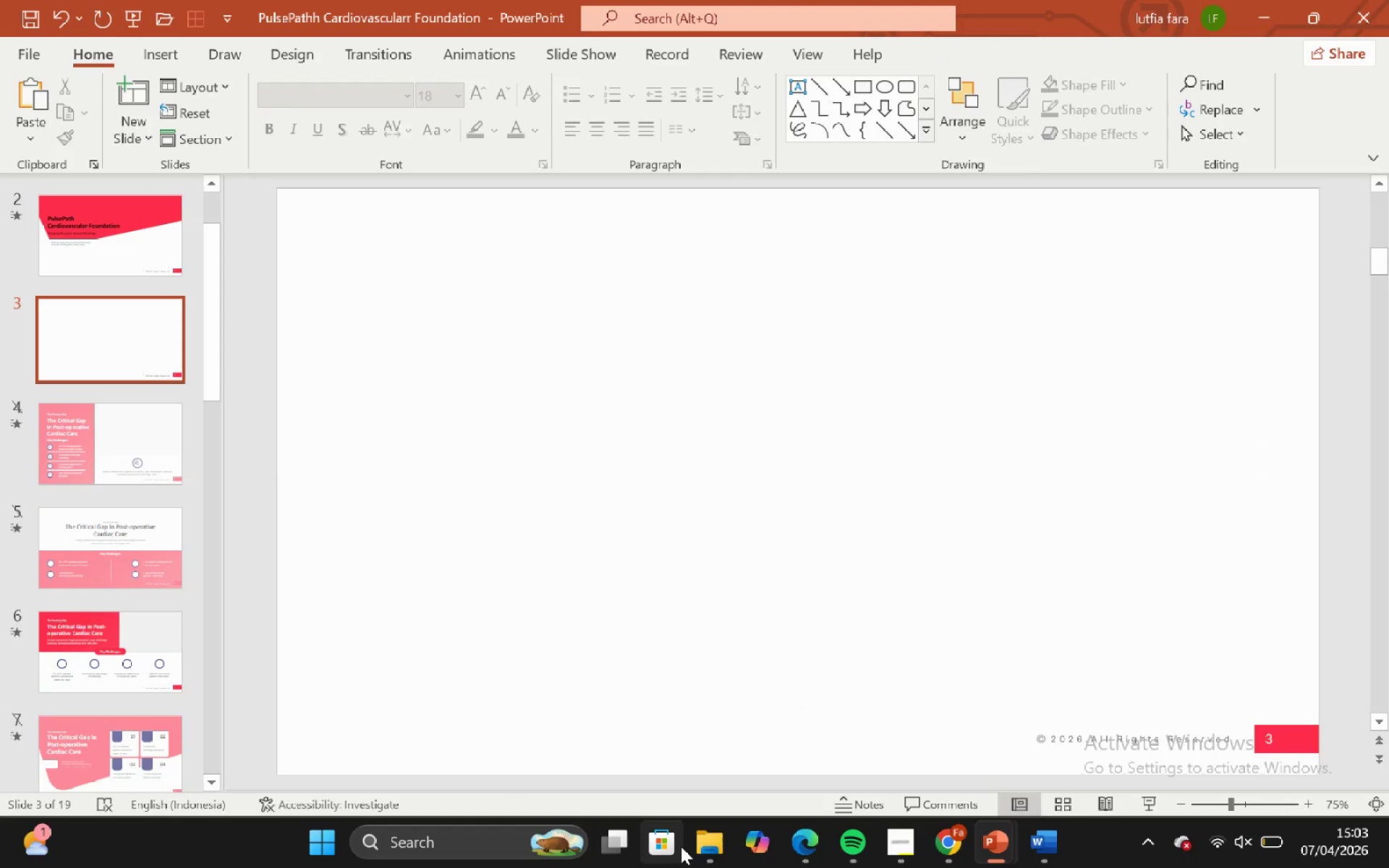 
left_click([695, 849])
 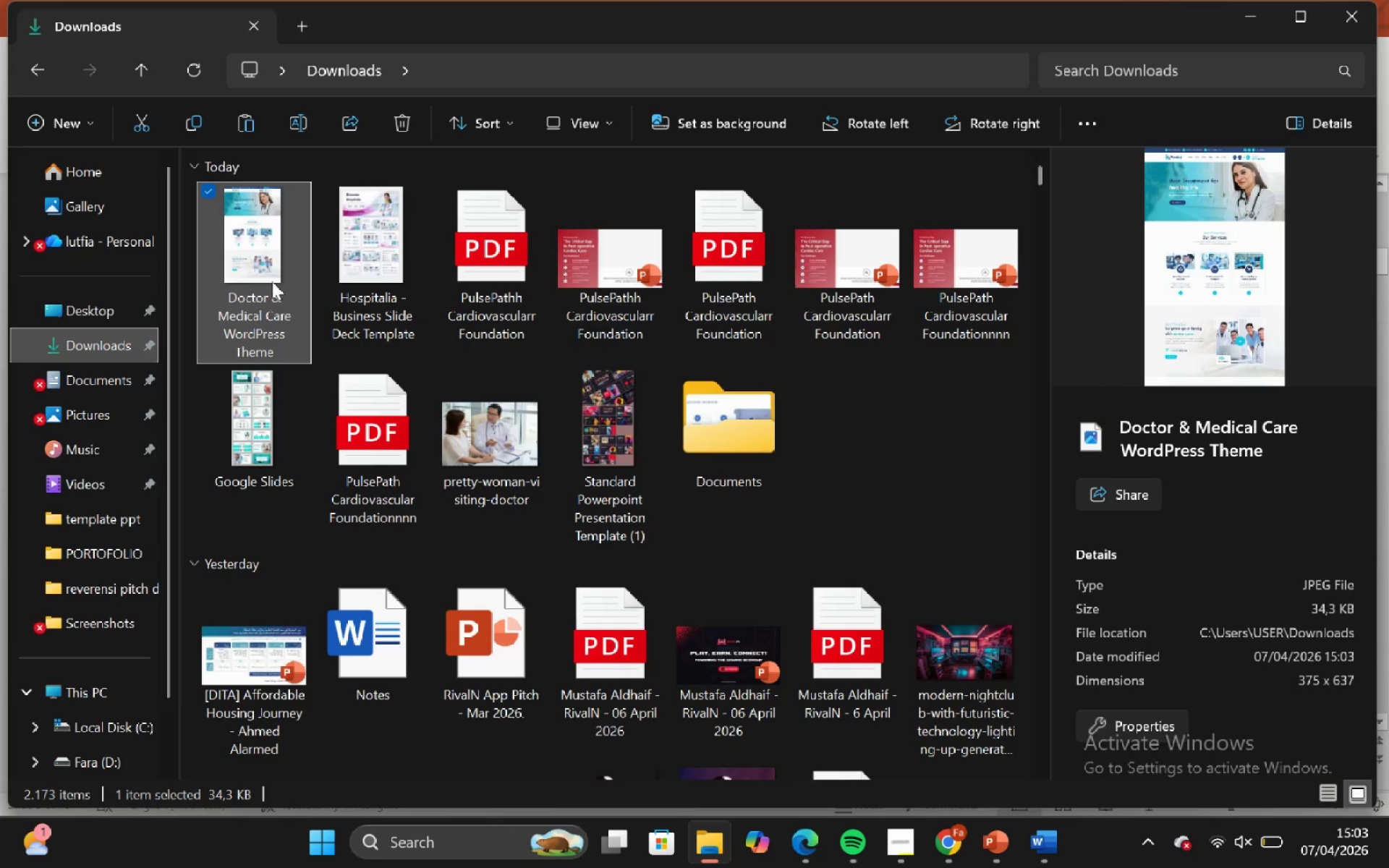 
left_click([272, 281])
 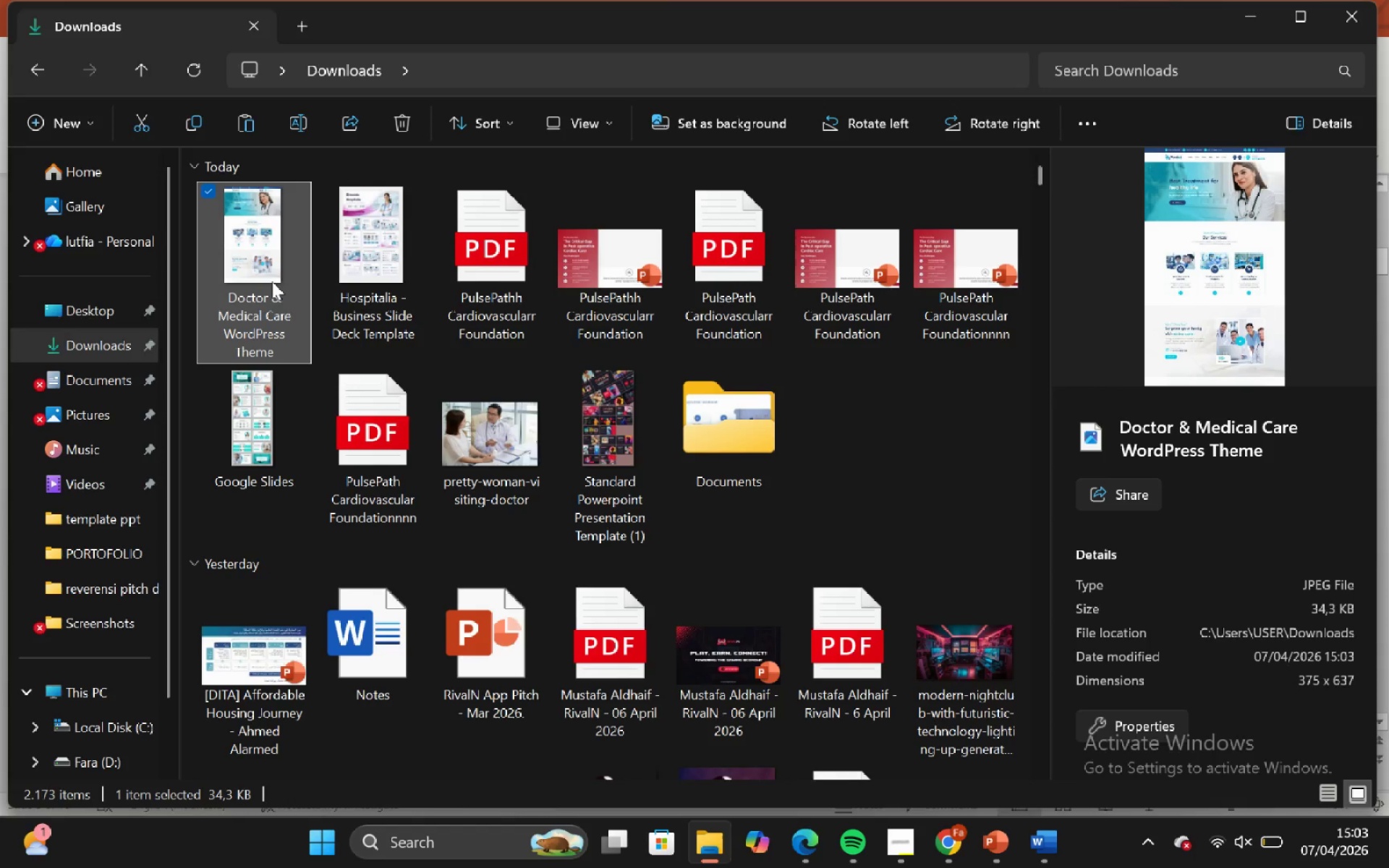 
key(Control+C)
 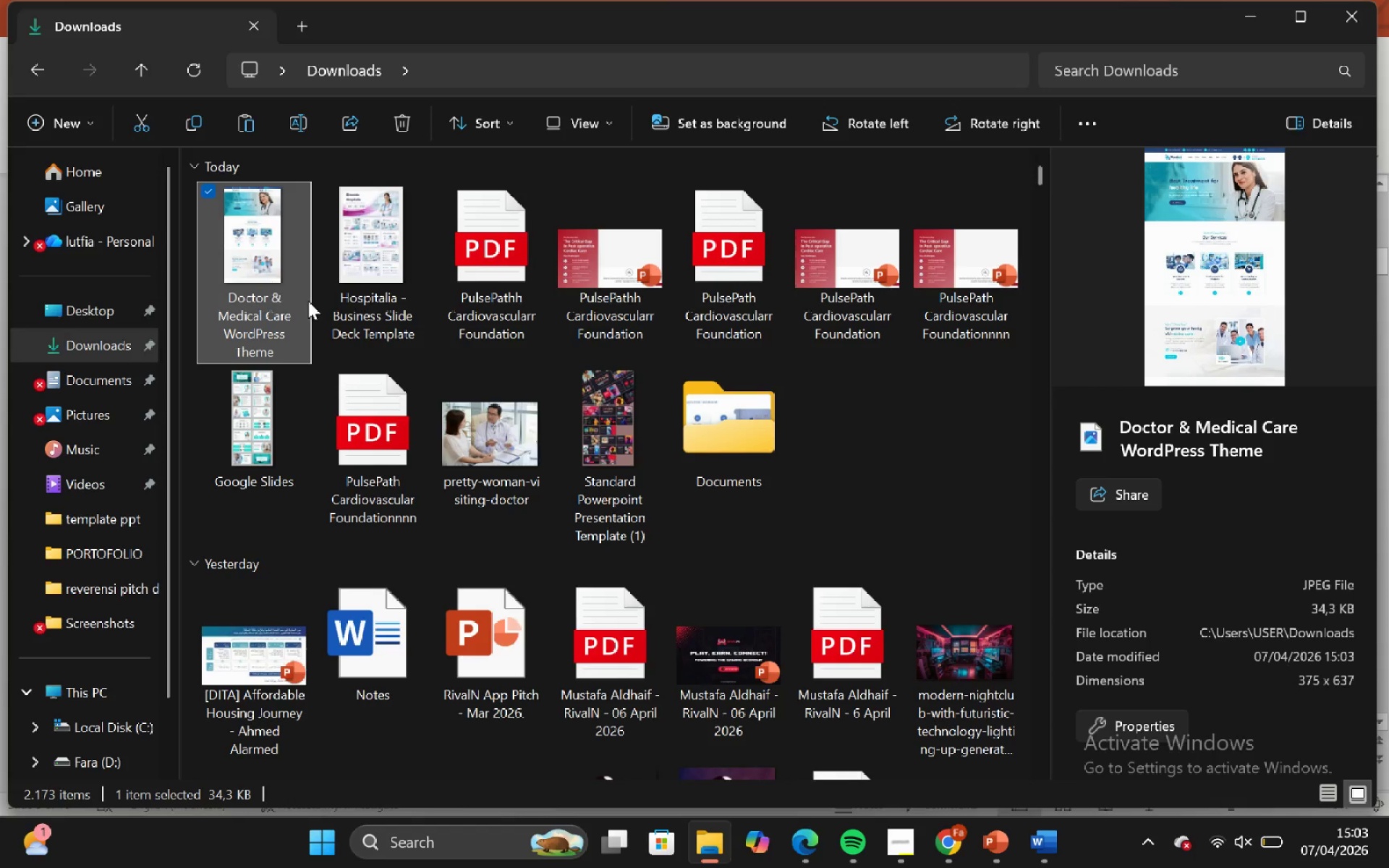 
key(Control+C)
 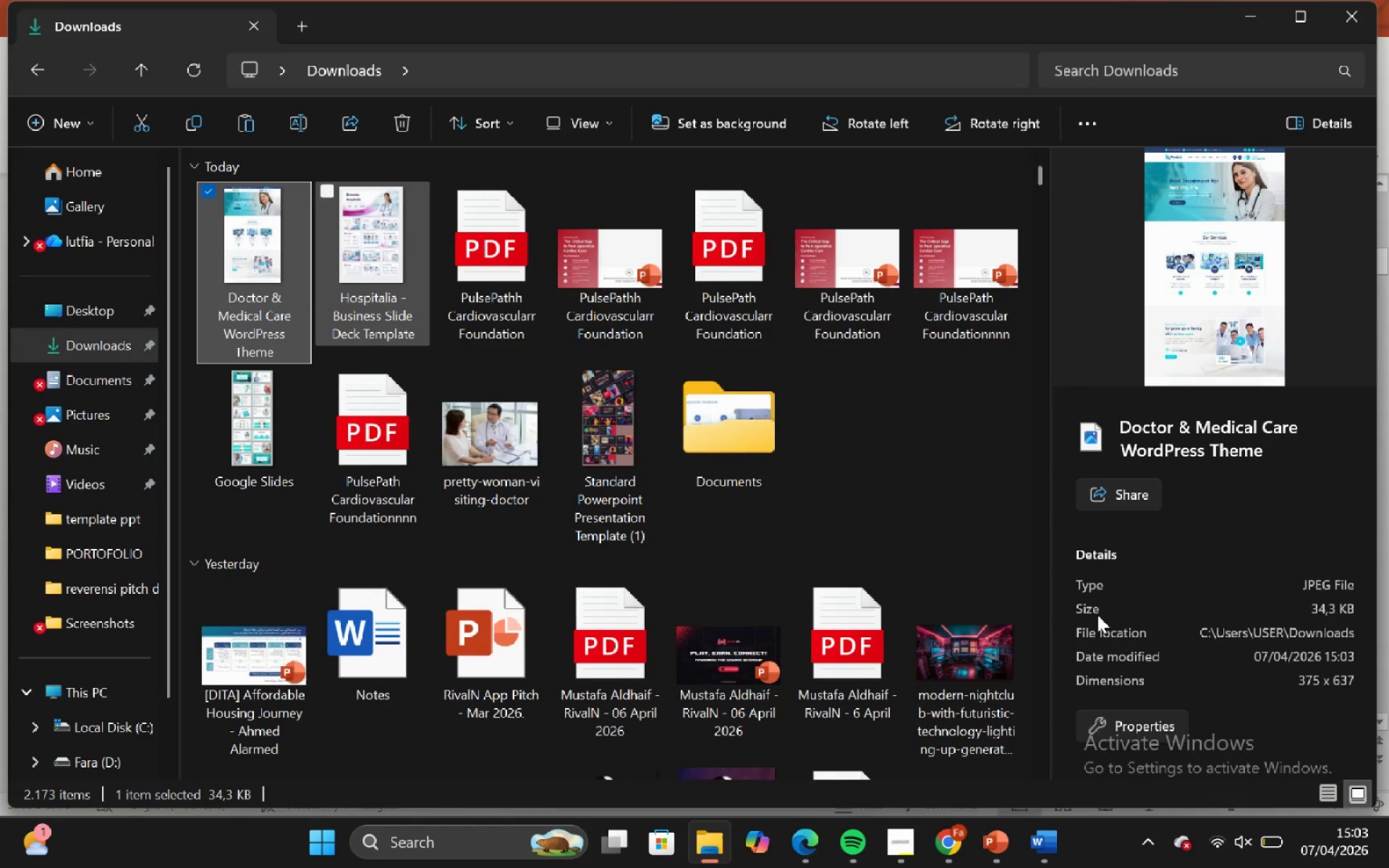 
key(Control+C)
 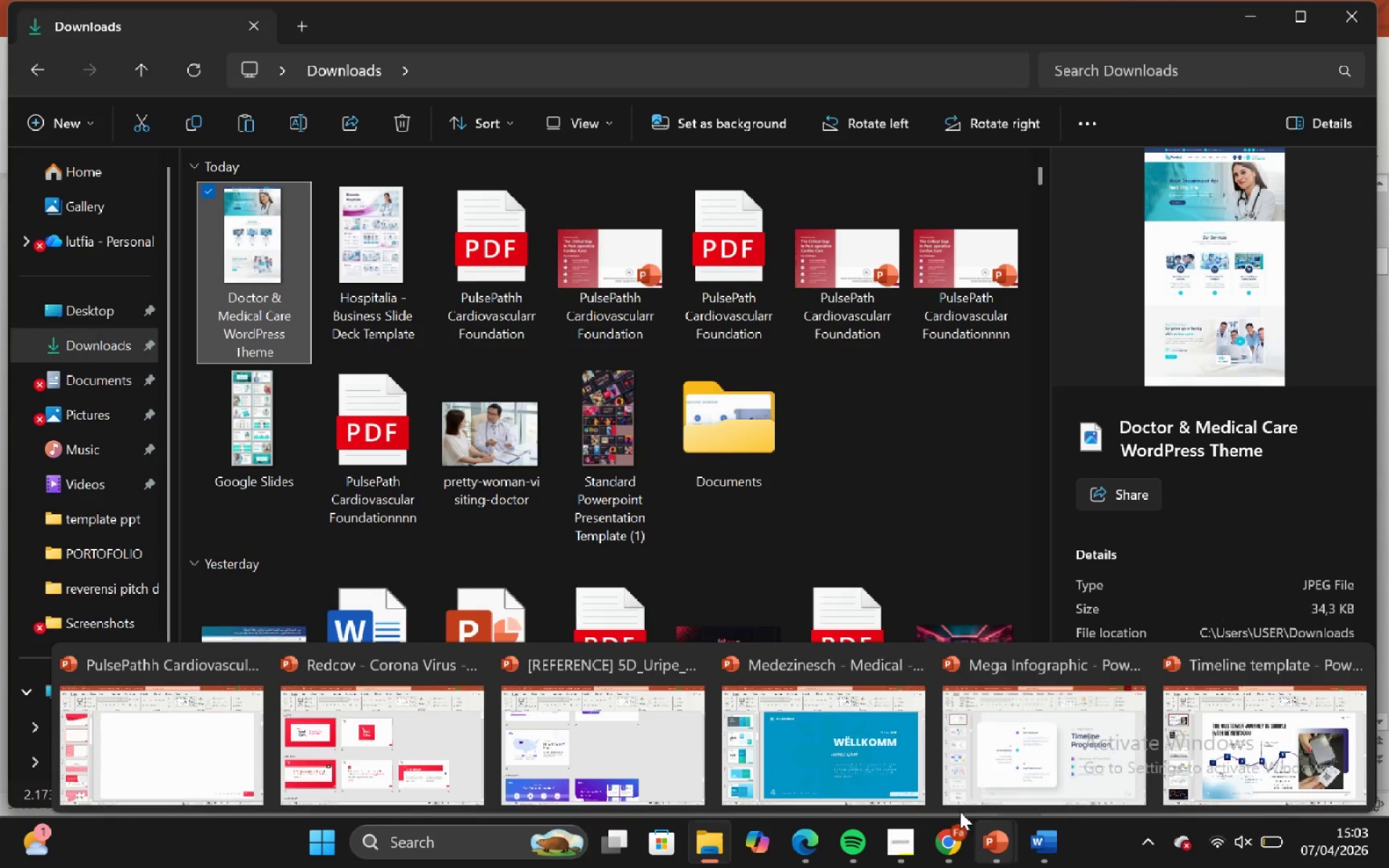 
left_click([205, 698])
 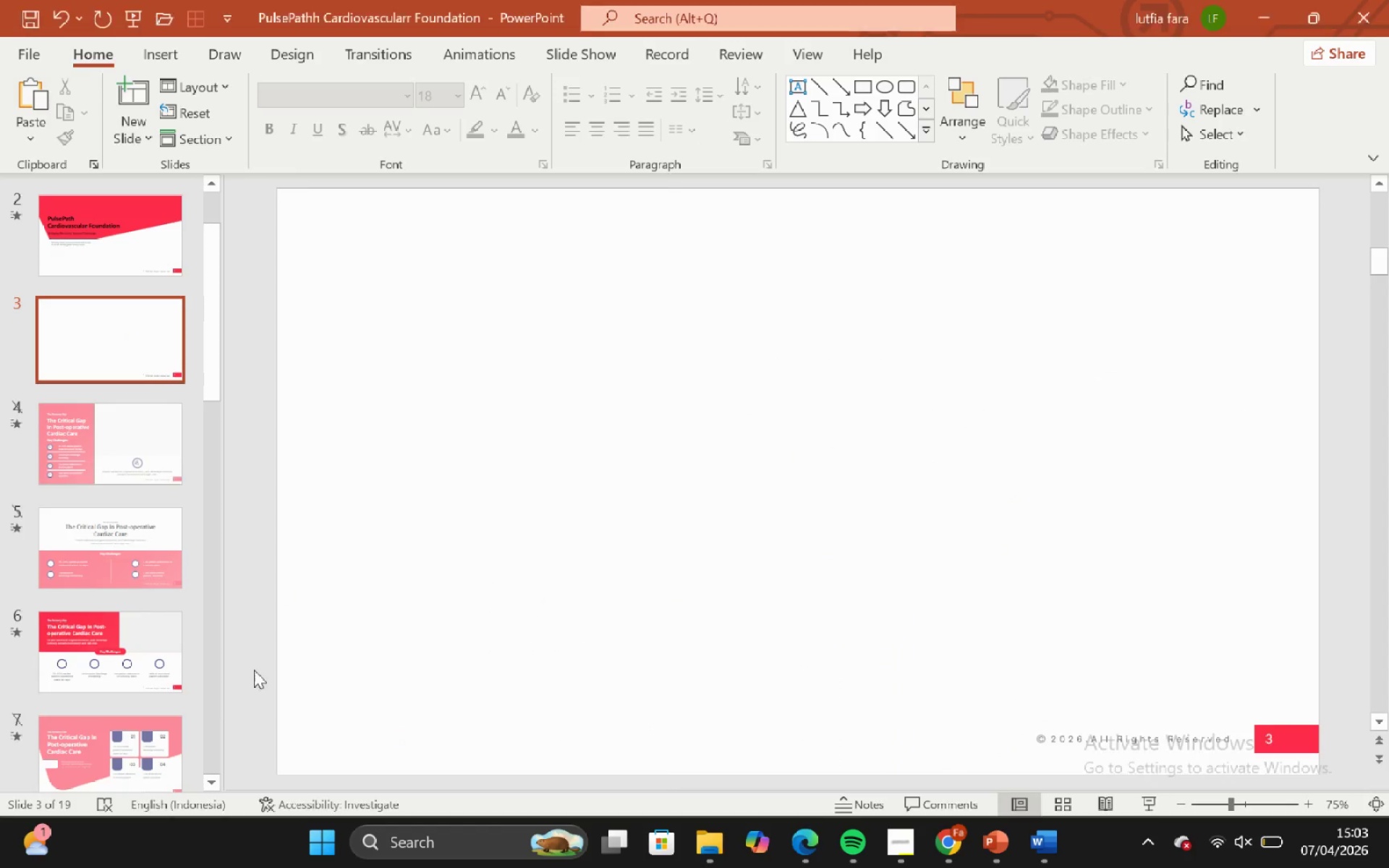 
hold_key(key=ControlLeft, duration=0.61)
 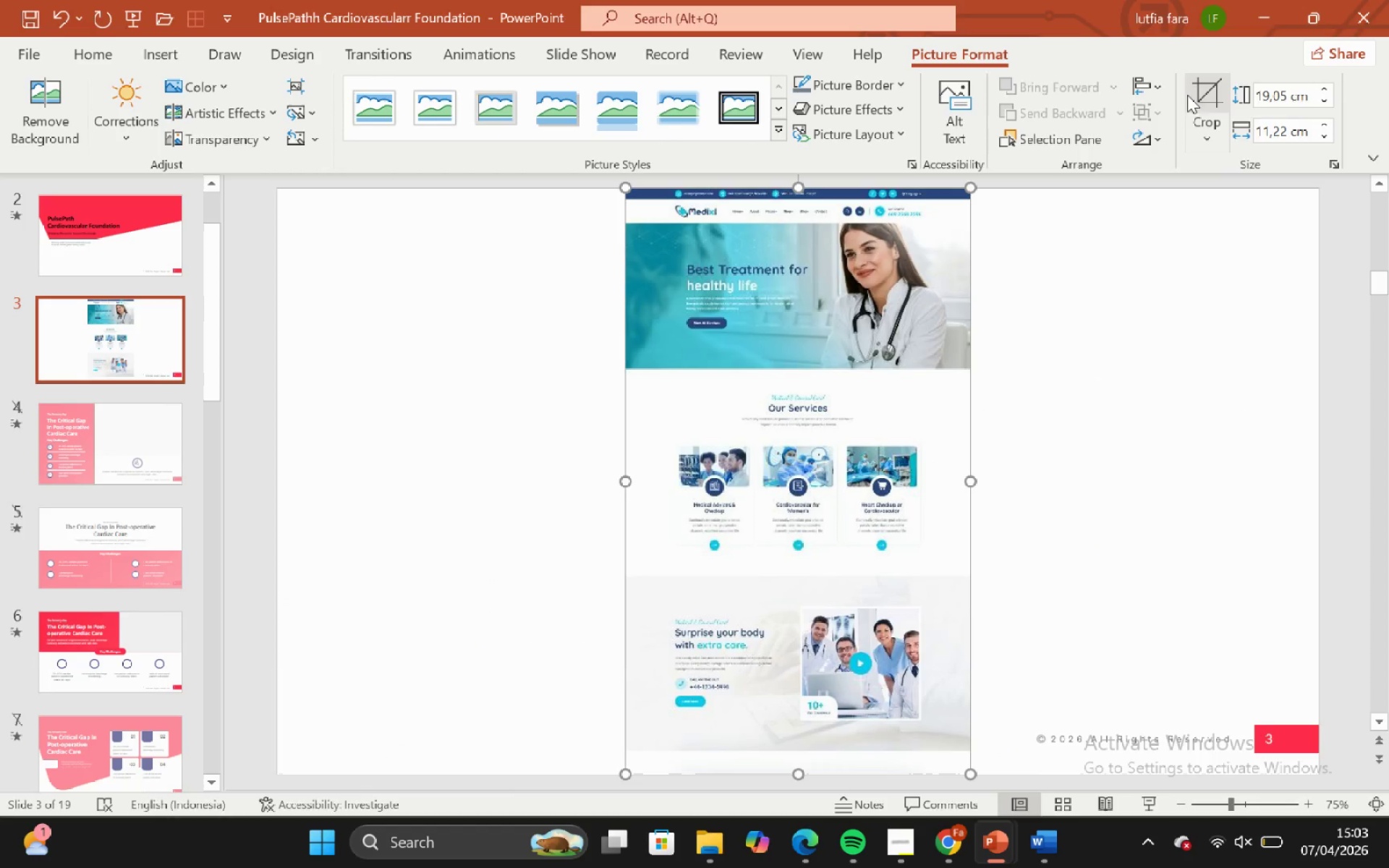 
left_click([1204, 82])
 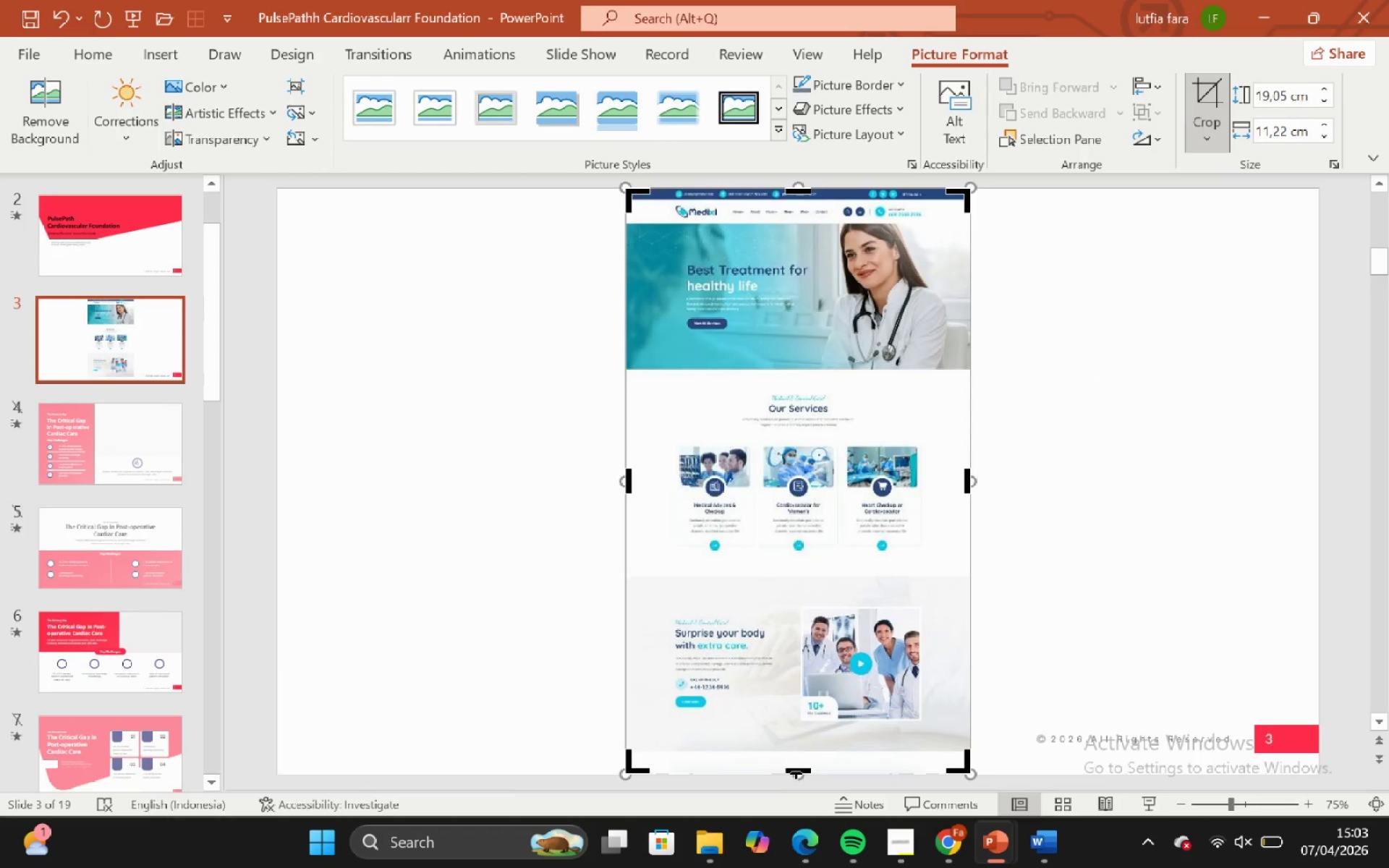 
left_click_drag(start_coordinate=[797, 770], to_coordinate=[814, 367])
 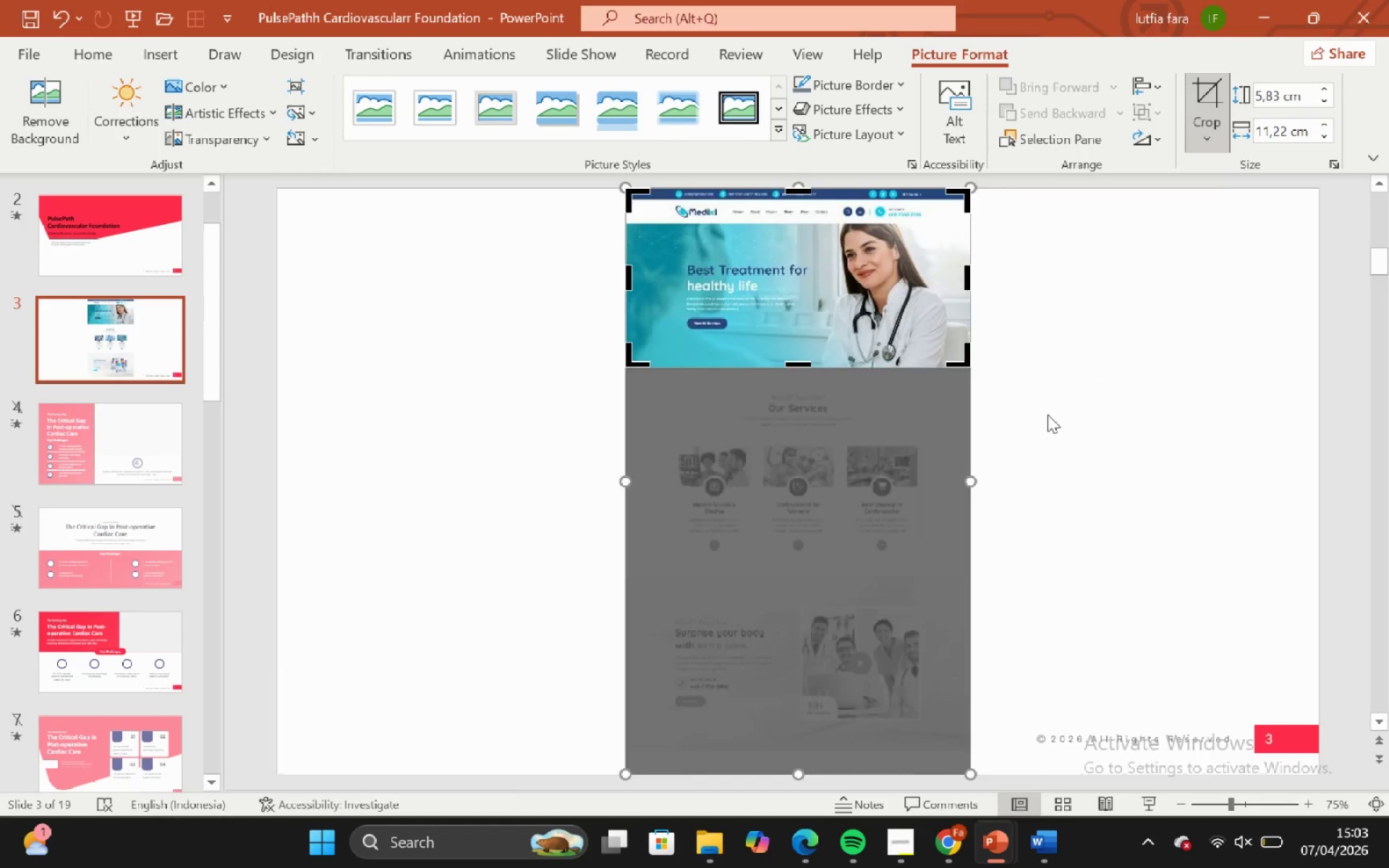 
left_click([1048, 414])
 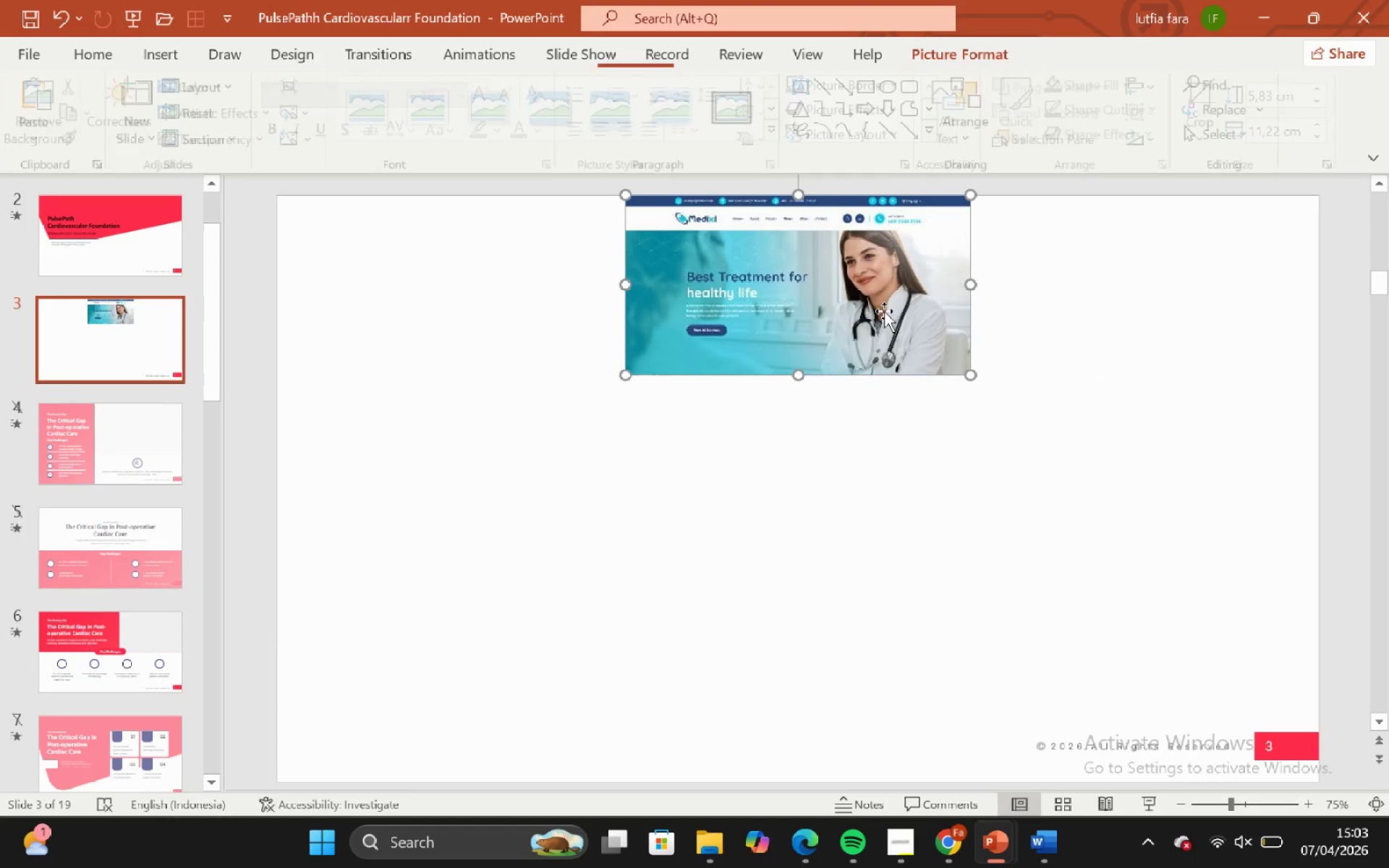 
hold_key(key=ShiftLeft, duration=0.75)
hold_key(key=ControlLeft, duration=0.66)
scroll: coordinate [873, 312], scroll_direction: up, amount: 3.0
 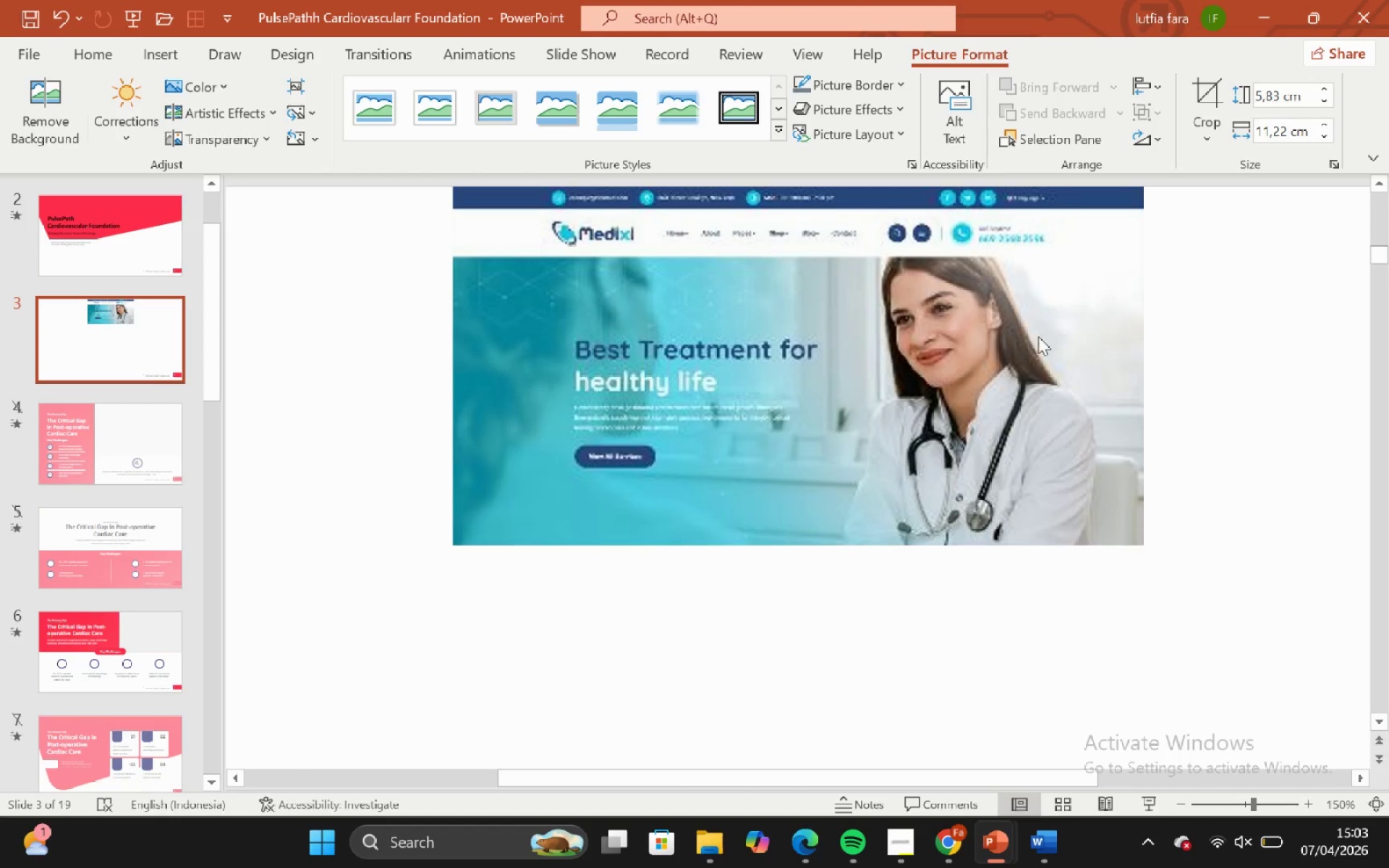 
left_click_drag(start_coordinate=[855, 383], to_coordinate=[1186, 341])
 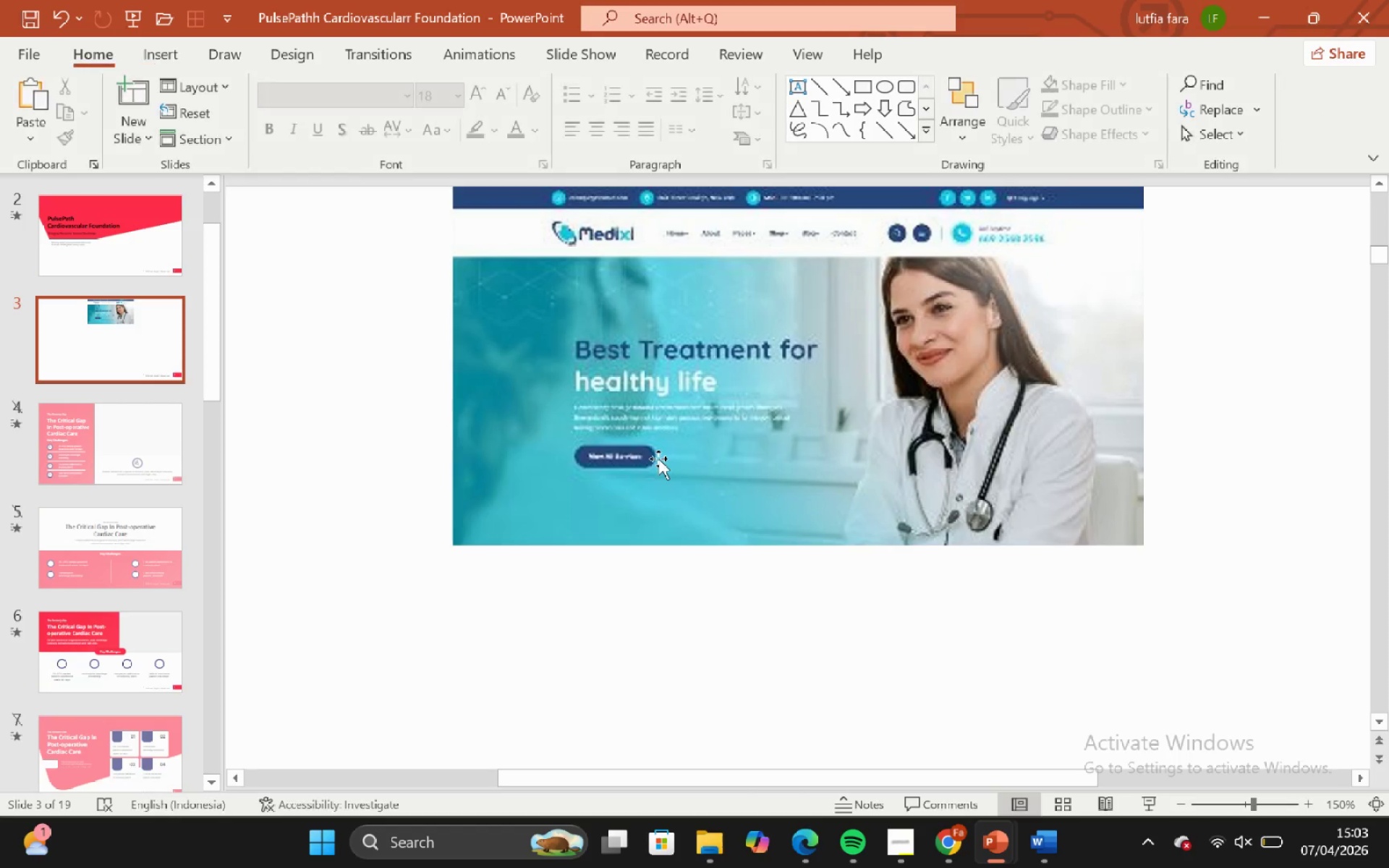 
left_click([1186, 341])
 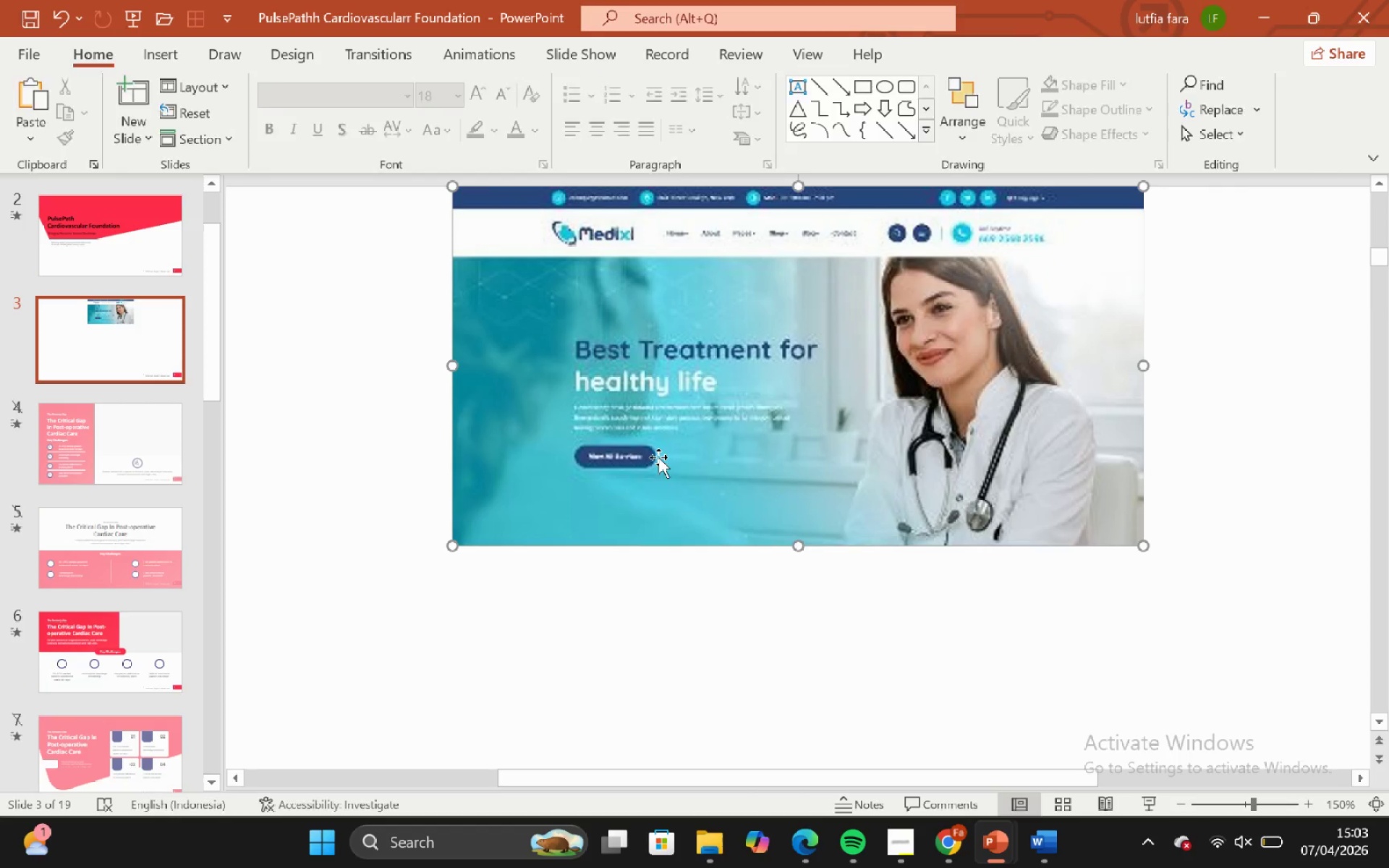 
left_click_drag(start_coordinate=[672, 396], to_coordinate=[668, 437])
 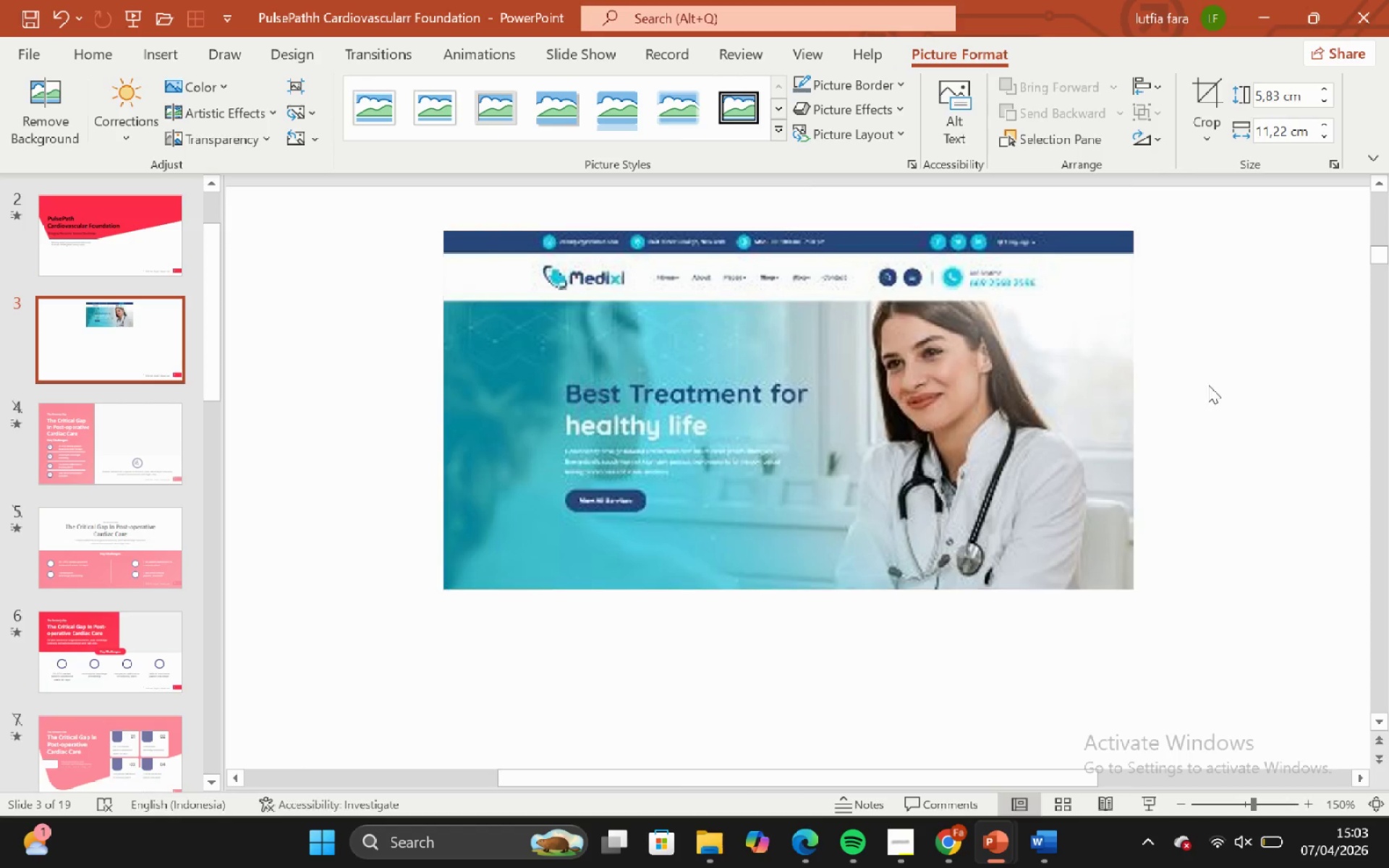 
double_click([961, 375])
 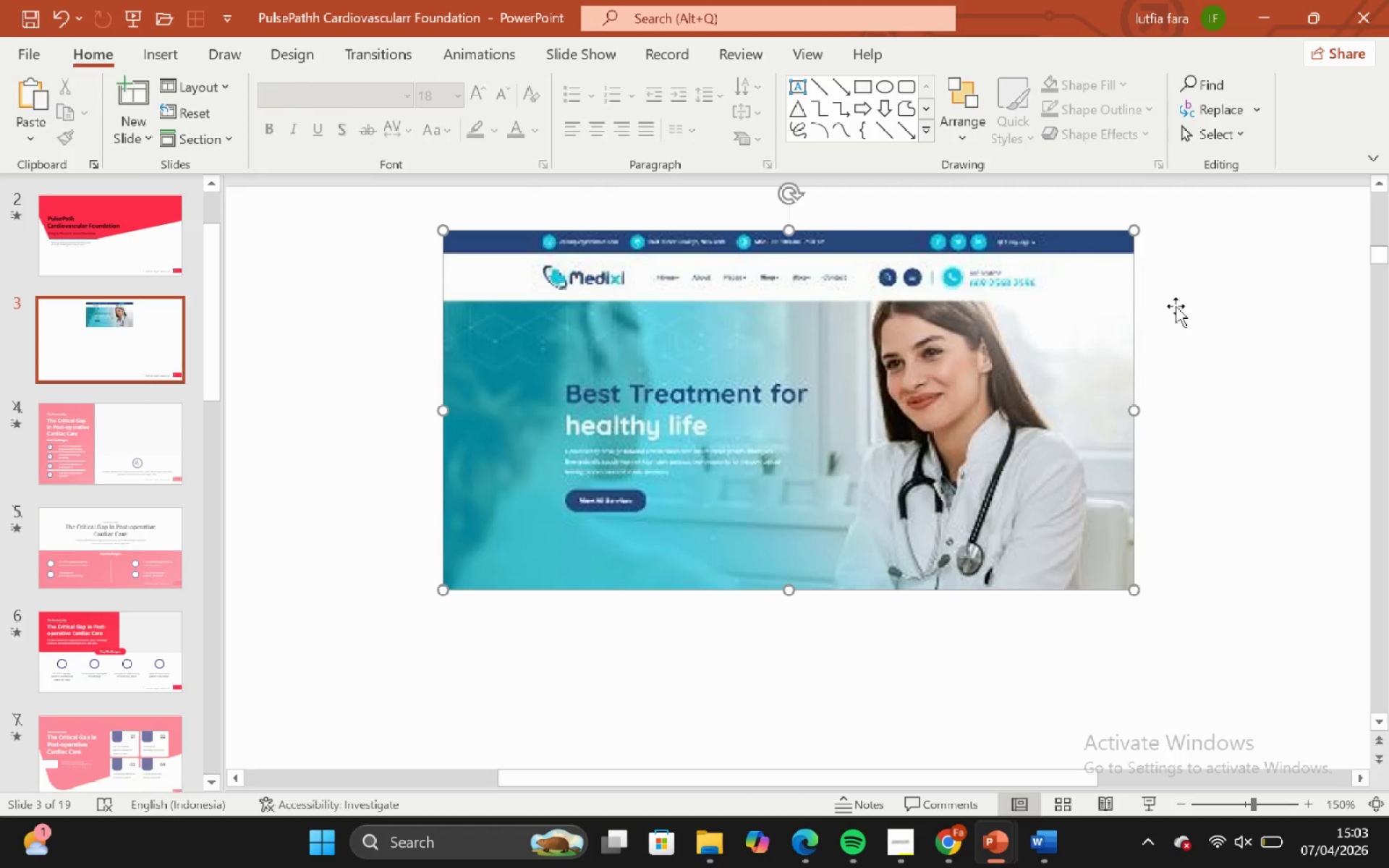 
triple_click([1176, 306])
 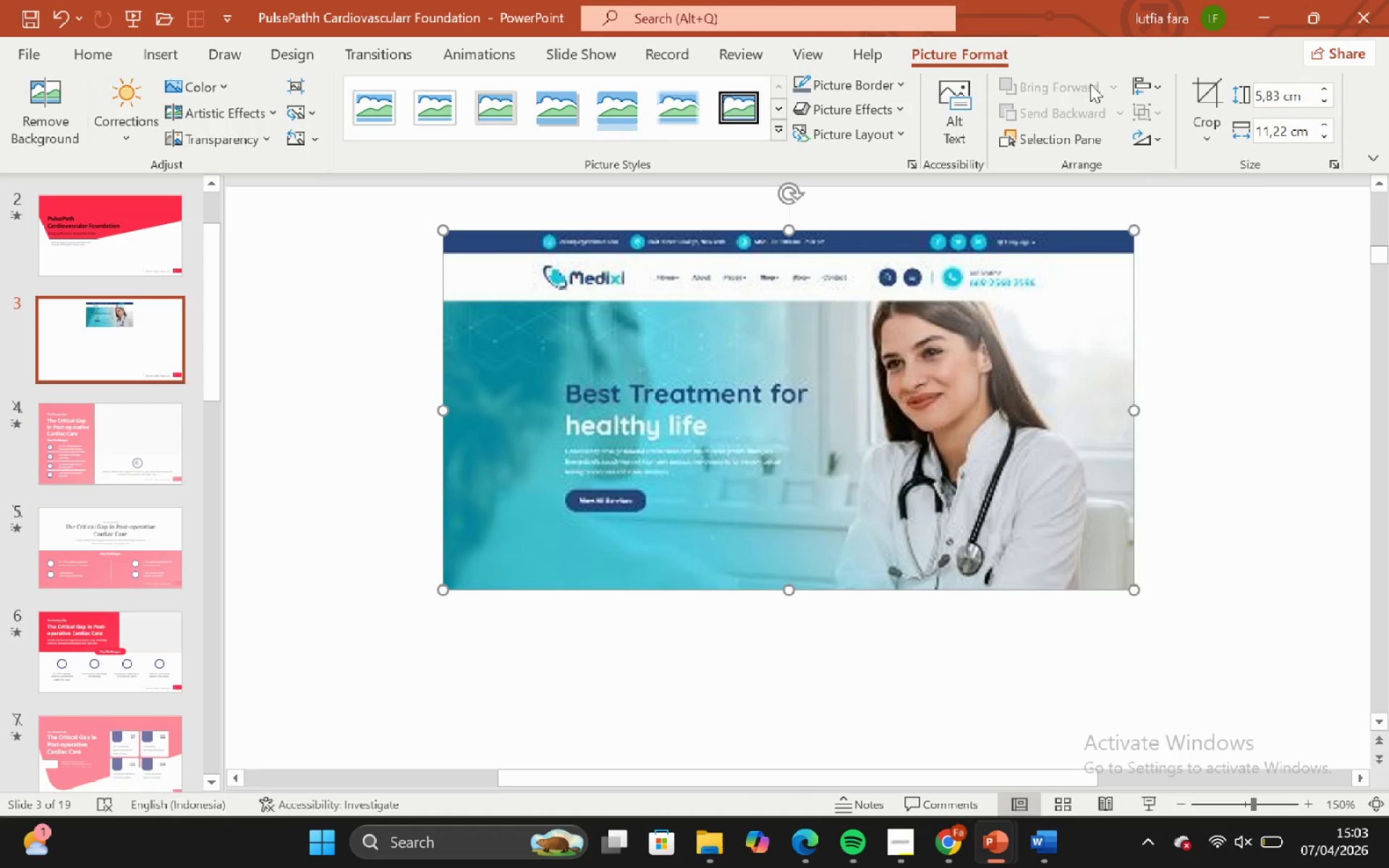 
left_click([1207, 86])
 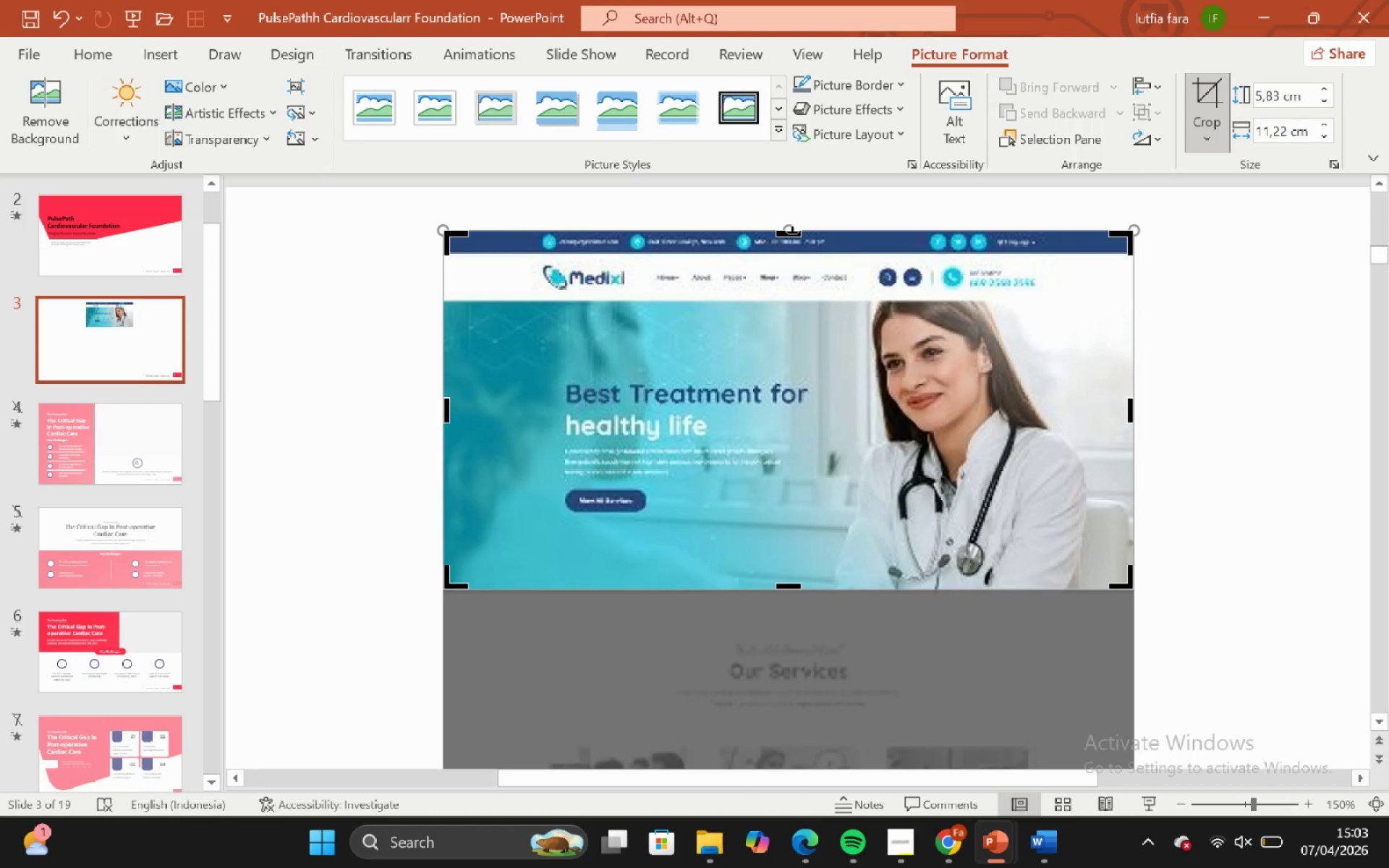 
left_click_drag(start_coordinate=[790, 233], to_coordinate=[828, 299])
 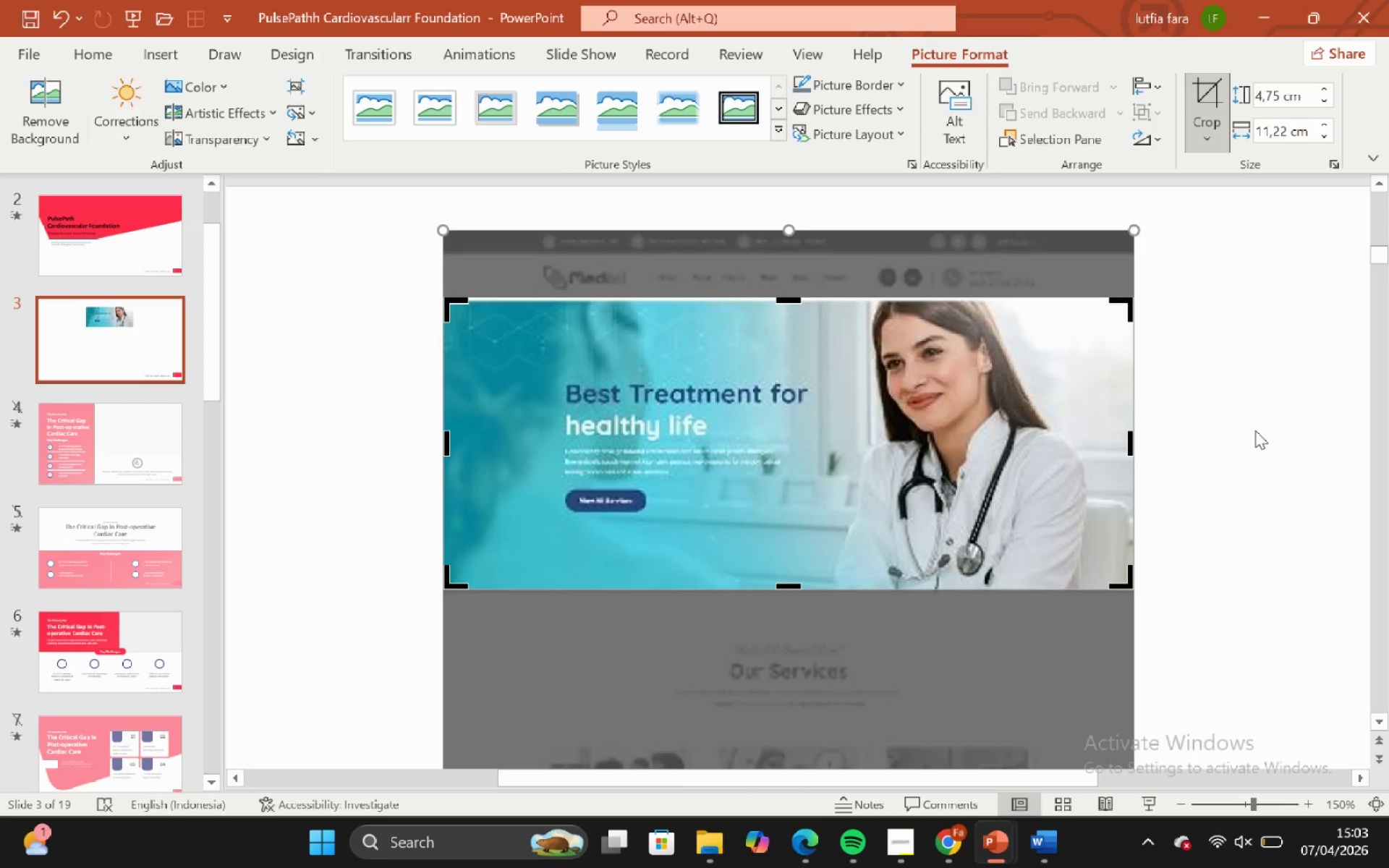 
key(Control+Z)
 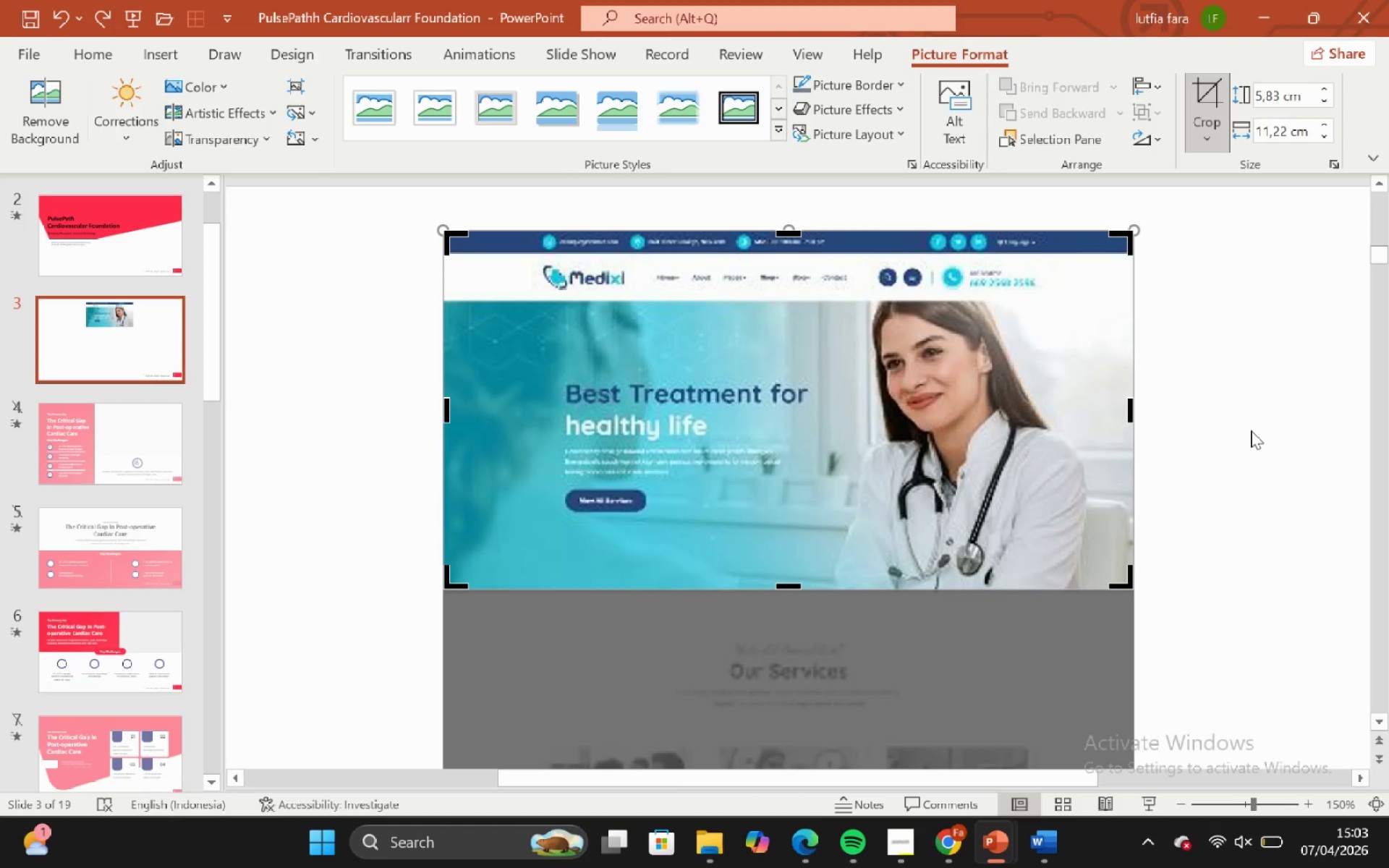 
left_click([1251, 431])
 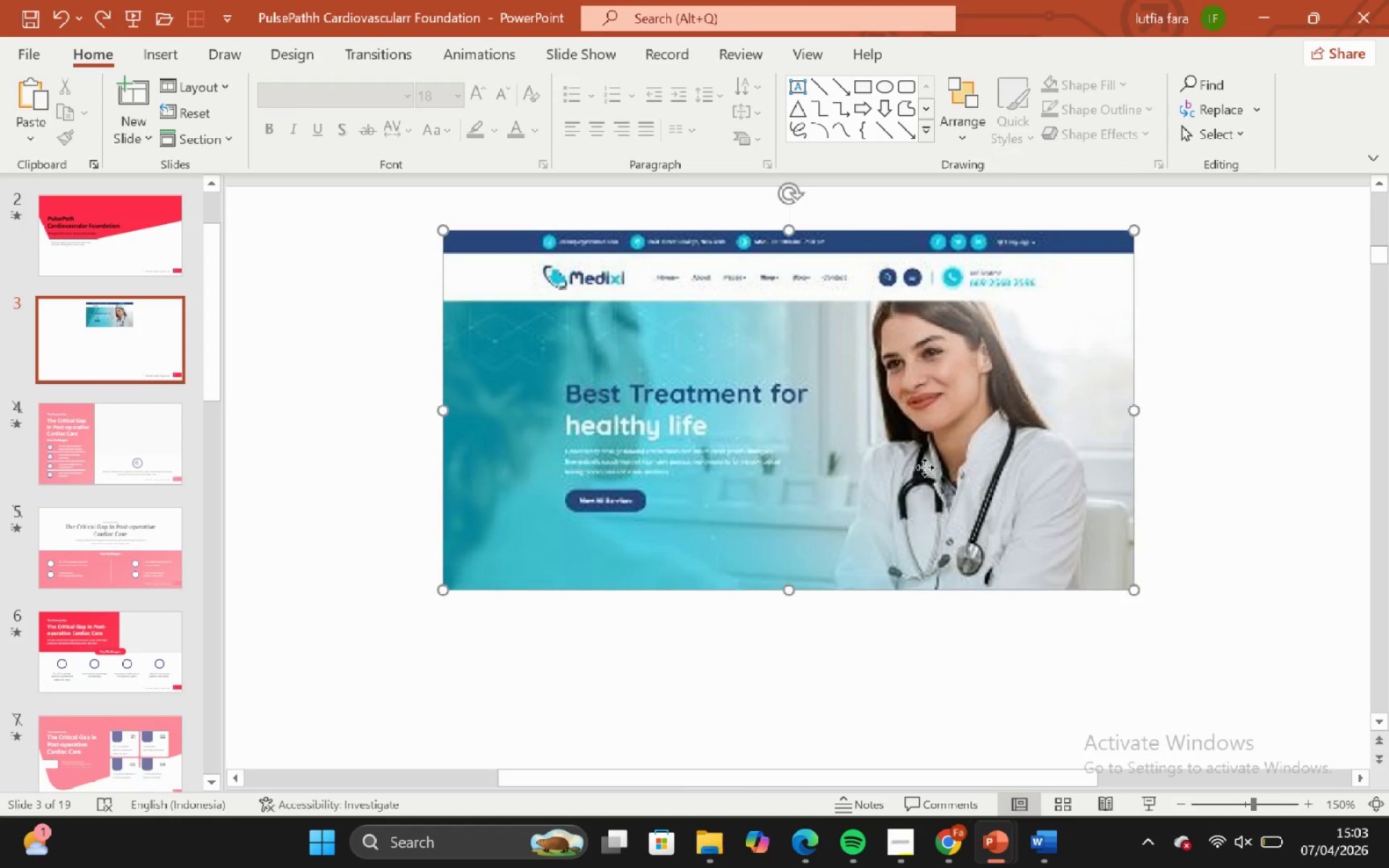 
hold_key(key=ShiftLeft, duration=1.56)
hold_key(key=ControlLeft, duration=1.48)
scroll: coordinate [924, 467], scroll_direction: down, amount: 1.0
 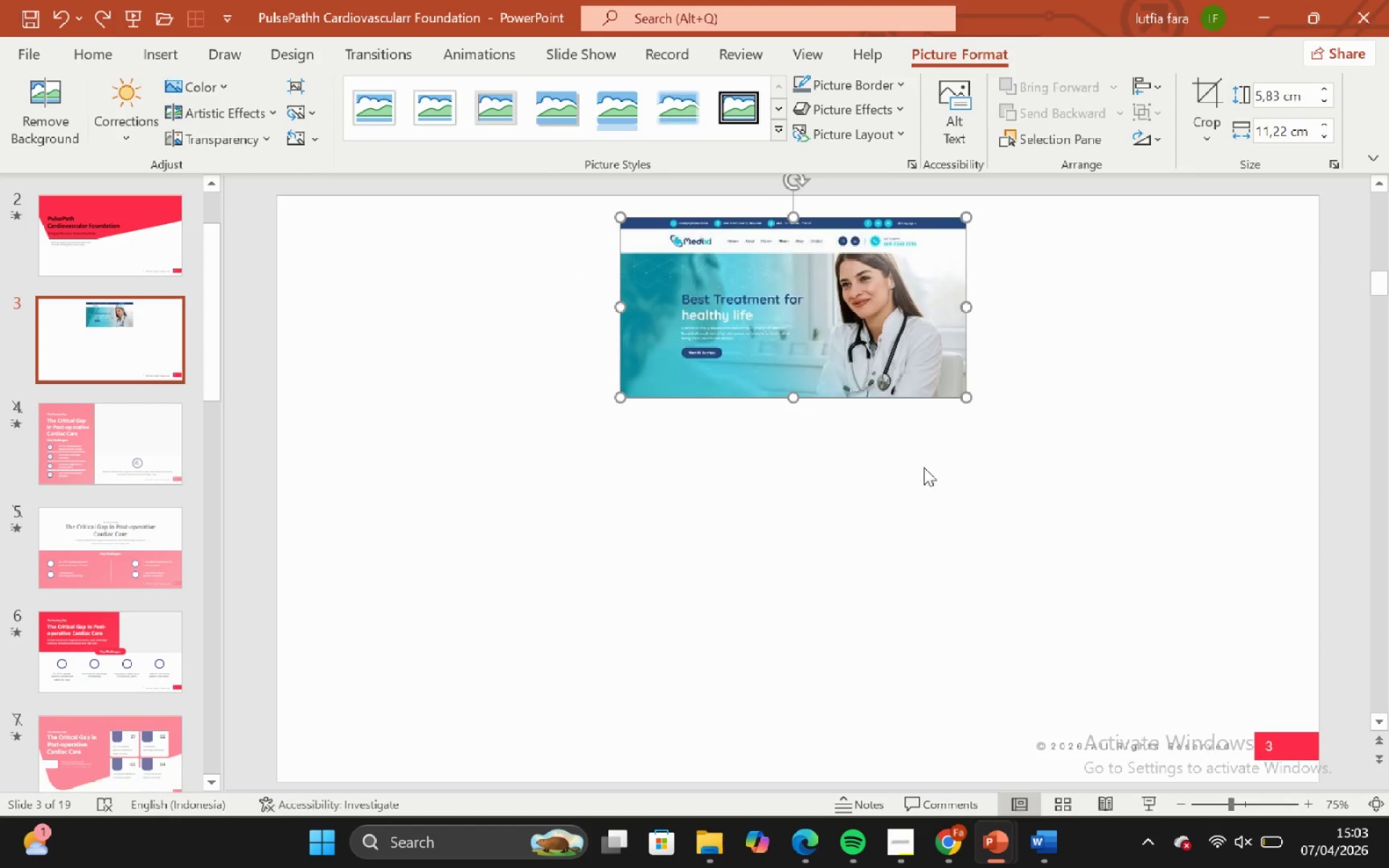 
left_click_drag(start_coordinate=[871, 371], to_coordinate=[519, 352])
 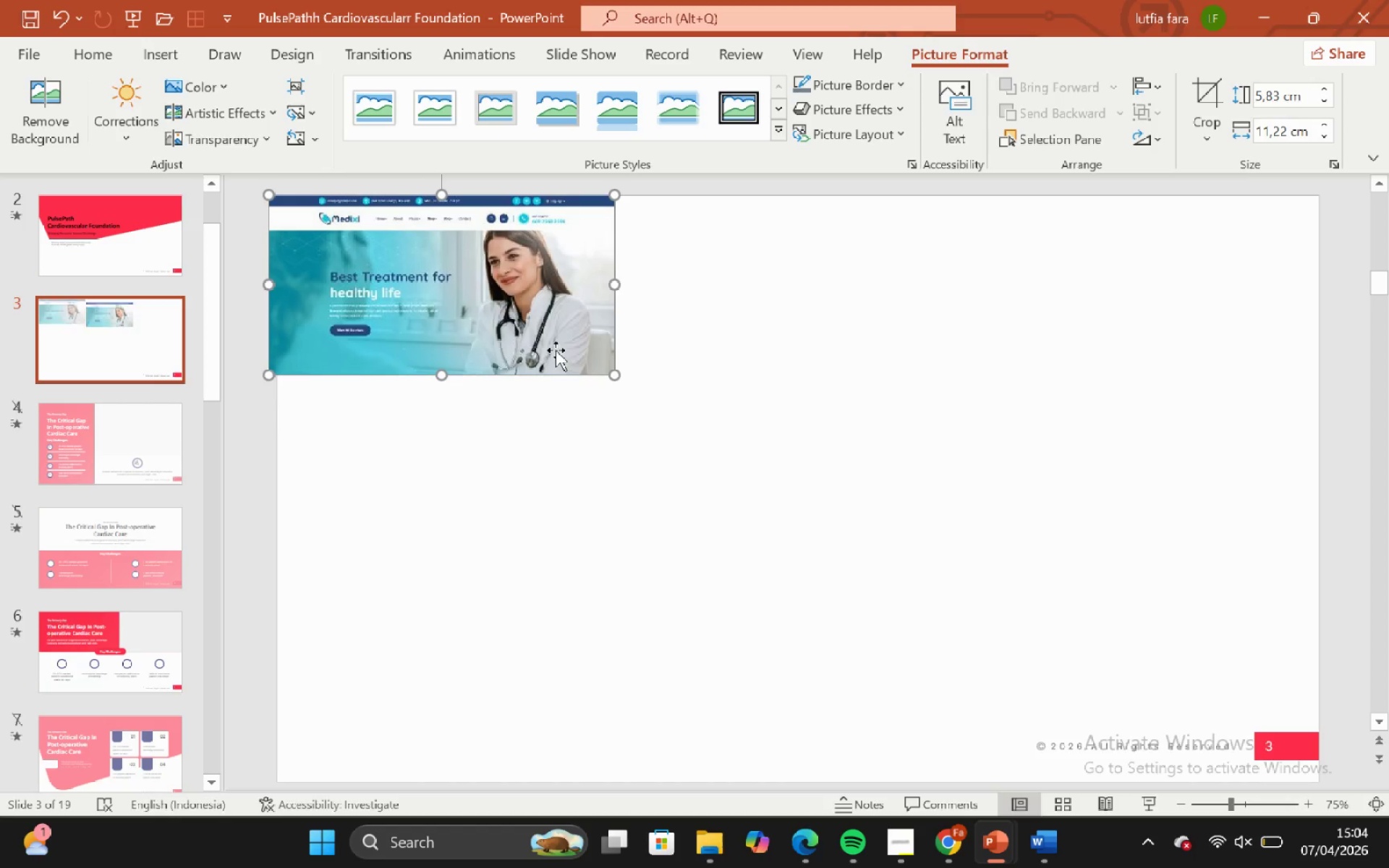 
hold_key(key=ShiftLeft, duration=1.48)
left_click_drag(start_coordinate=[545, 343], to_coordinate=[549, 341])
 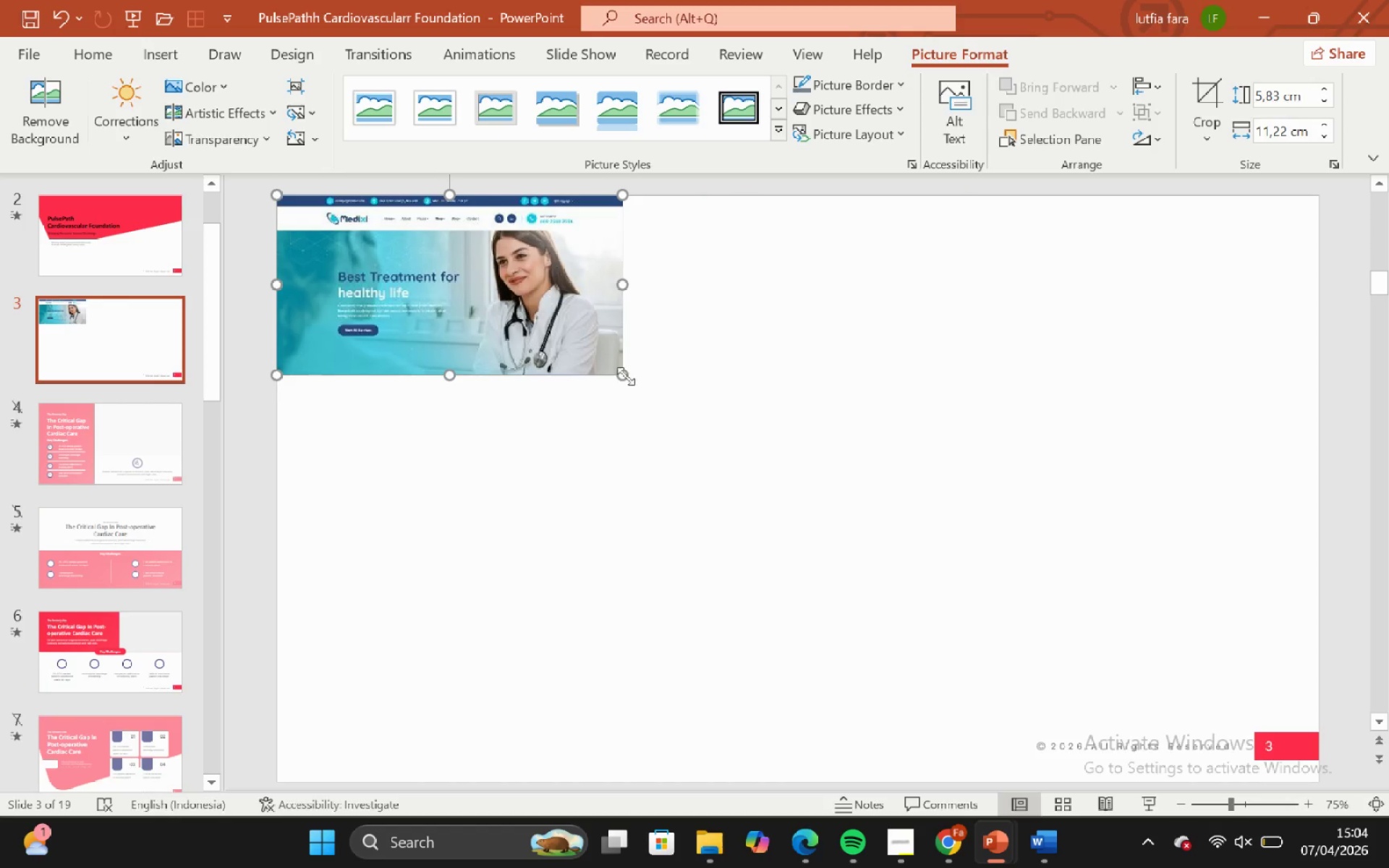 
hold_key(key=ShiftLeft, duration=3.25)
left_click_drag(start_coordinate=[624, 376], to_coordinate=[1192, 718])
 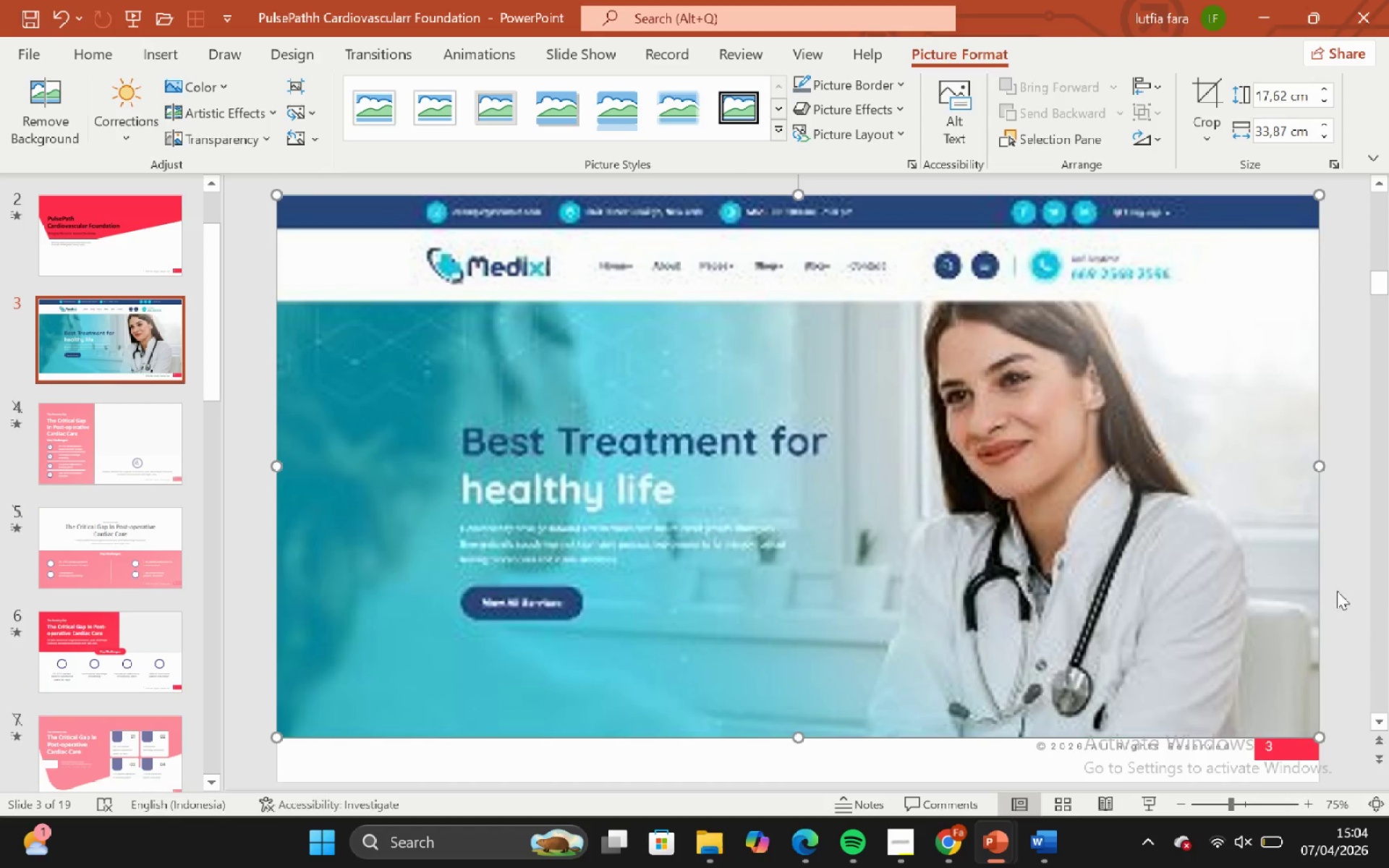 
left_click_drag(start_coordinate=[1337, 591], to_coordinate=[1335, 587])
 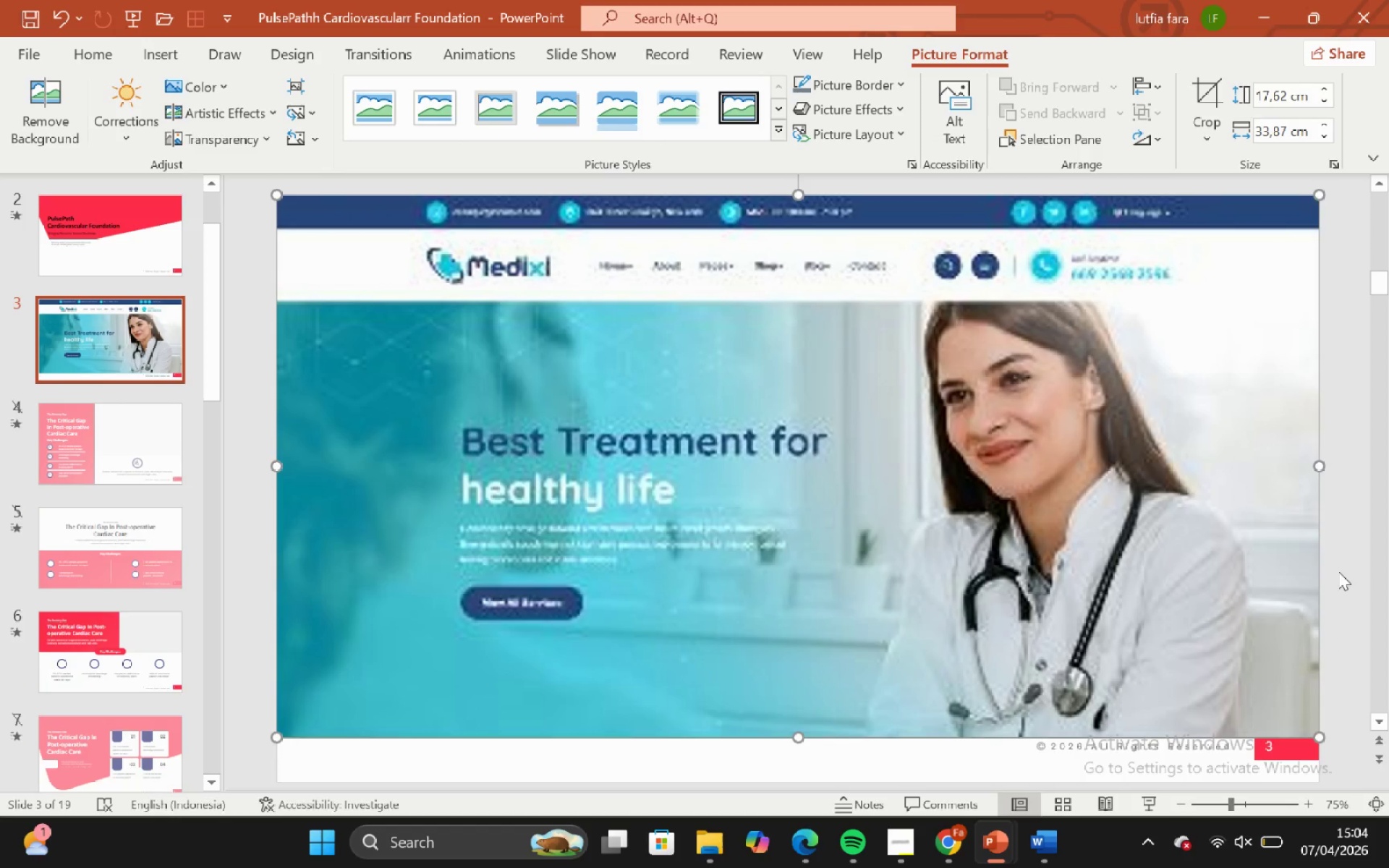 
left_click([1199, 510])
 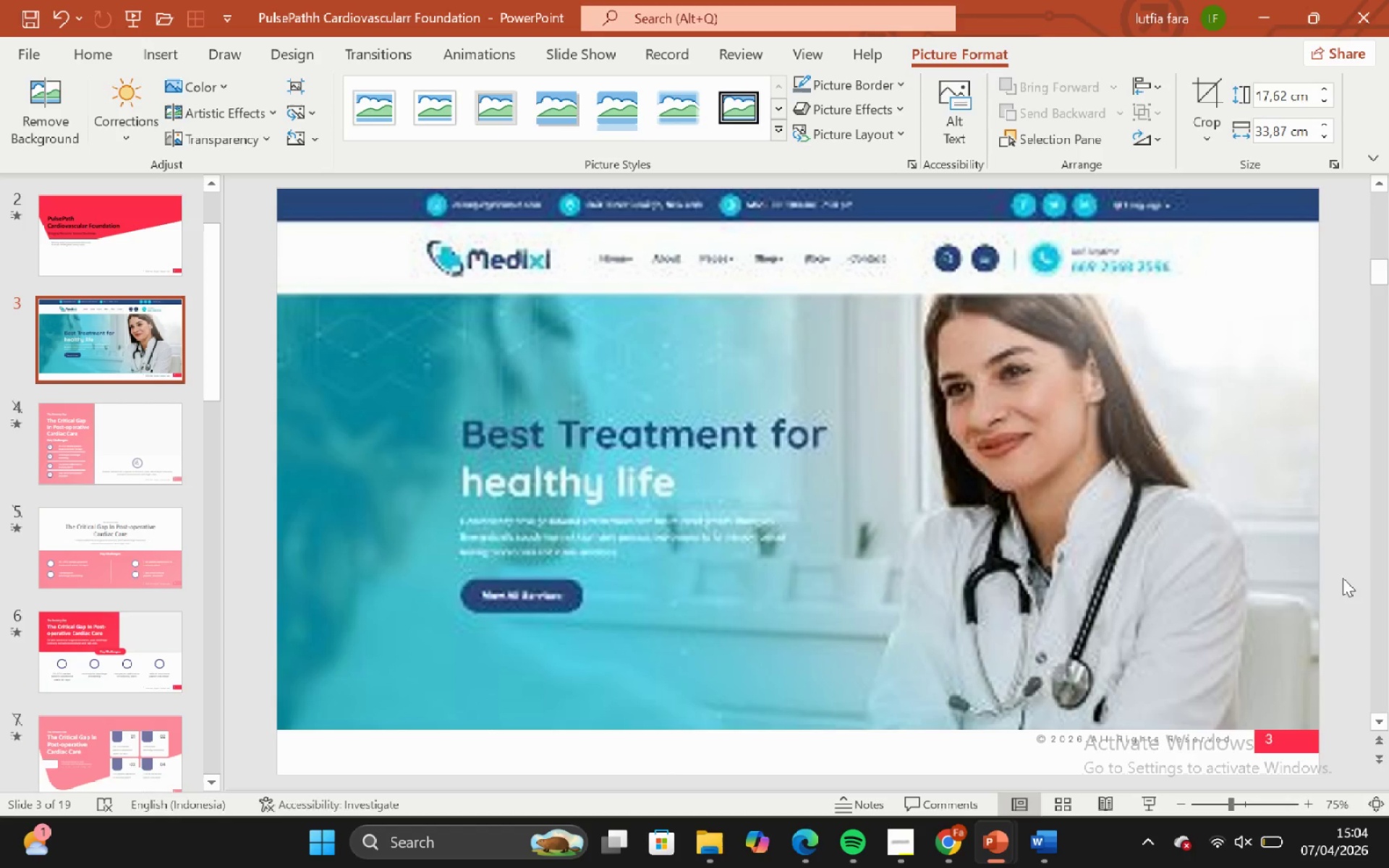 
double_click([1129, 566])
 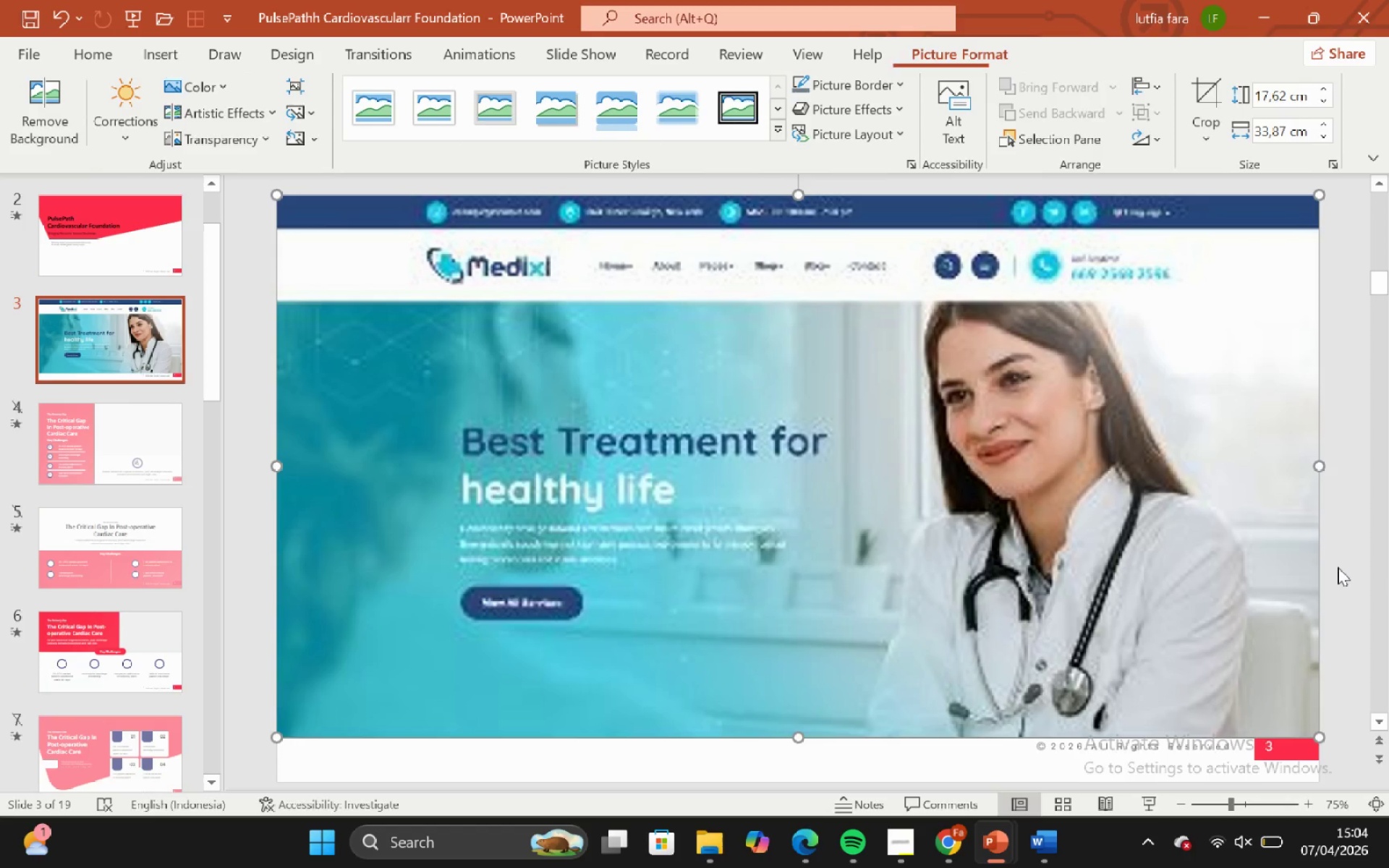 
left_click([1337, 567])
 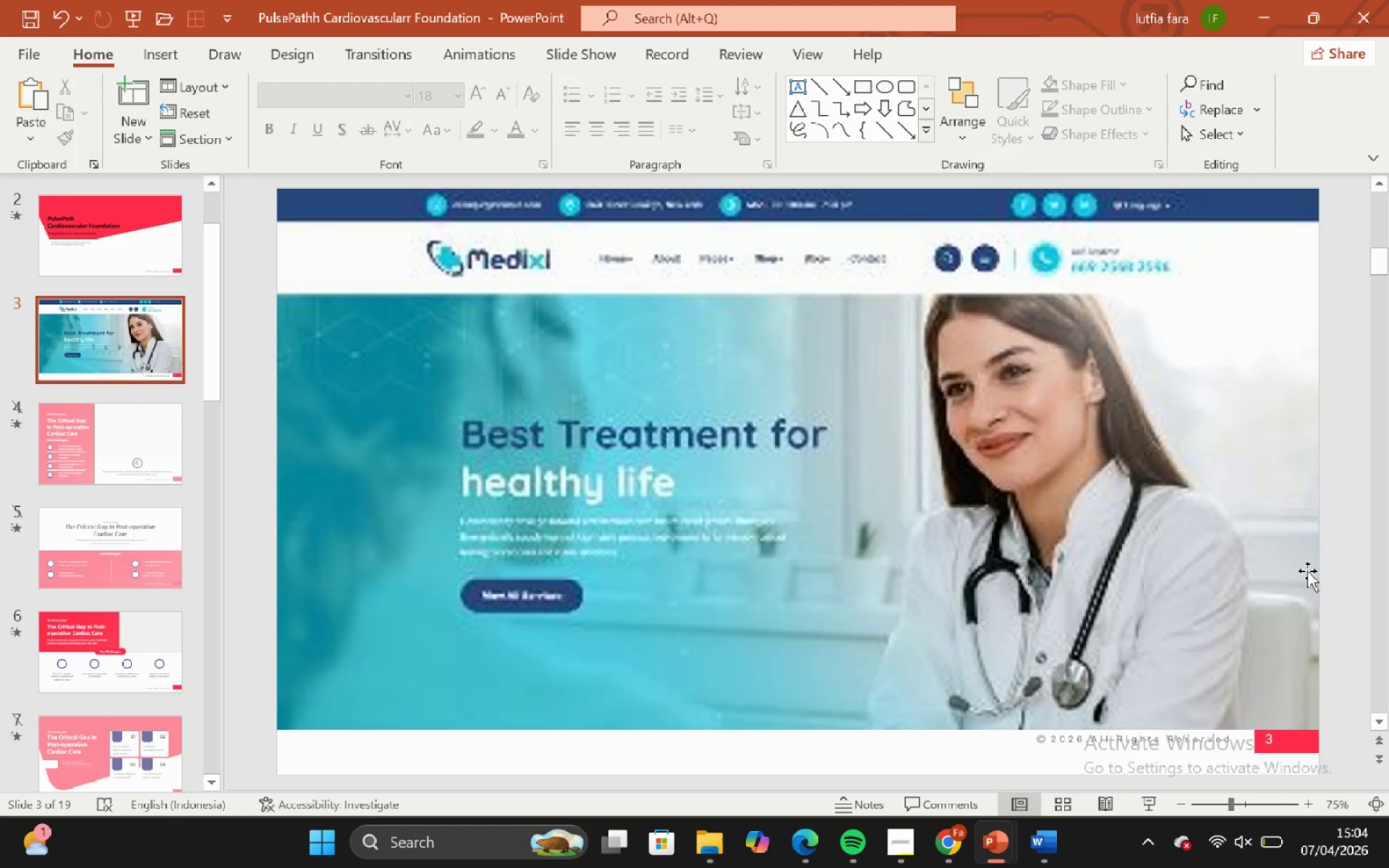 
left_click([1285, 573])
 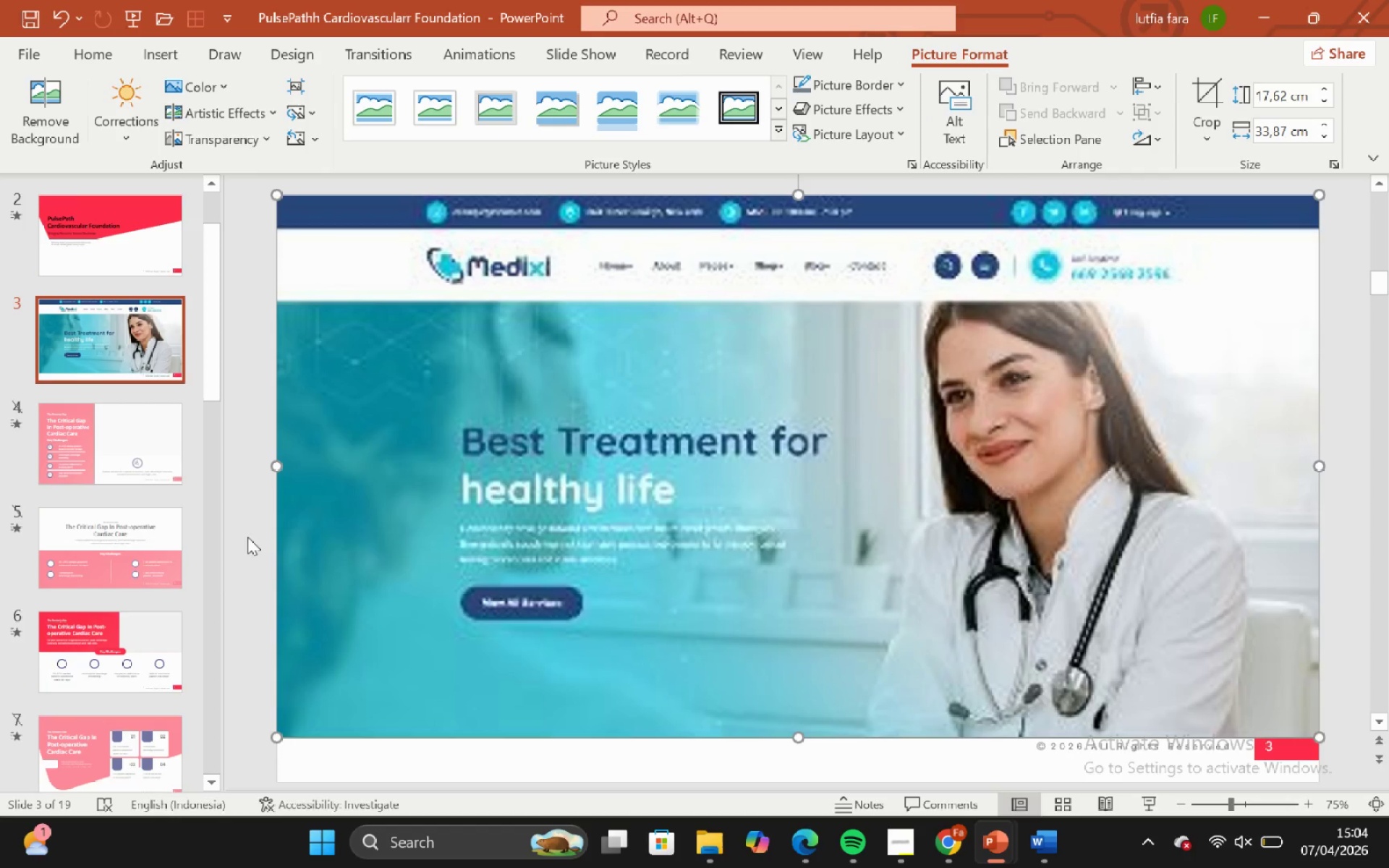 
left_click_drag(start_coordinate=[388, 507], to_coordinate=[391, 508])
 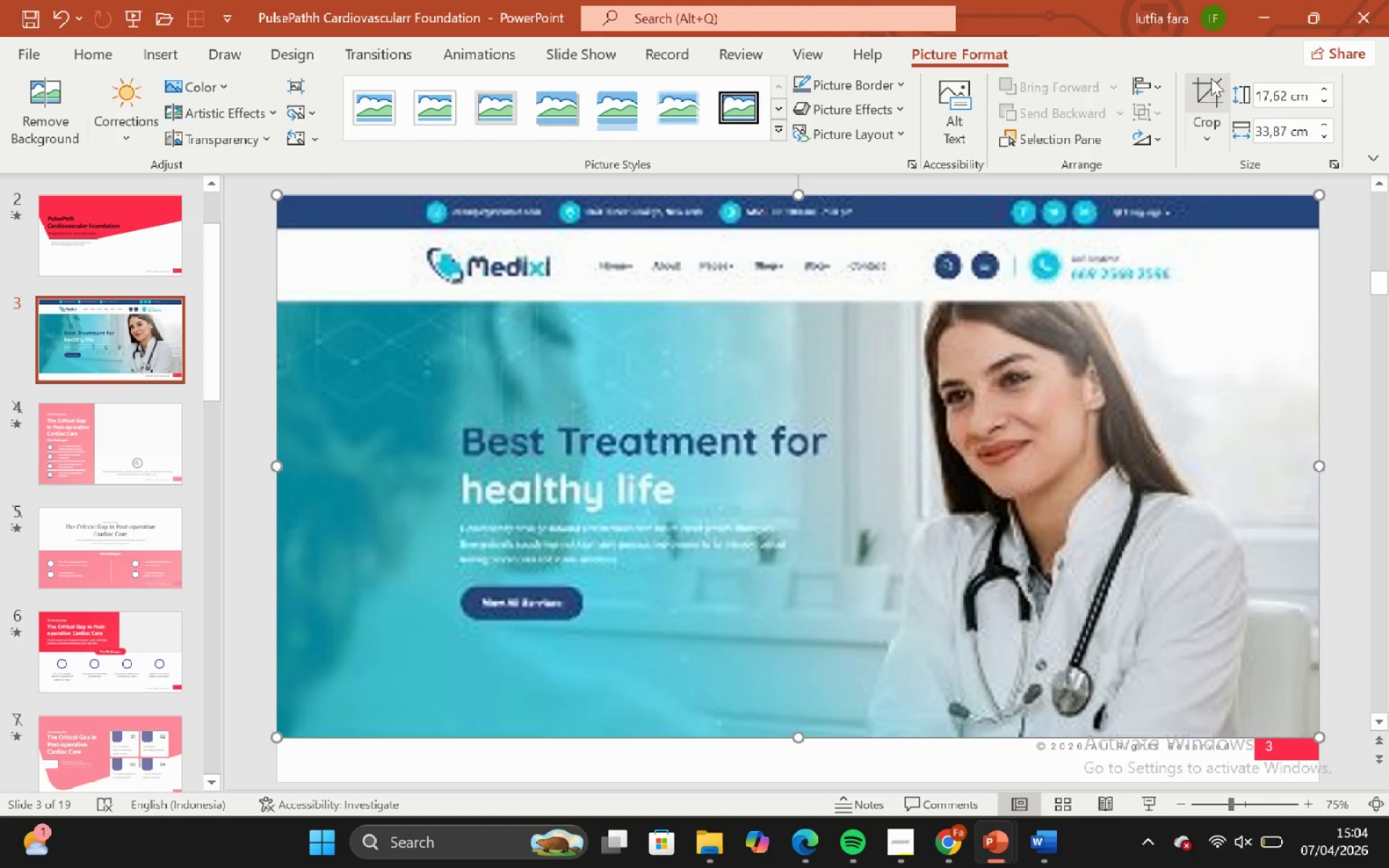 
left_click([1155, 90])
 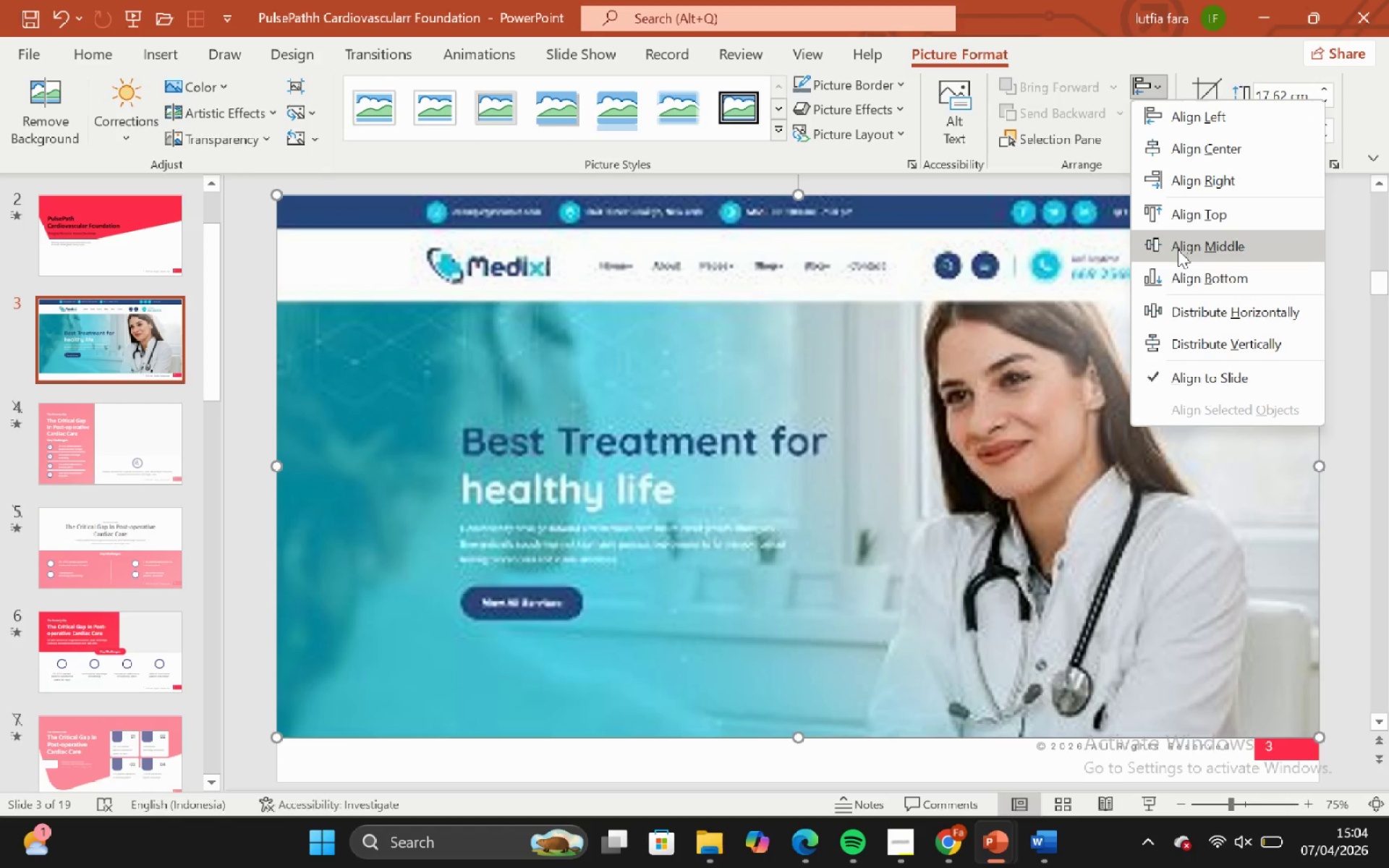 
left_click([1179, 250])
 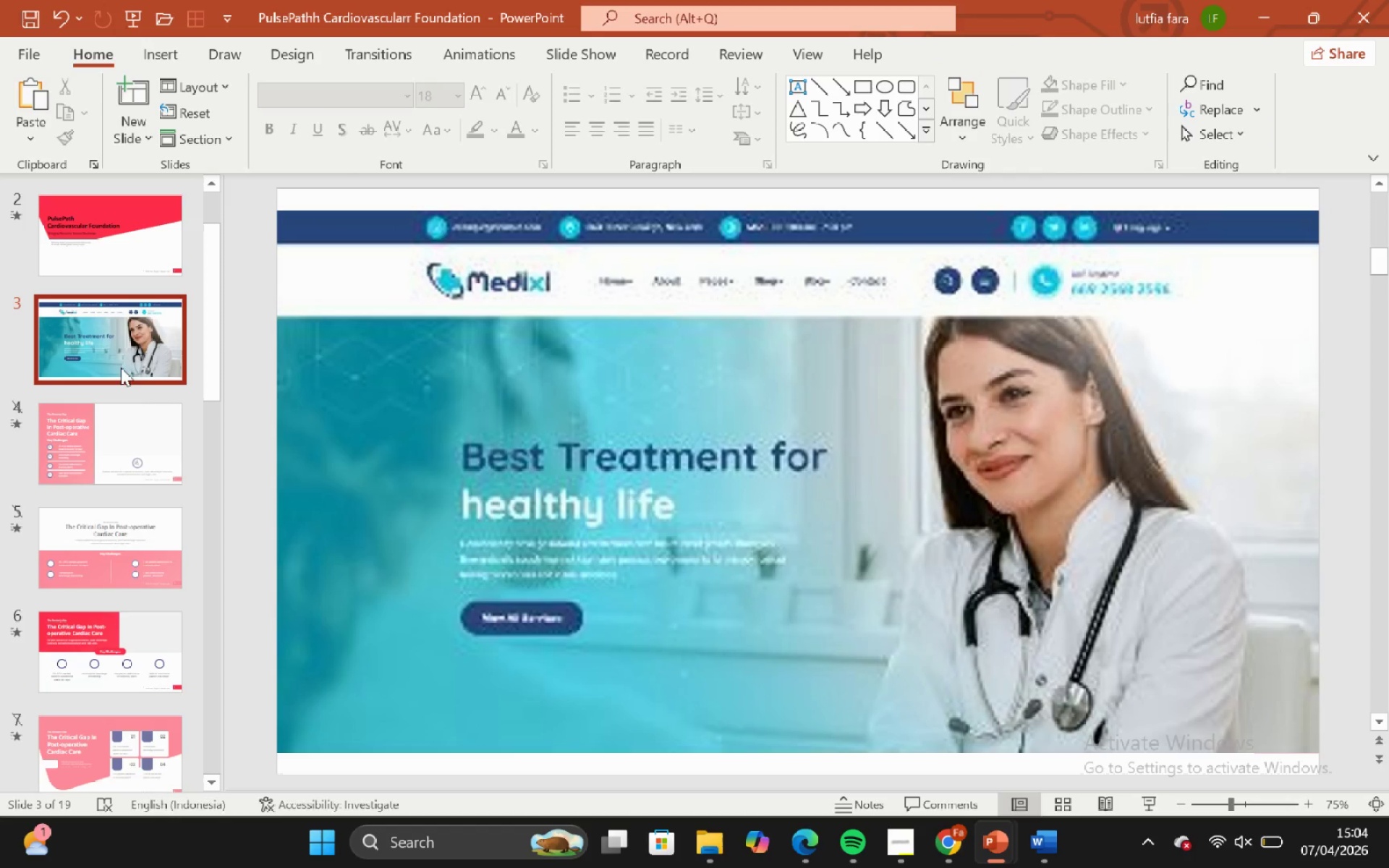 
scroll: coordinate [114, 469], scroll_direction: down, amount: 1.0
 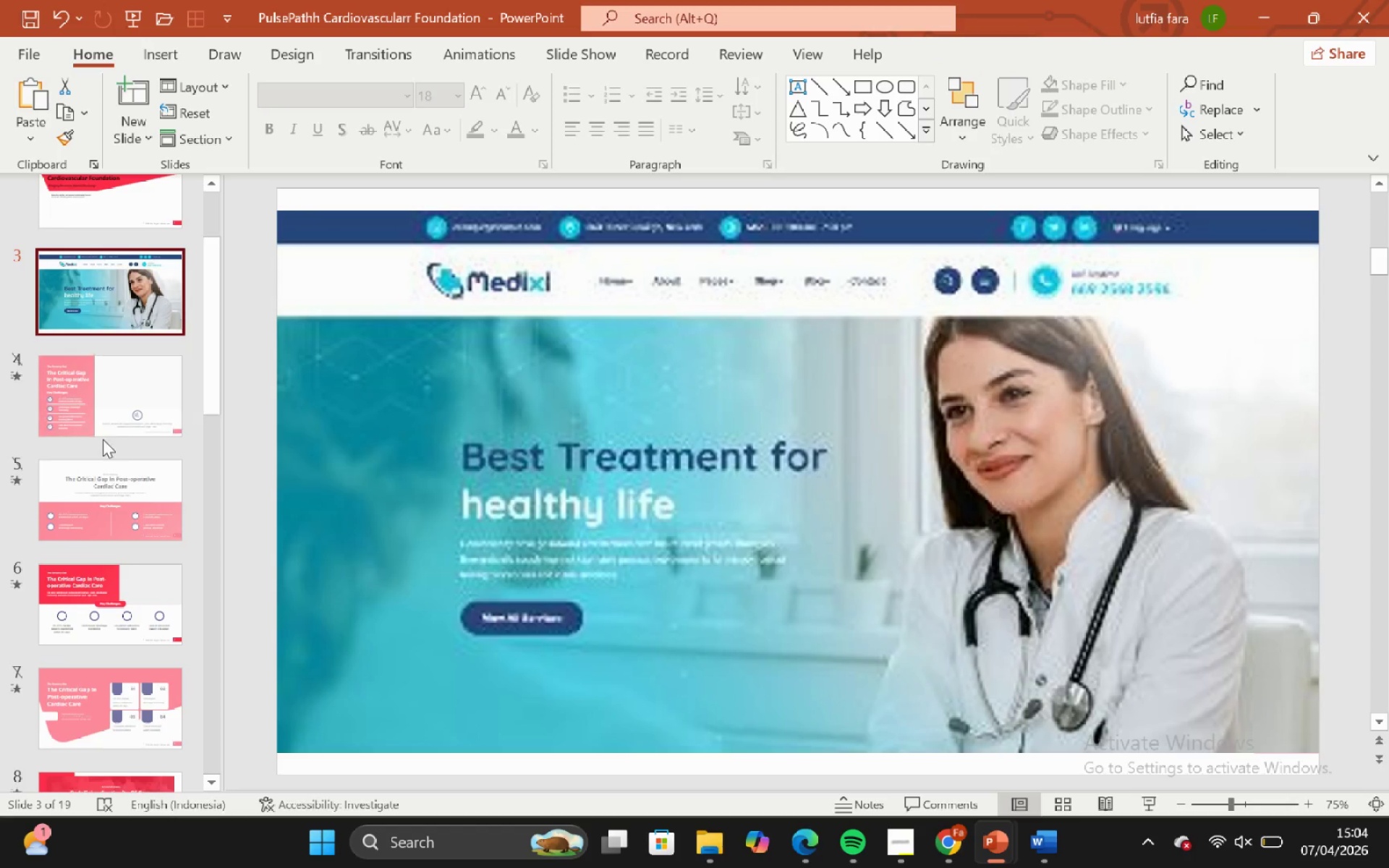 
left_click([95, 407])
 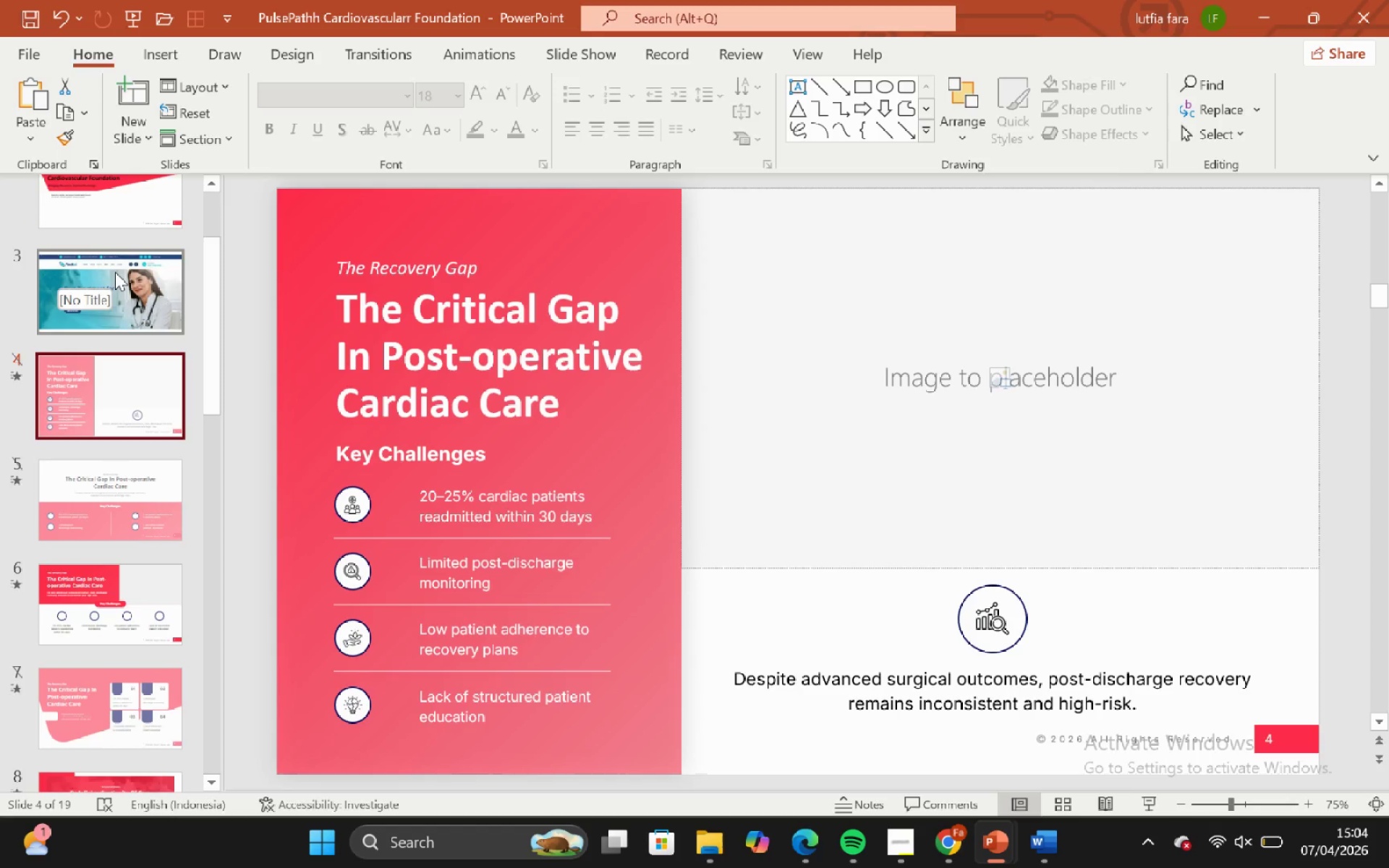 
left_click([116, 275])
 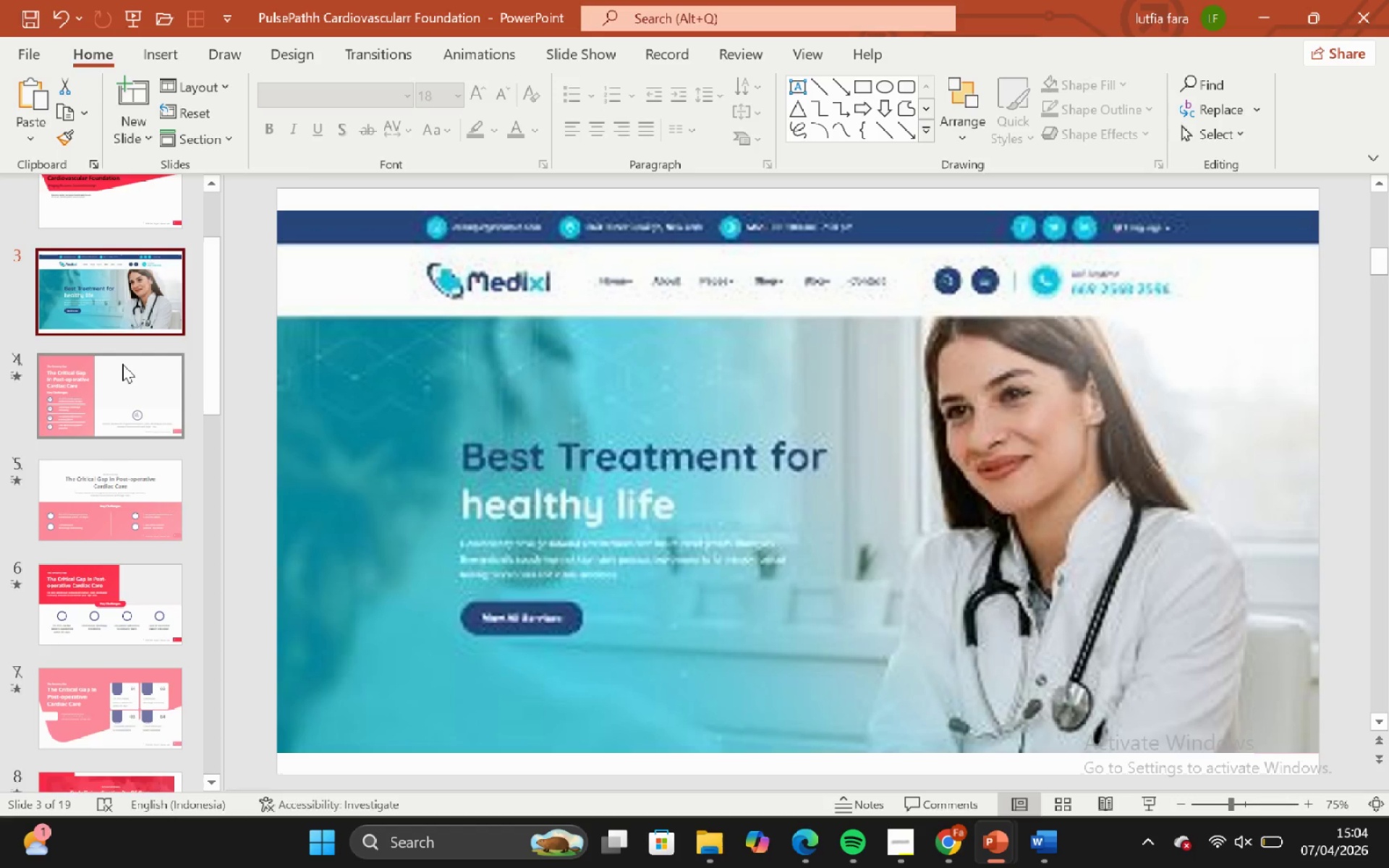 
scroll: coordinate [108, 582], scroll_direction: down, amount: 26.0
 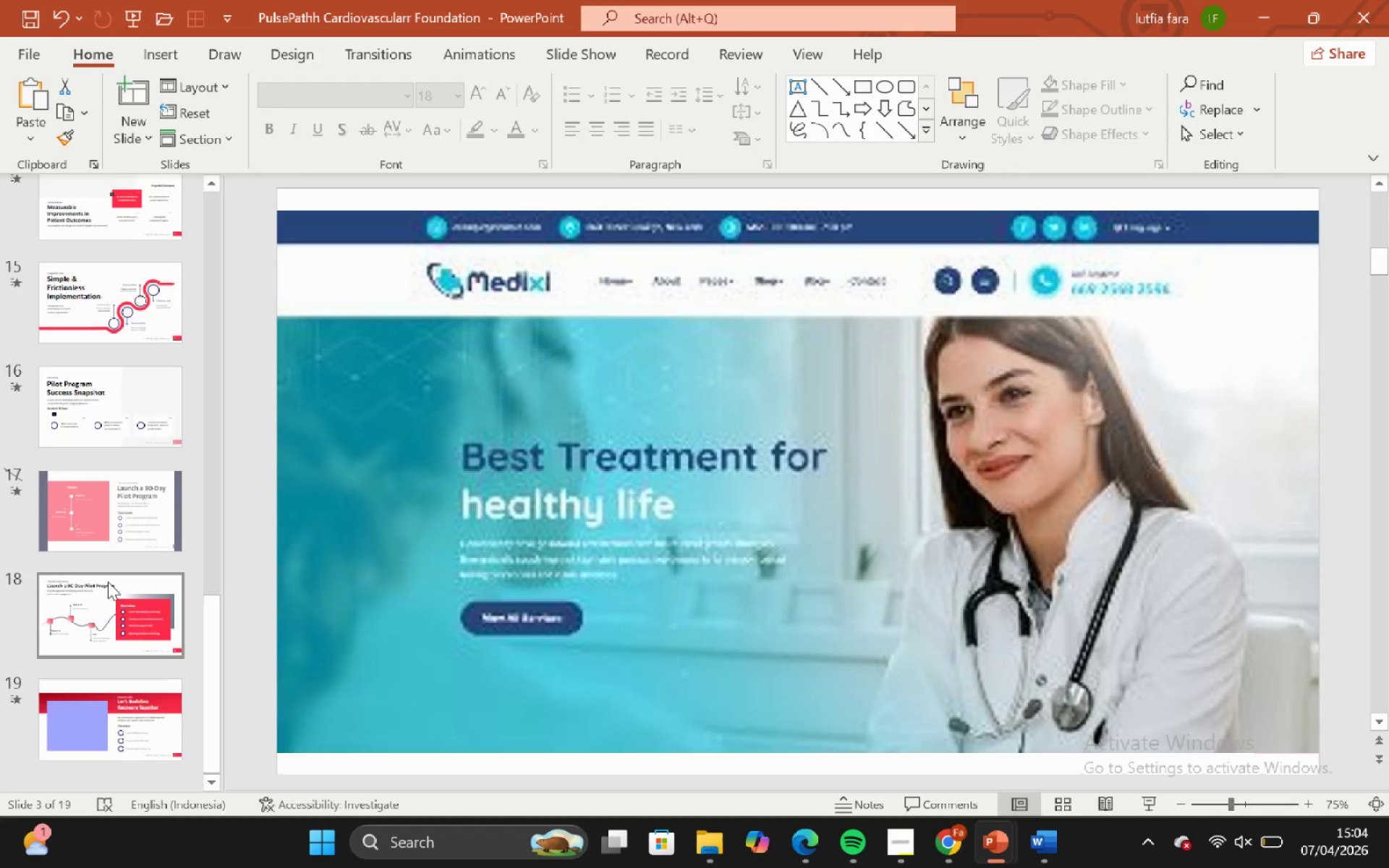 
scroll: coordinate [73, 425], scroll_direction: up, amount: 31.0
 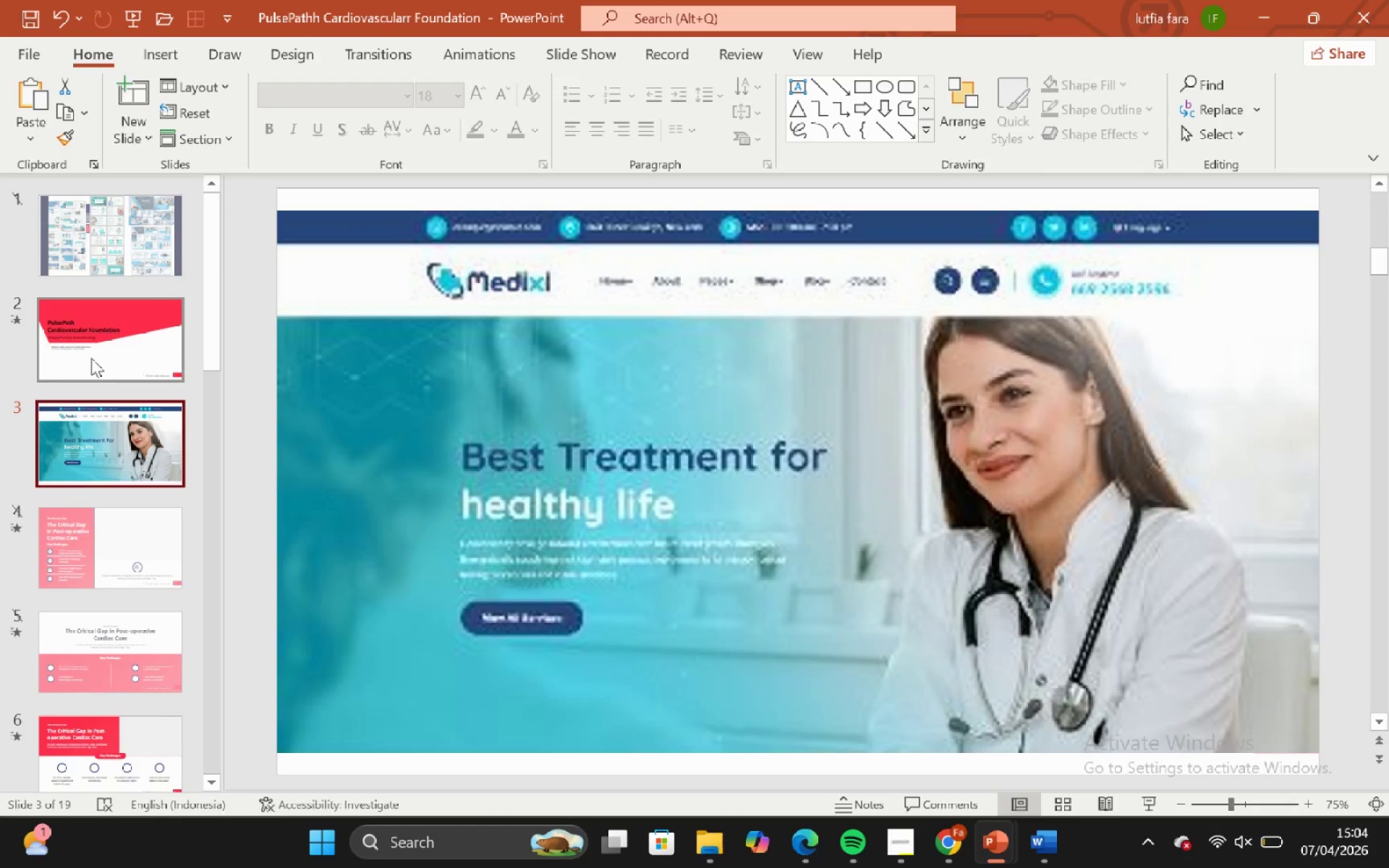 
left_click([91, 358])
 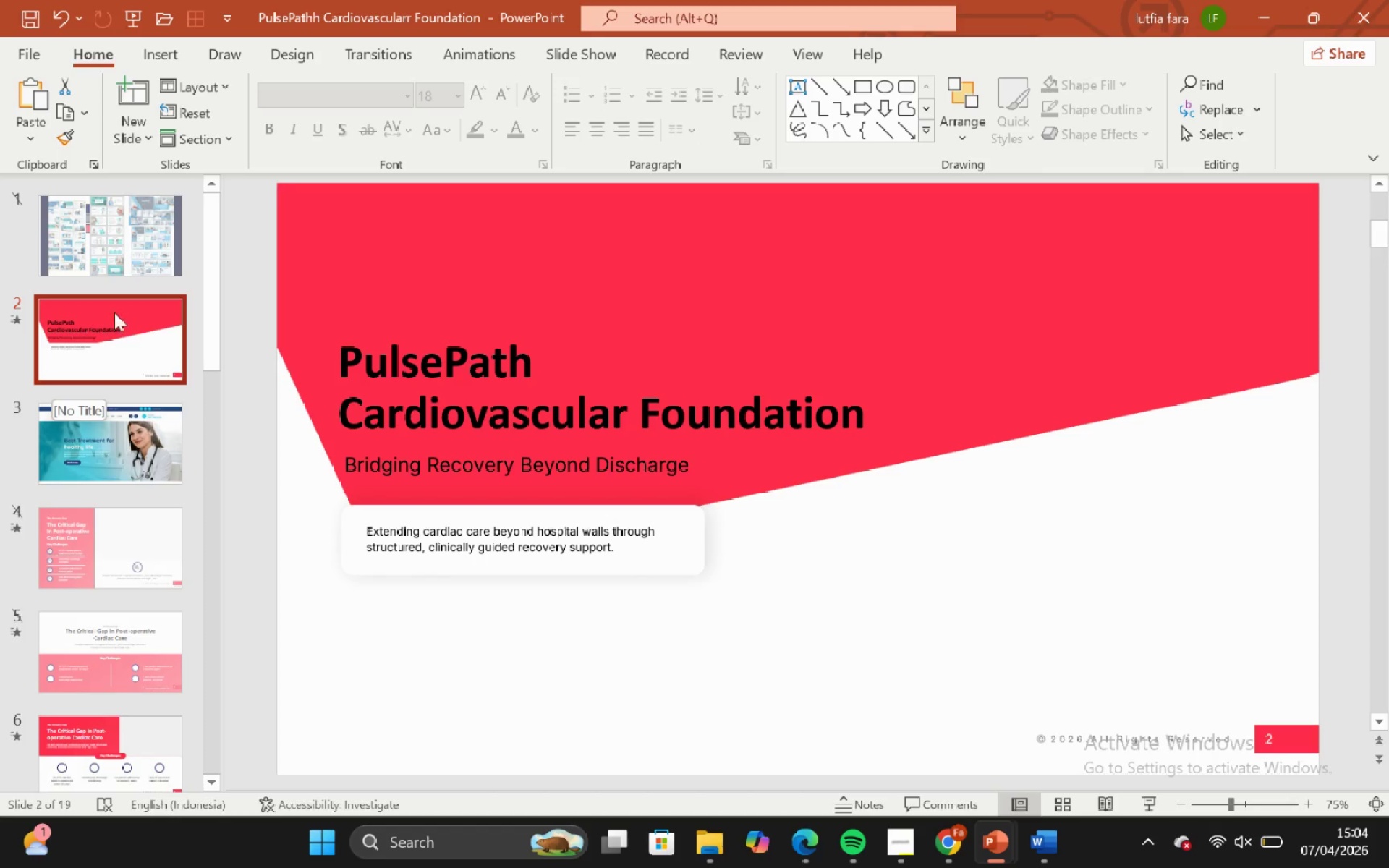 
left_click([115, 254])
 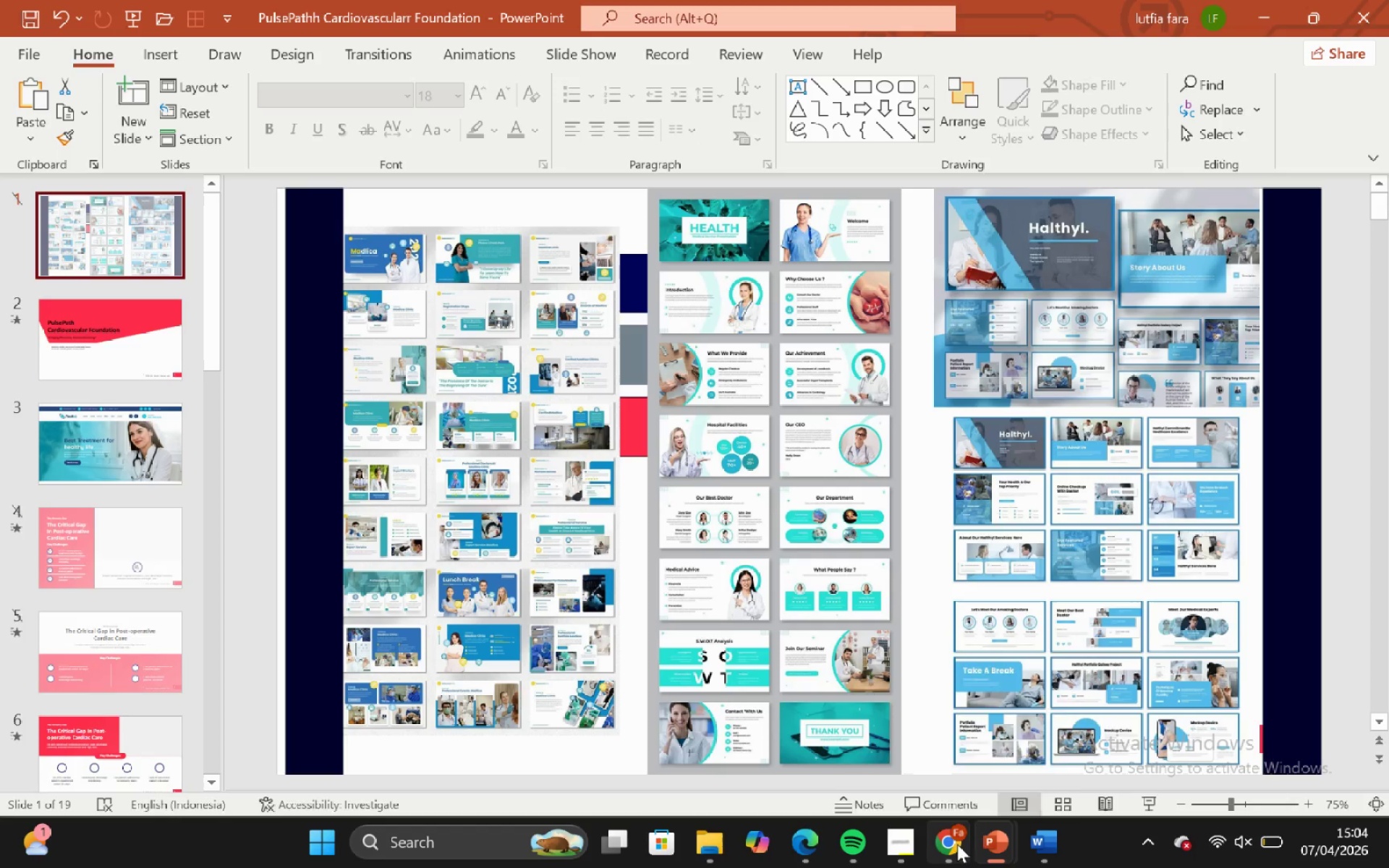 
left_click([945, 736])
 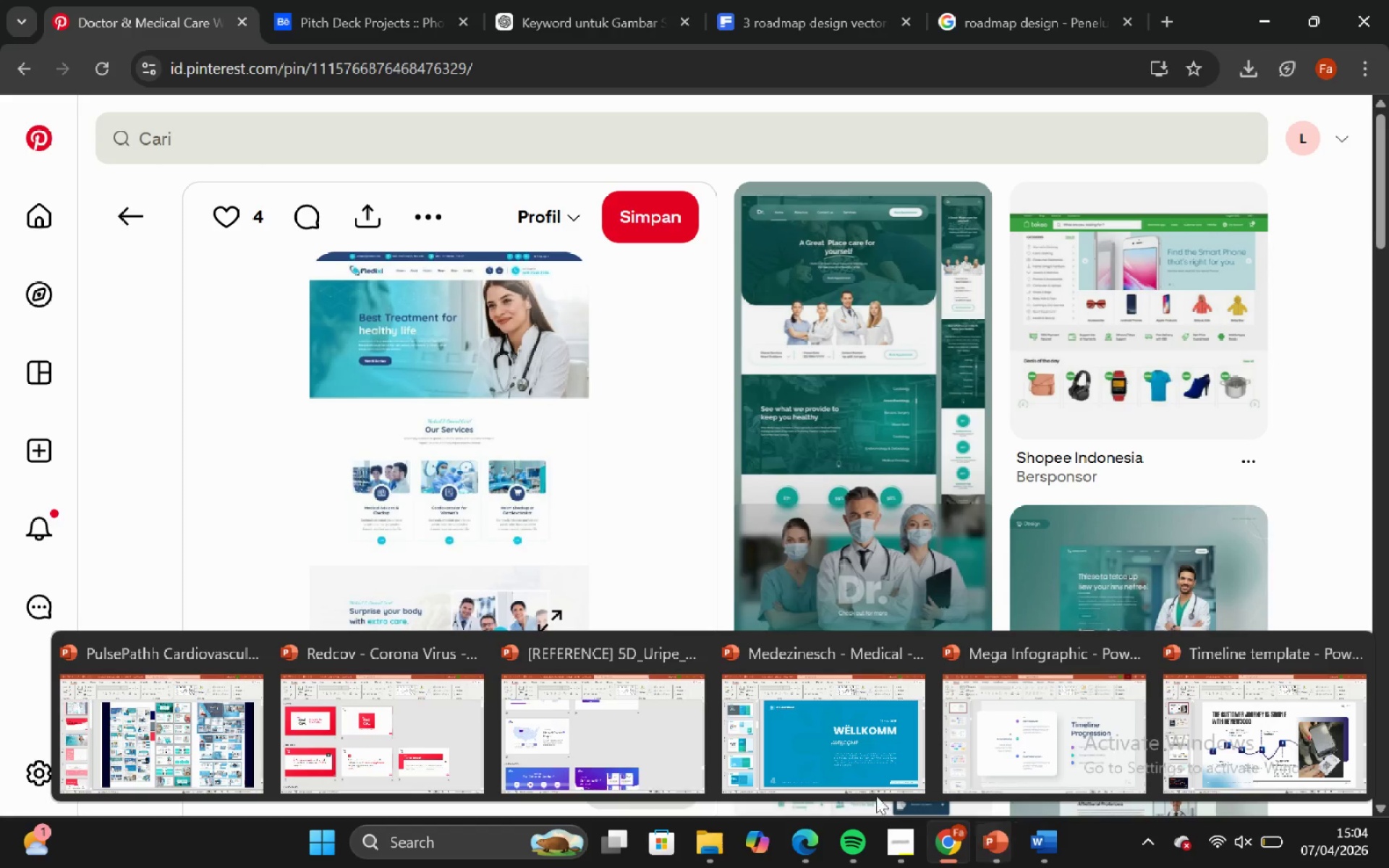 
left_click([174, 721])
 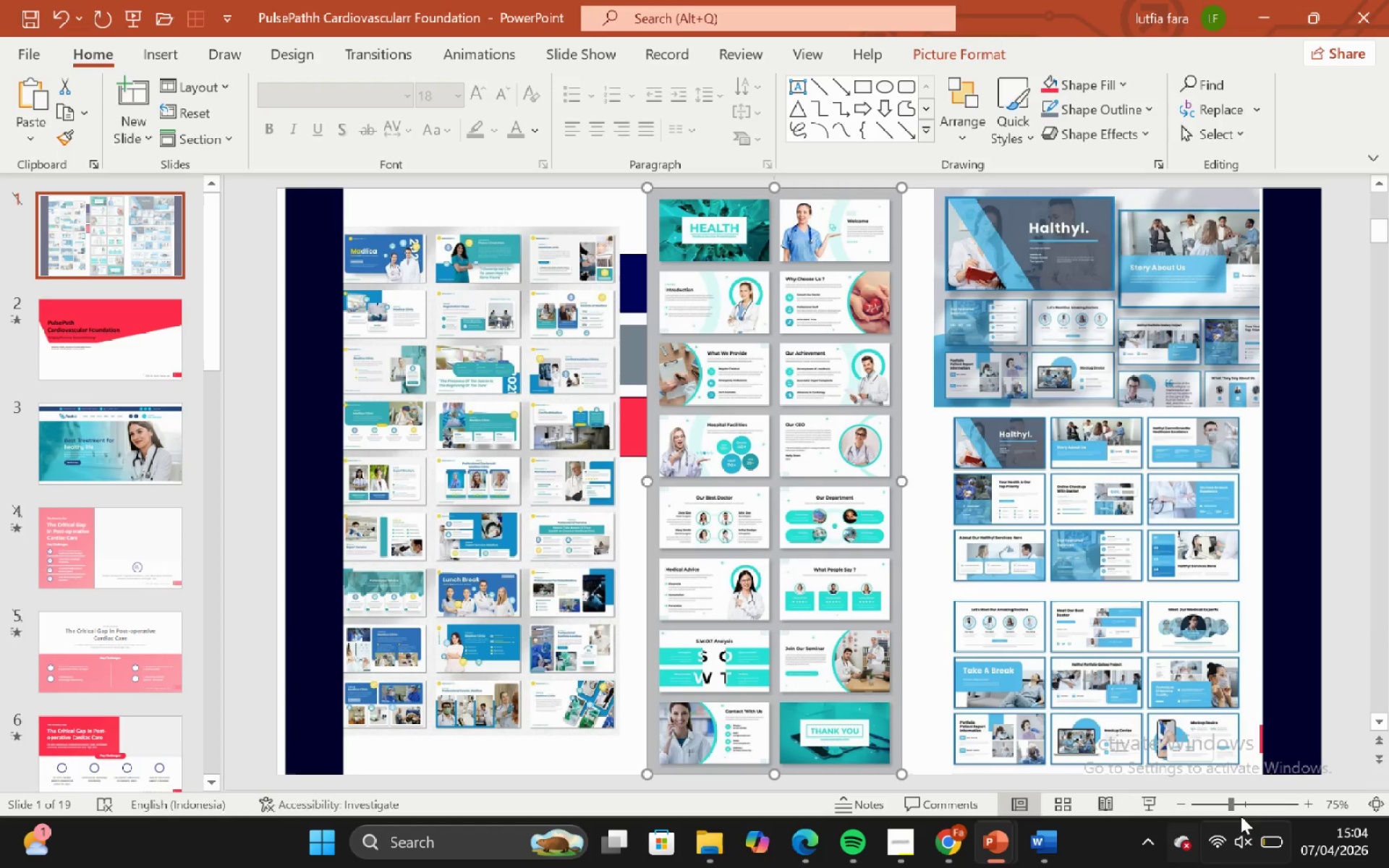 
left_click([1275, 835])
 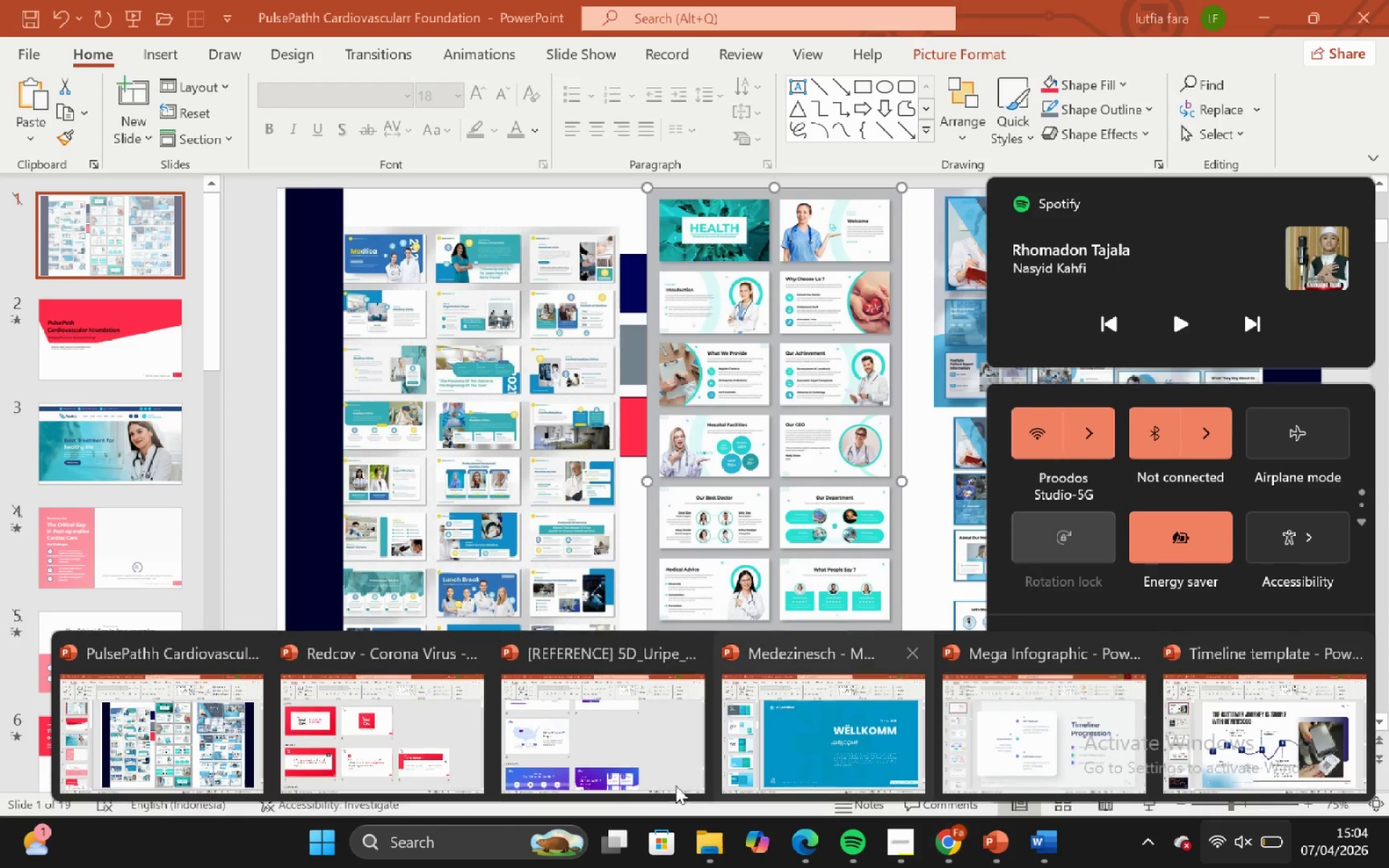 
left_click([178, 722])
 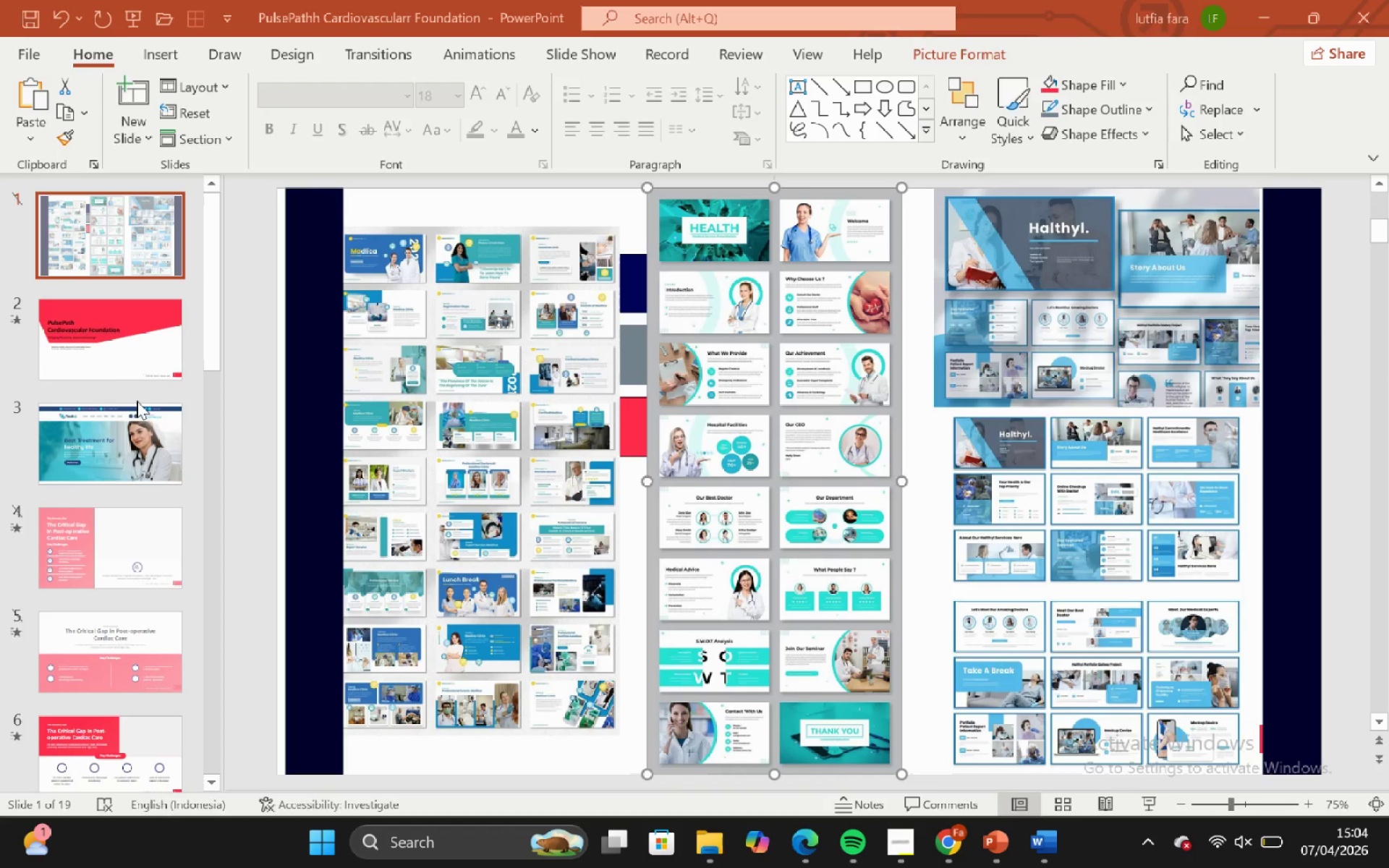 
left_click([116, 338])
 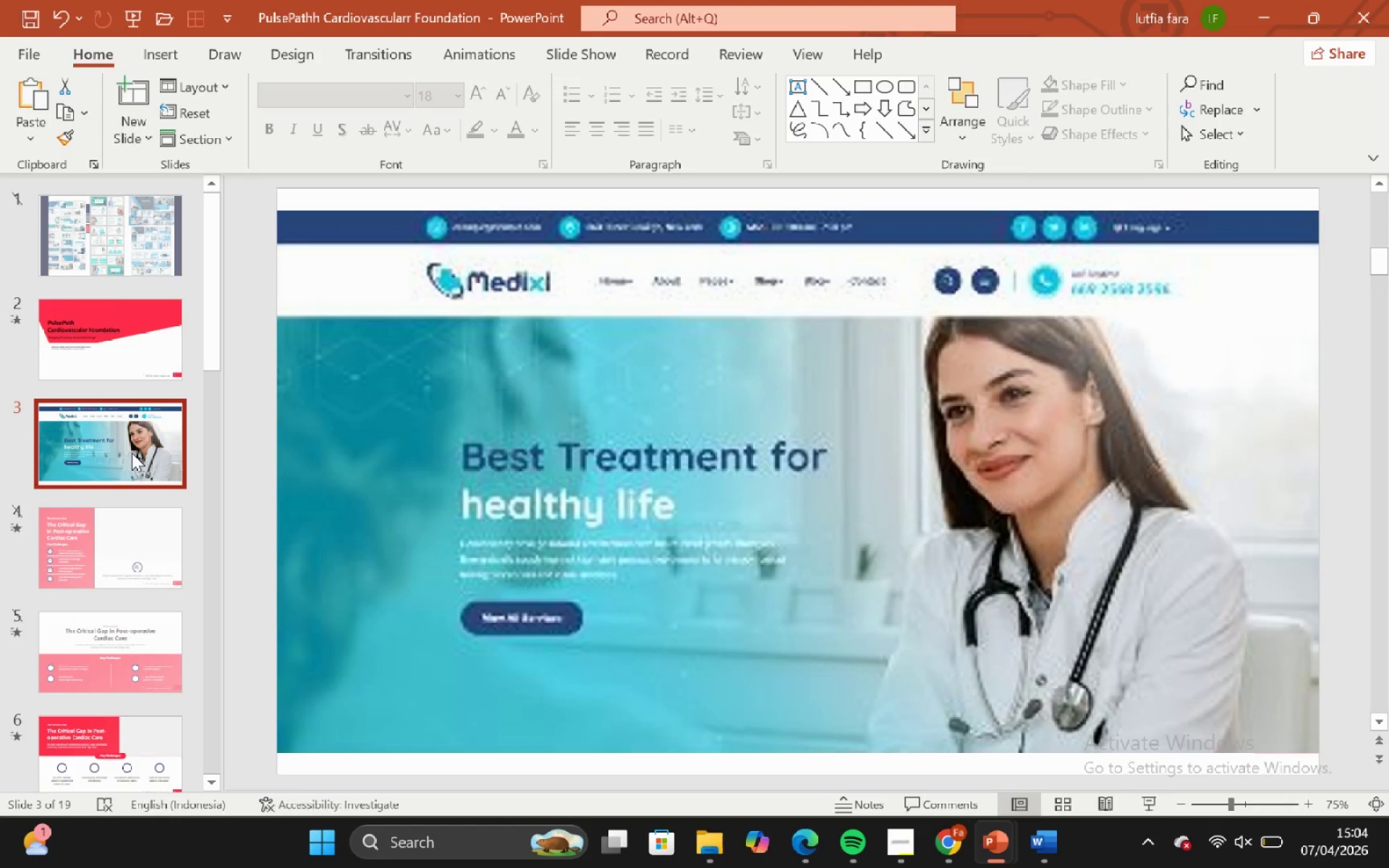 
left_click([828, 333])
 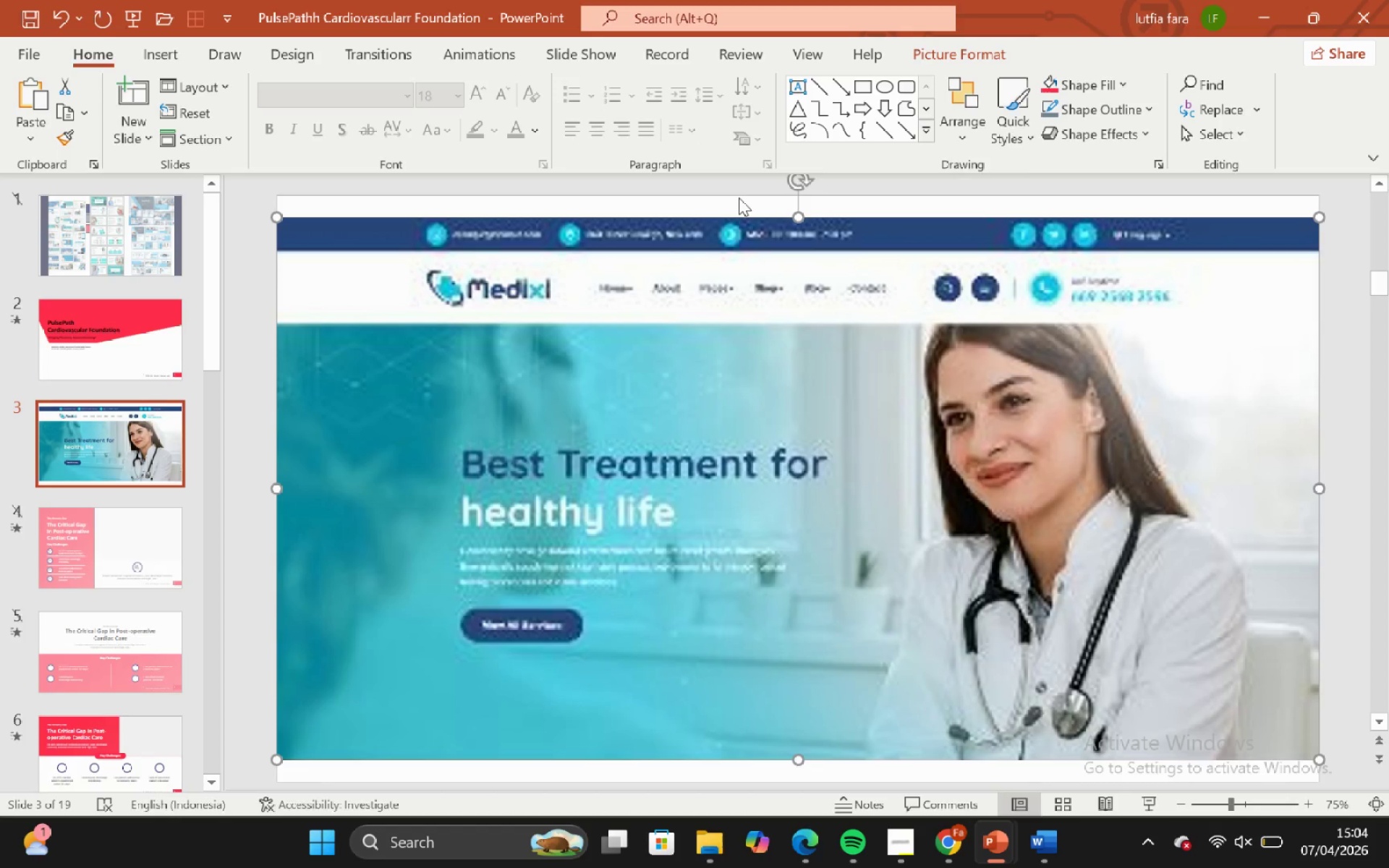 
left_click([739, 197])
 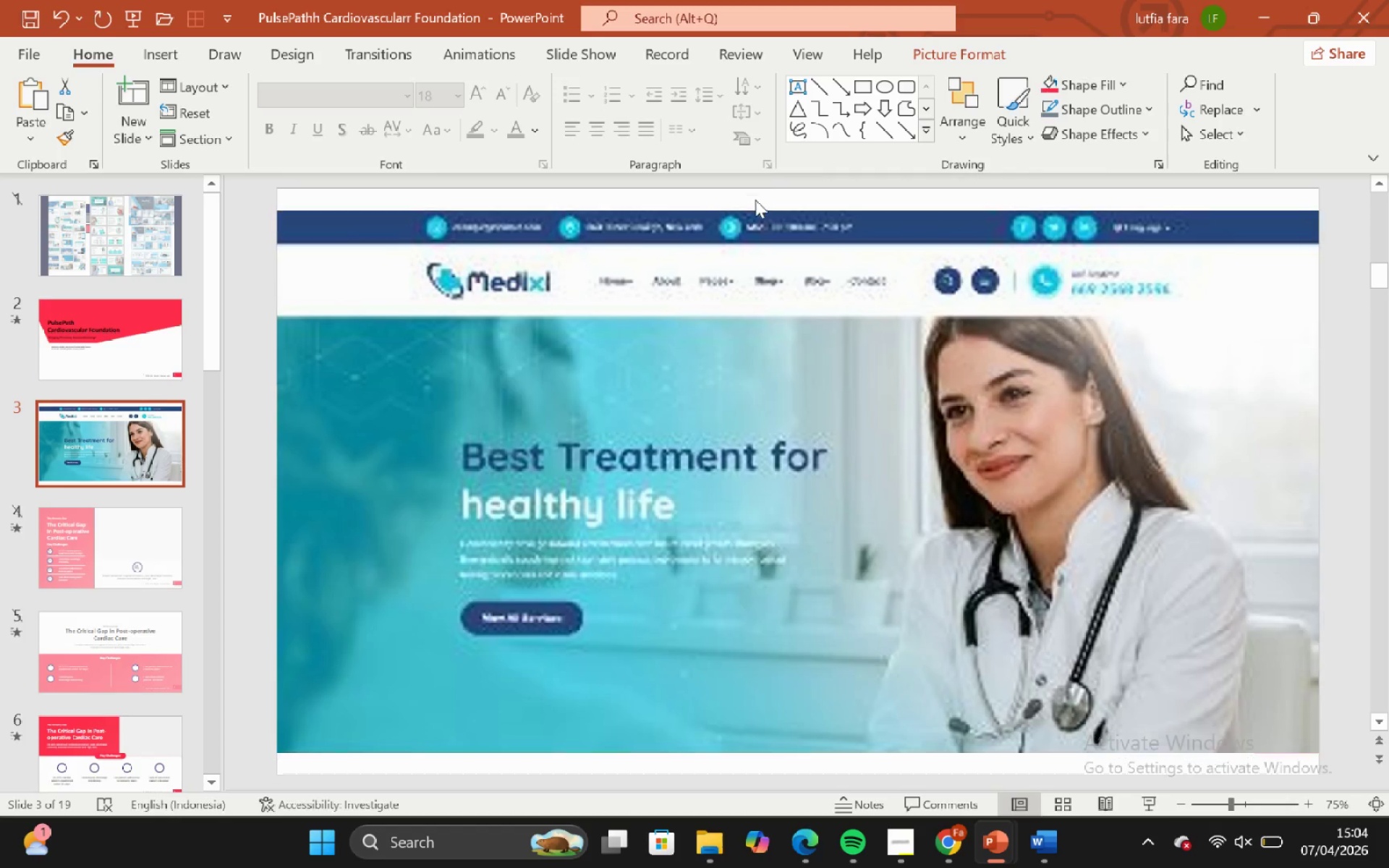 
double_click([794, 278])
 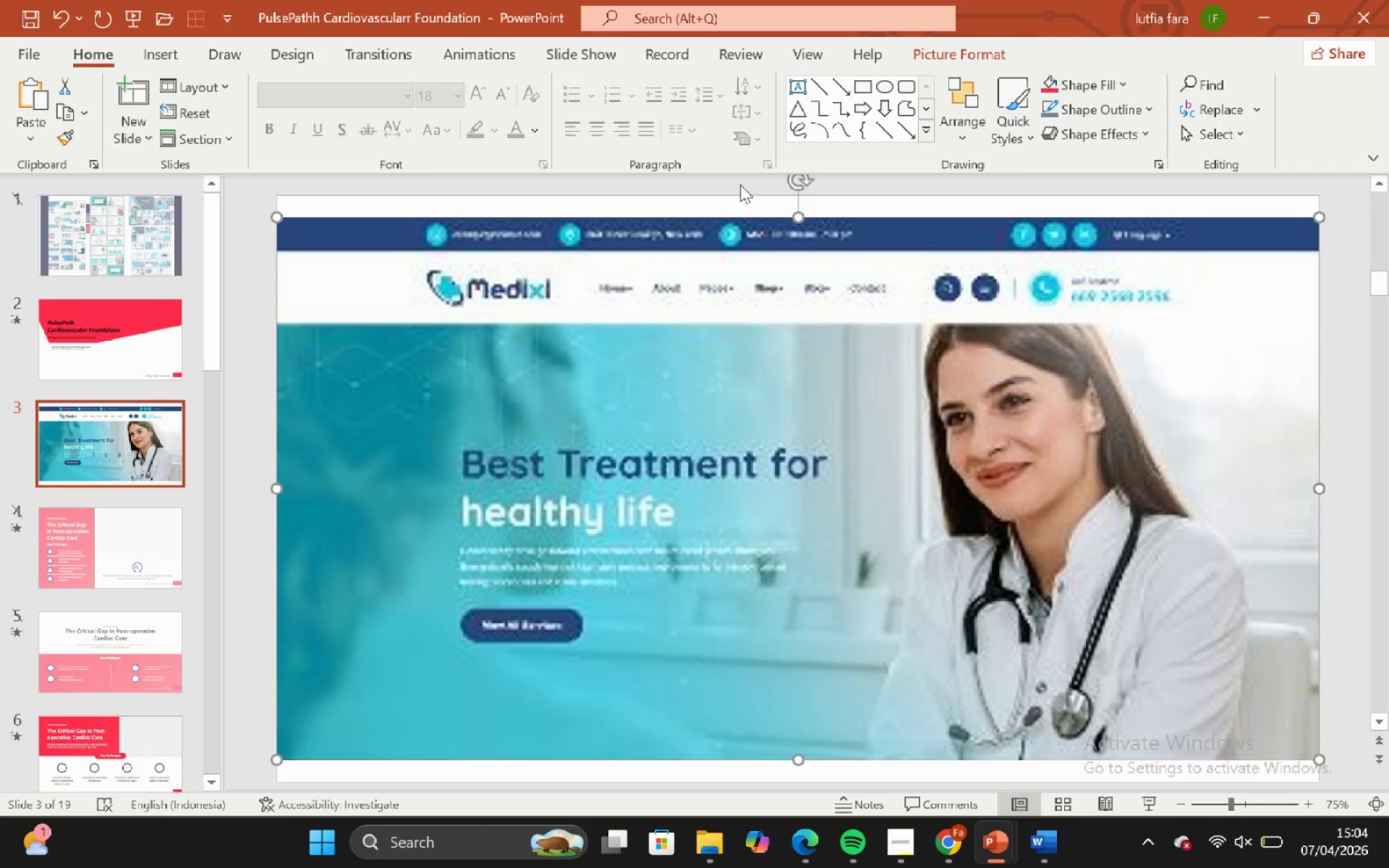 
left_click([739, 184])
 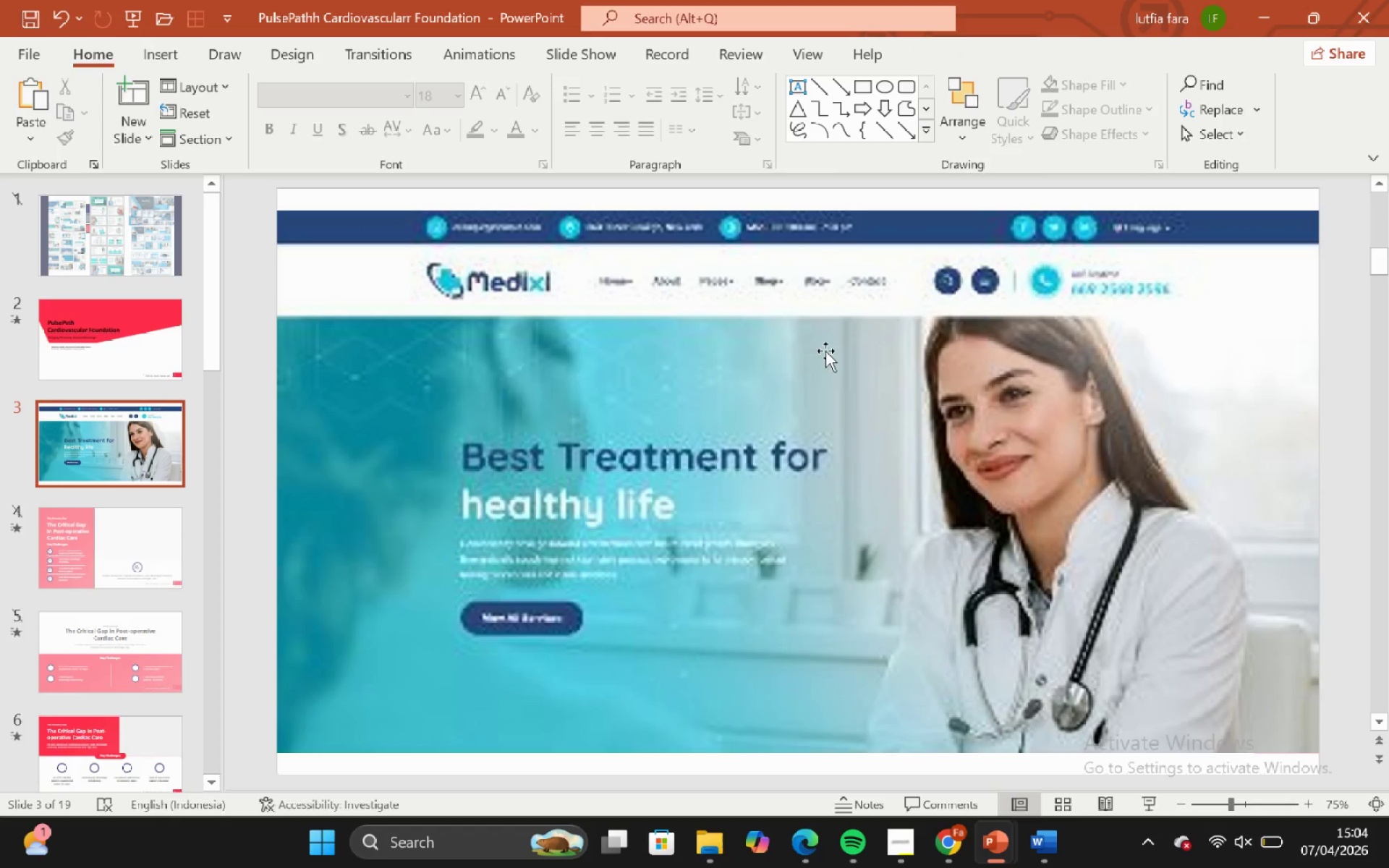 
left_click([825, 351])
 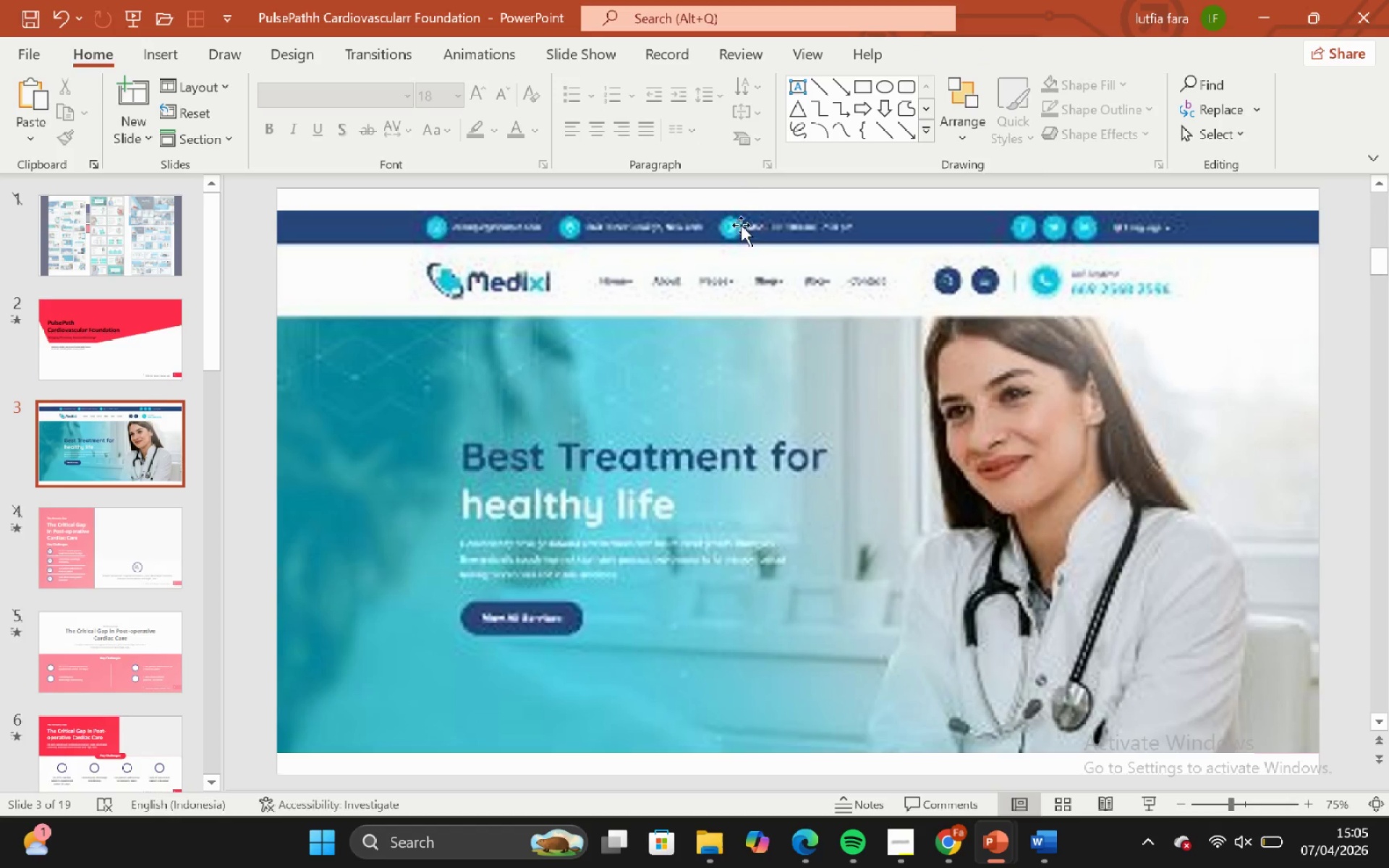 
double_click([747, 260])
 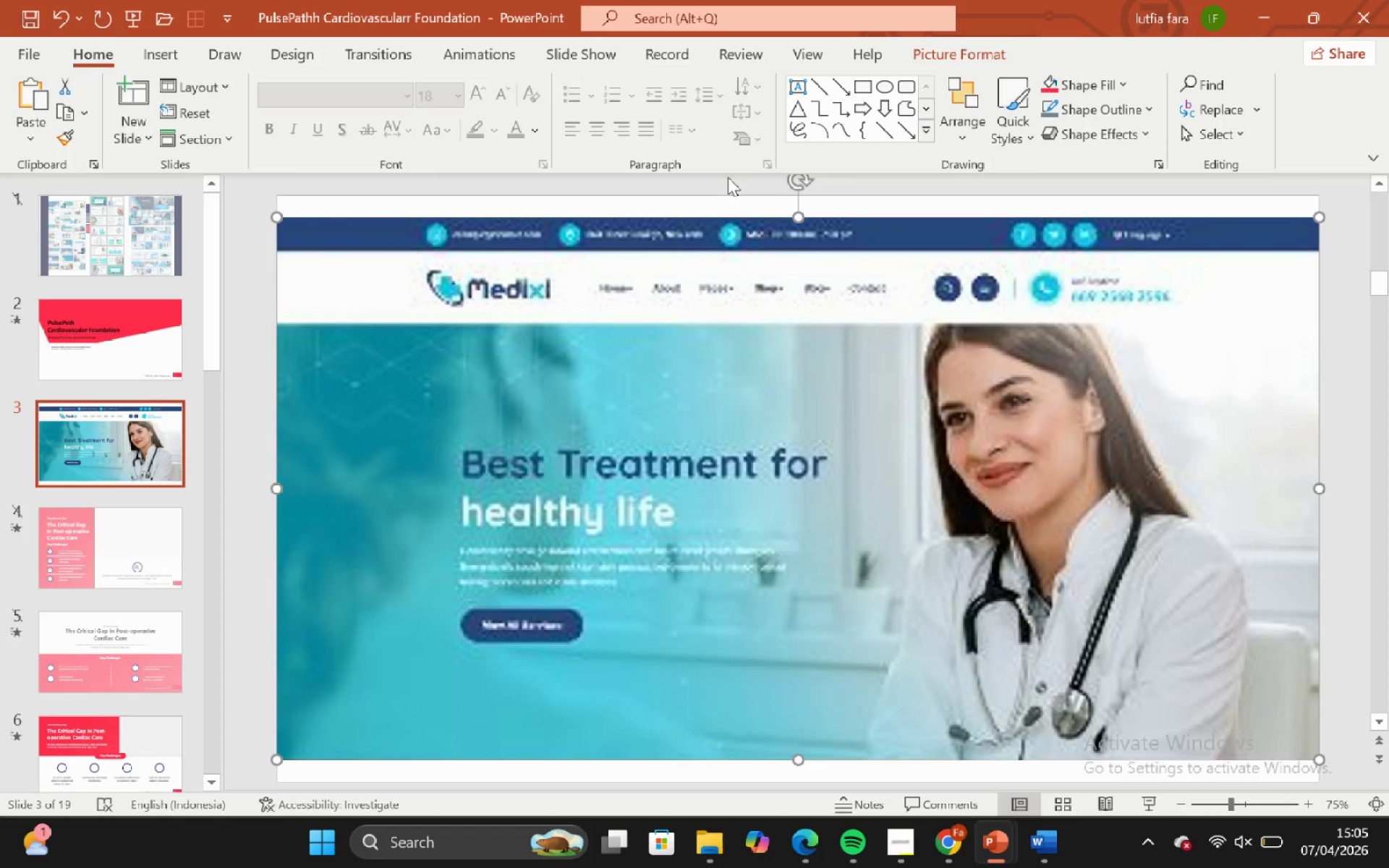 
left_click([728, 177])
 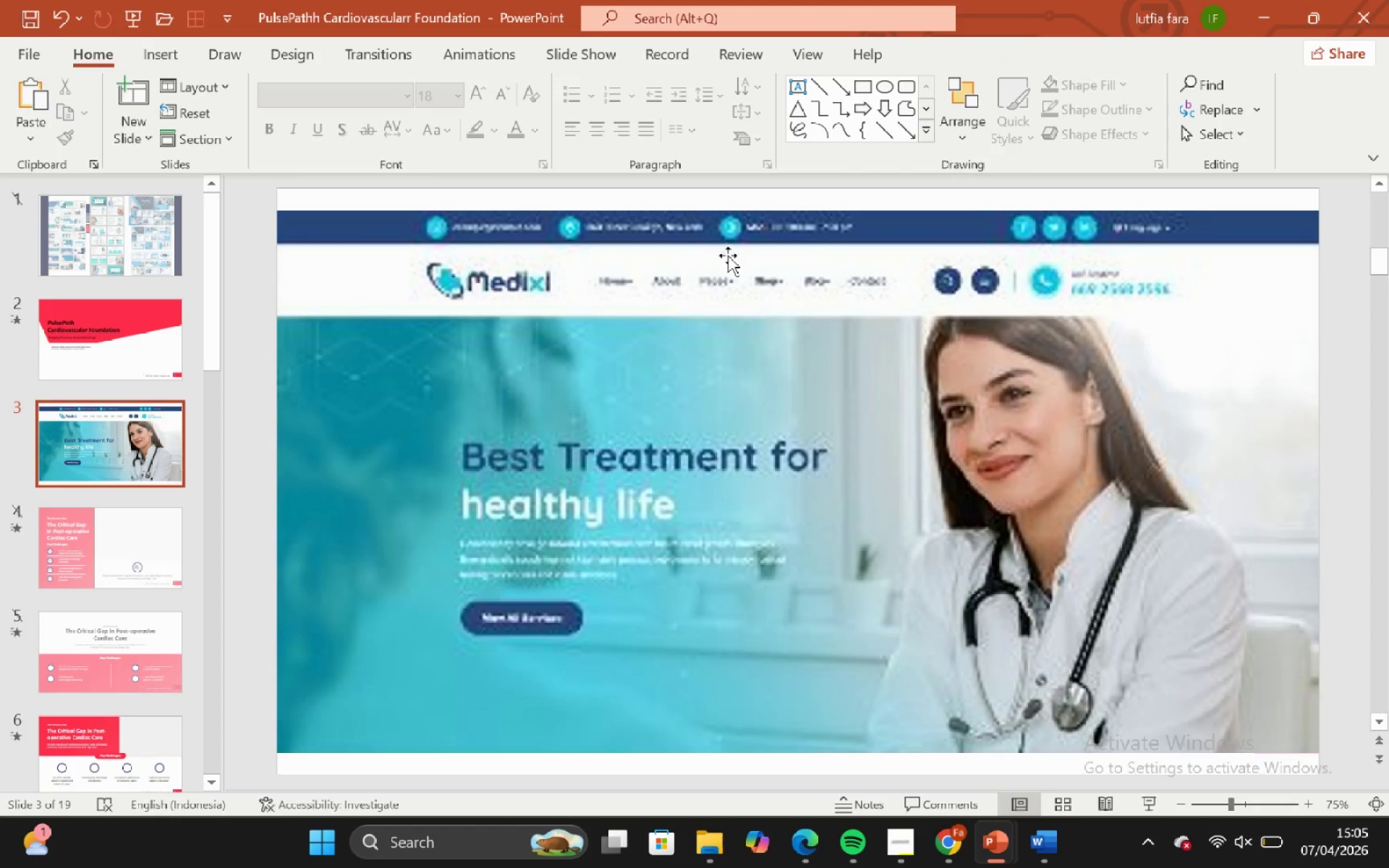 
left_click([728, 257])
 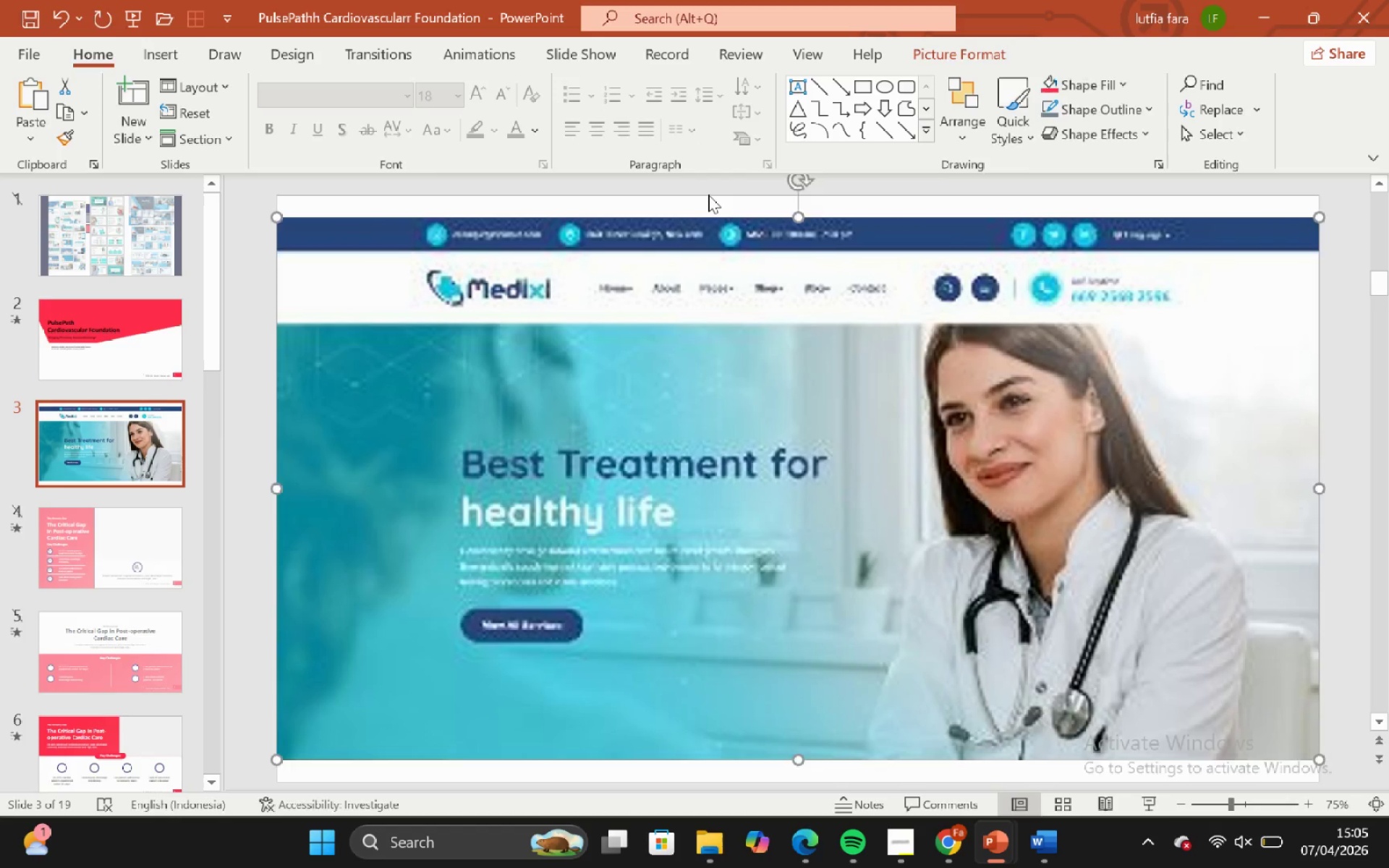 
left_click([708, 195])
 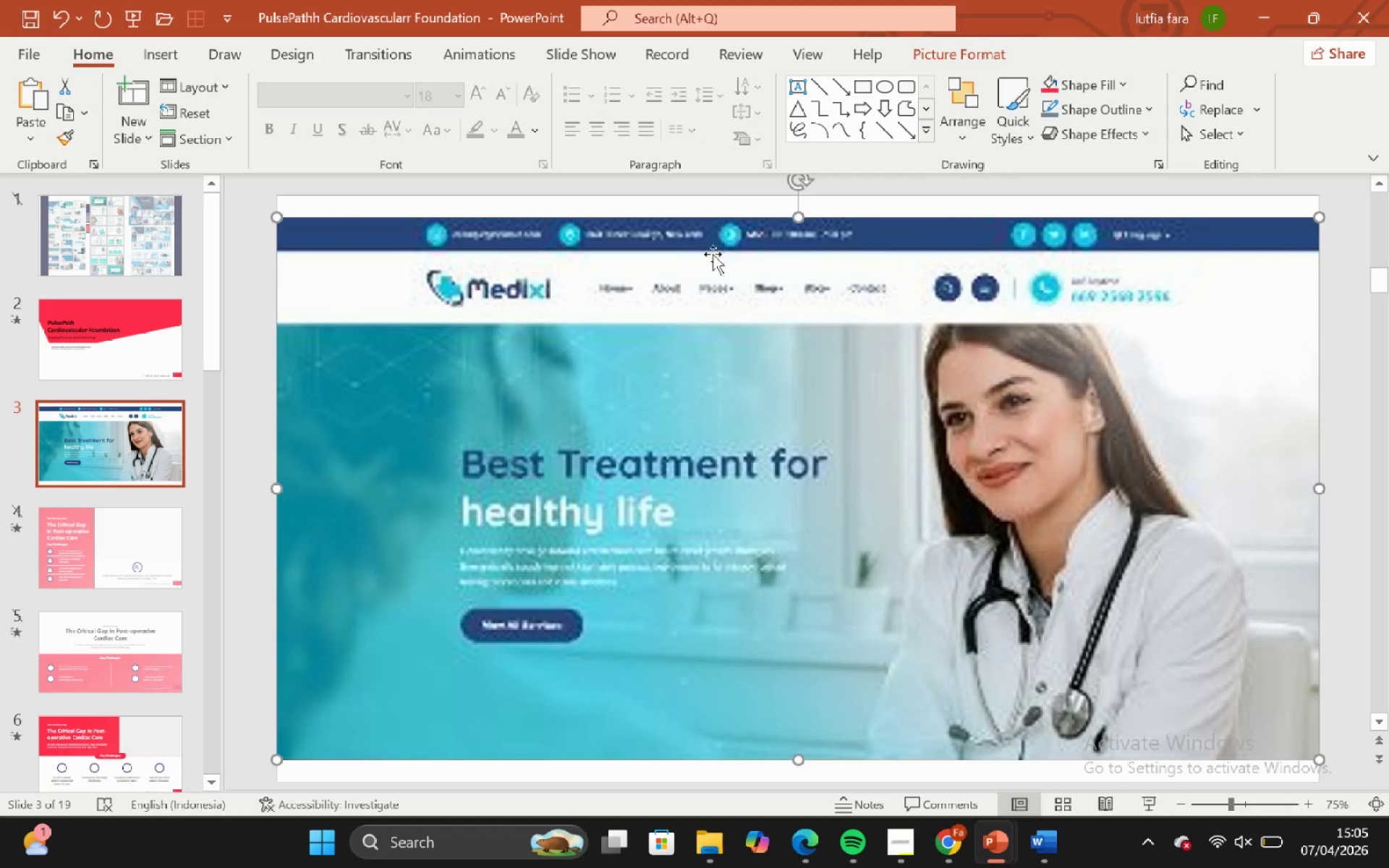 
double_click([709, 175])
 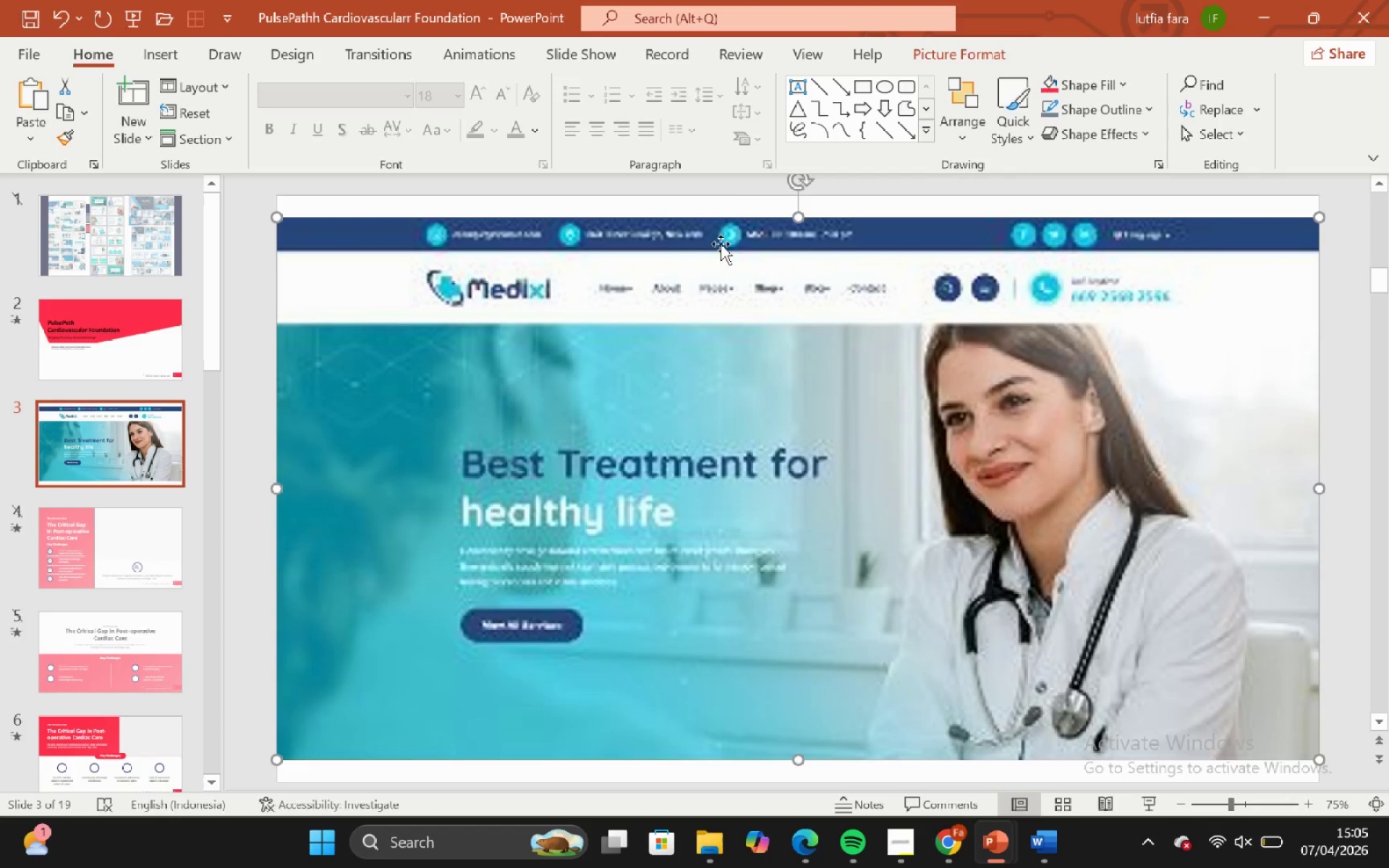 
double_click([719, 192])
 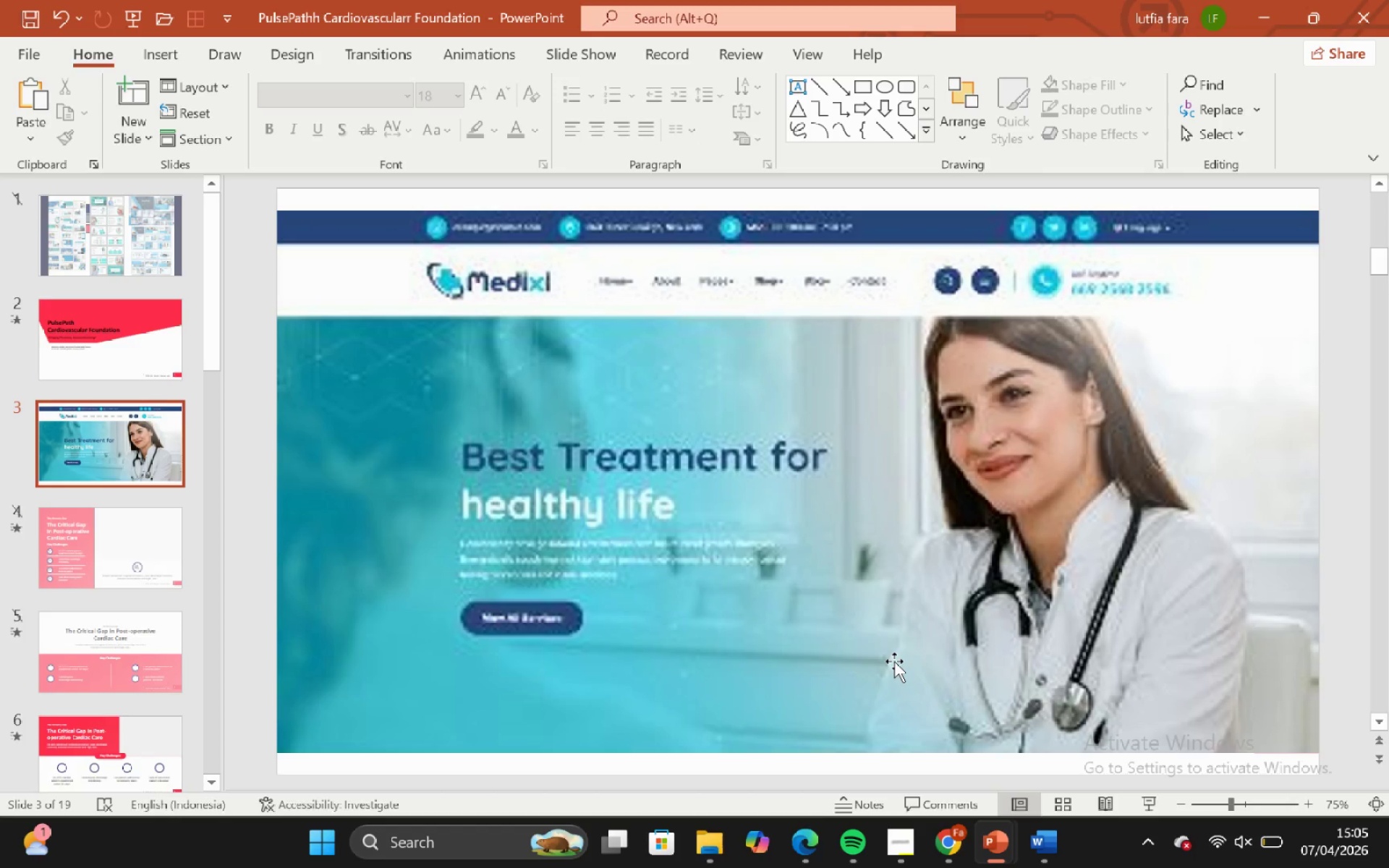 
left_click([894, 661])
 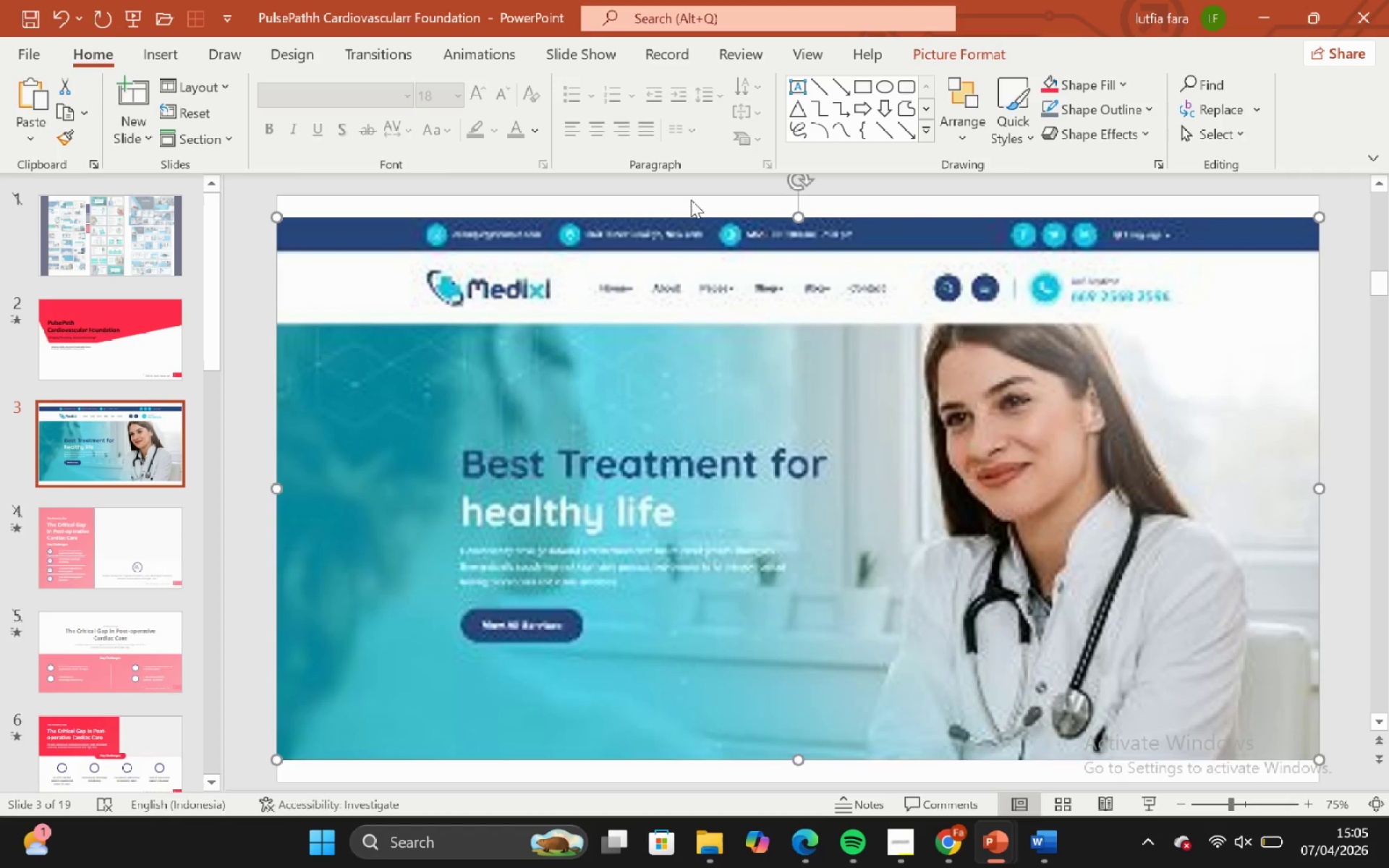 
left_click([691, 200])
 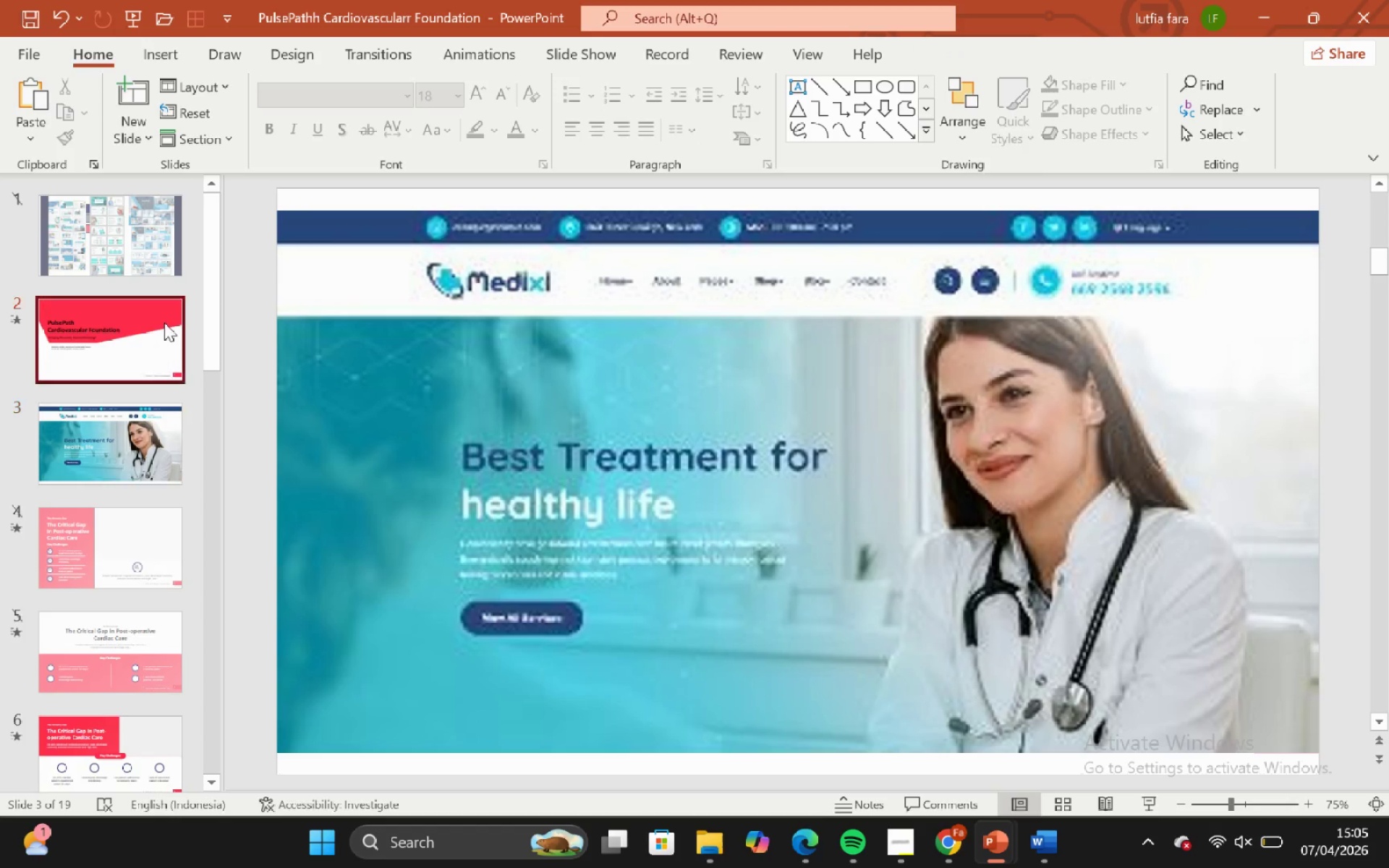 
left_click([501, 380])
 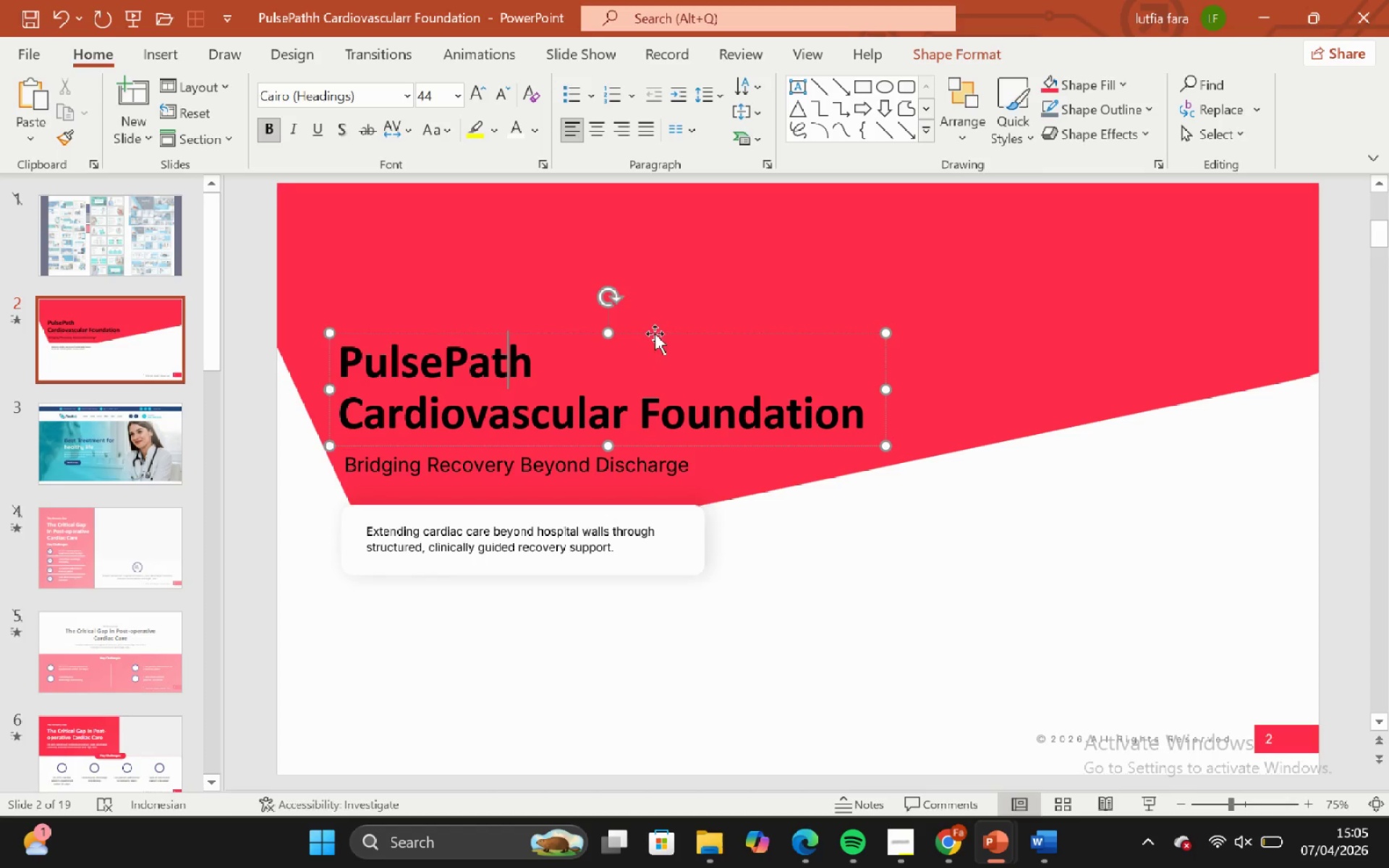 
left_click([656, 332])
 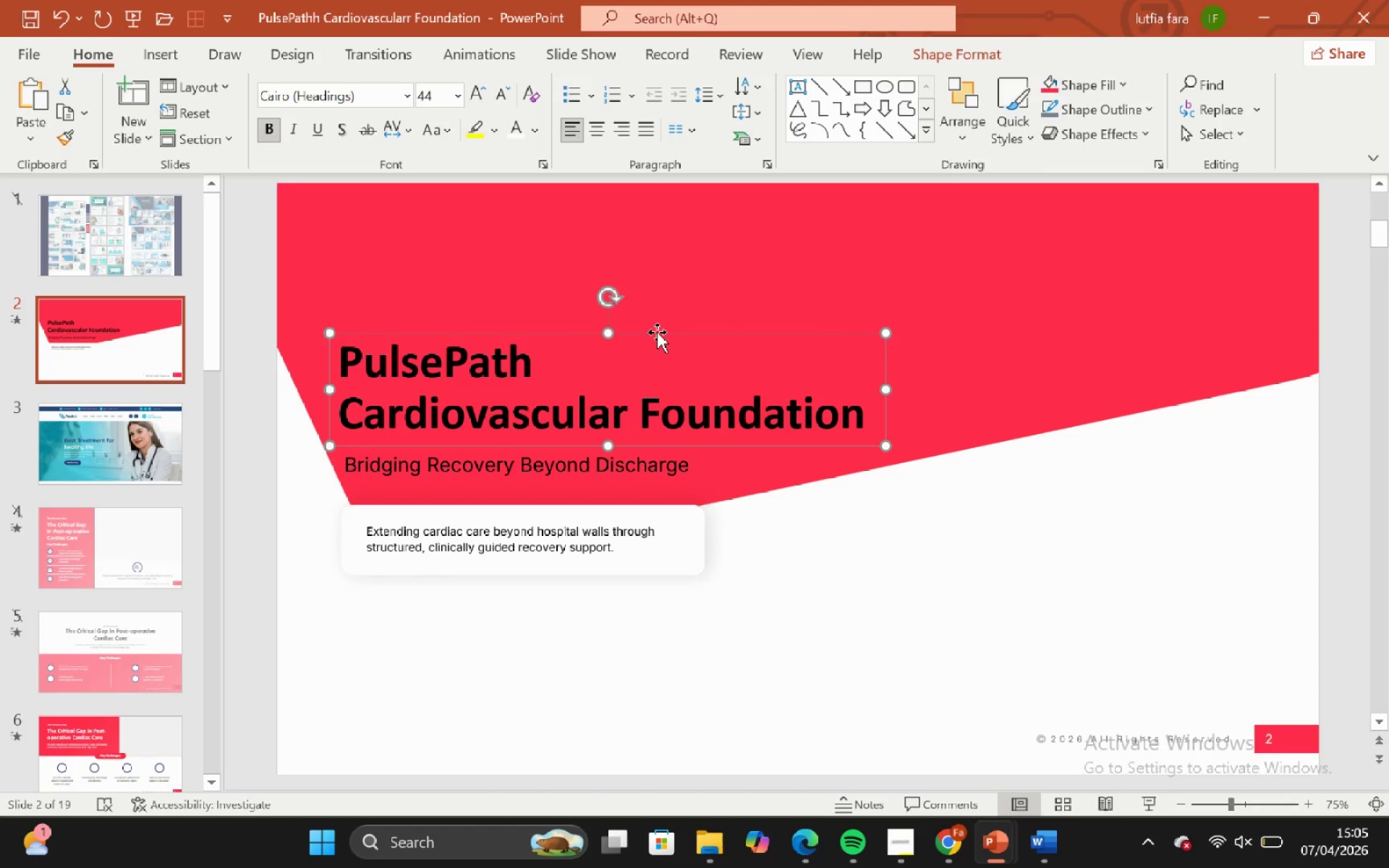 
key(Control+C)
 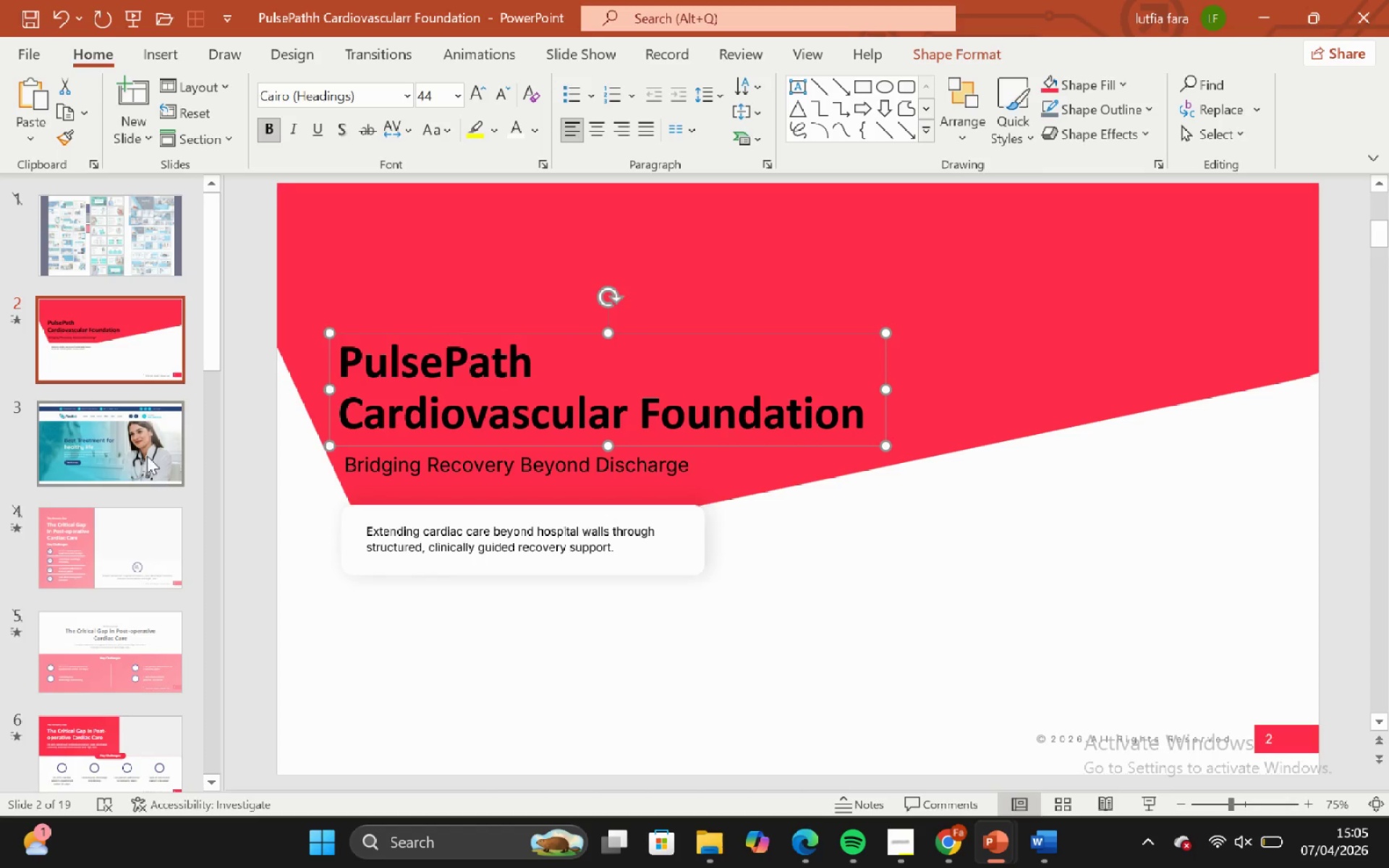 
left_click([140, 446])
 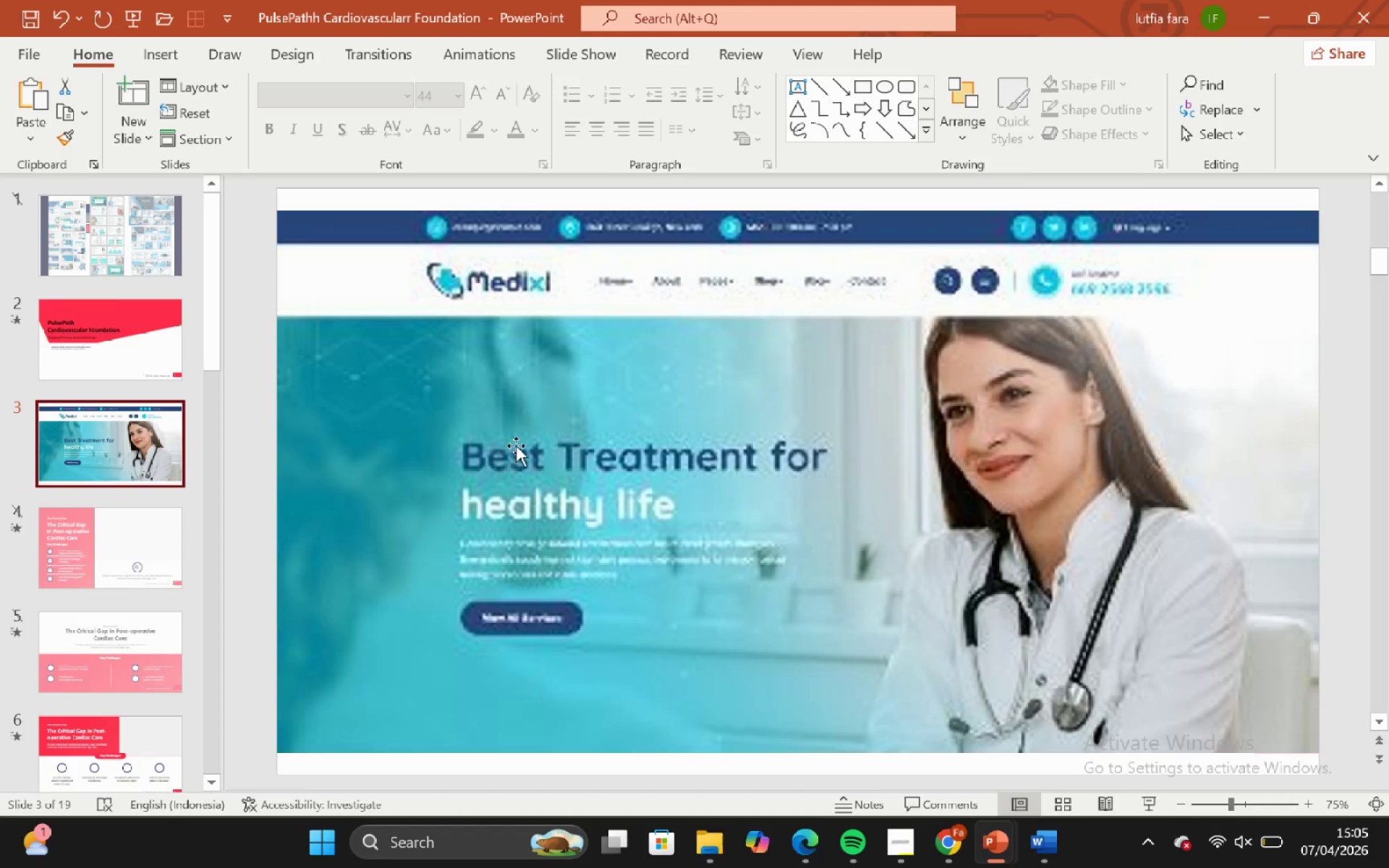 
key(Control+V)
 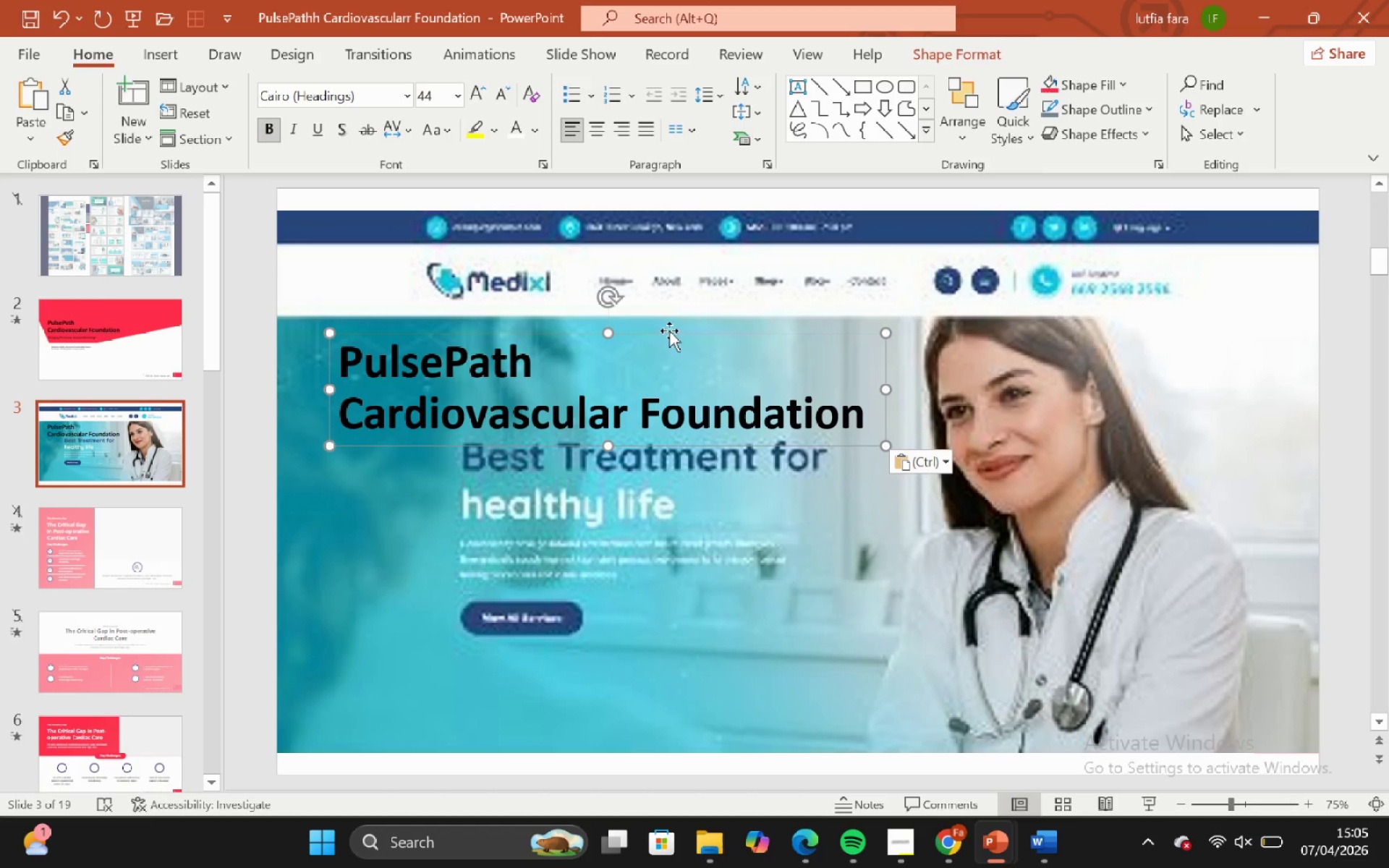 
left_click_drag(start_coordinate=[669, 331], to_coordinate=[790, 420])
 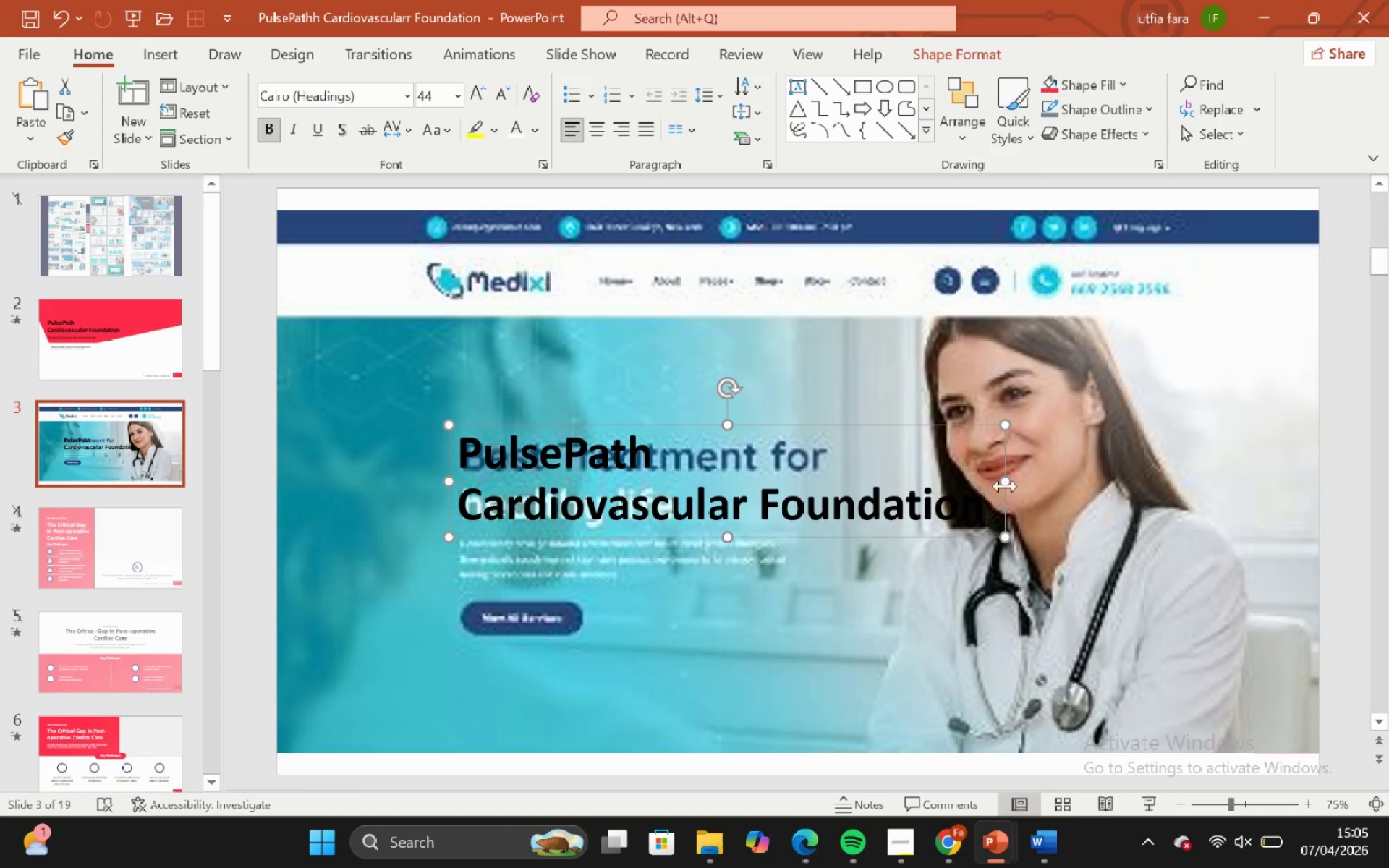 
left_click_drag(start_coordinate=[1003, 480], to_coordinate=[1014, 460])
 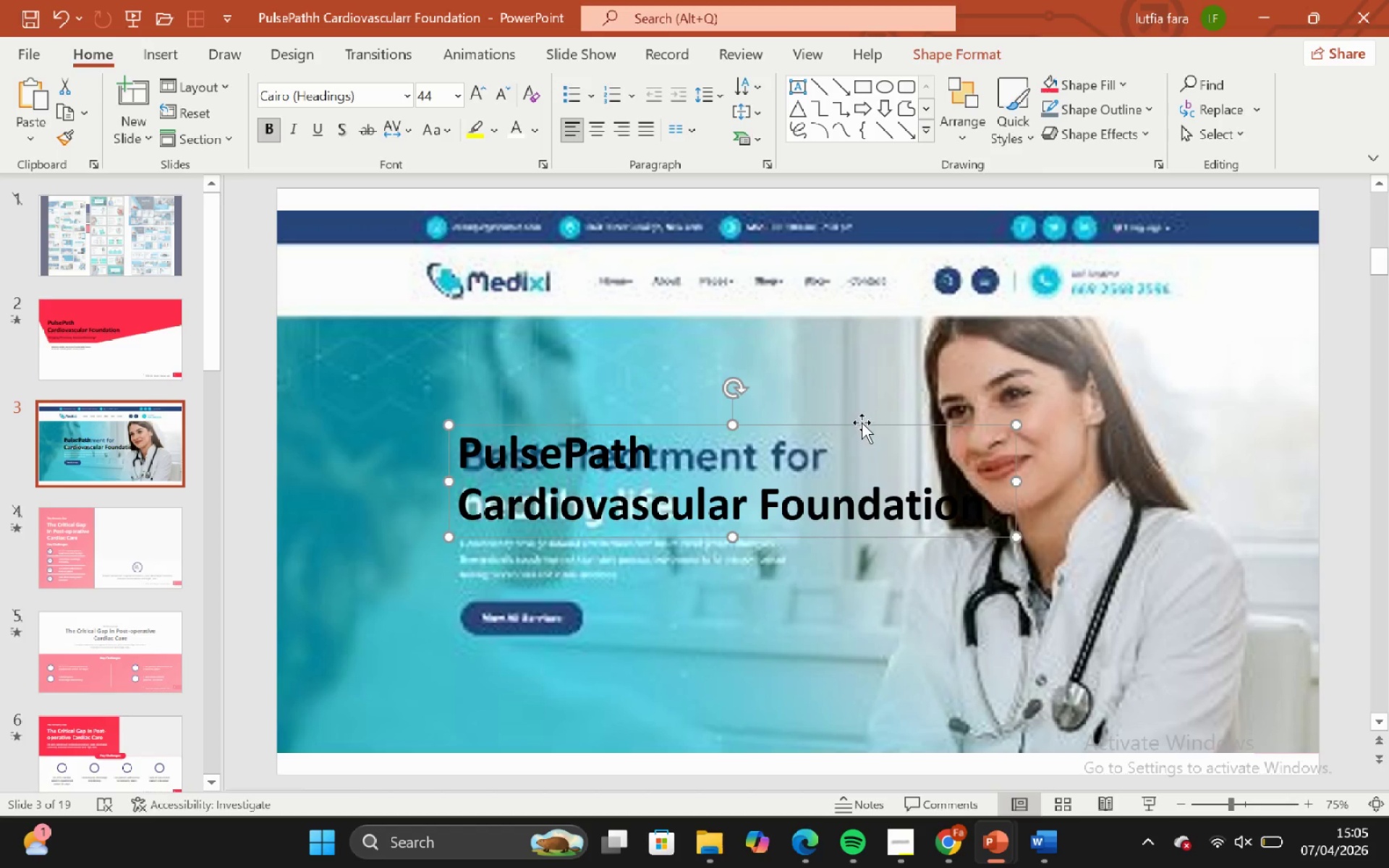 
left_click_drag(start_coordinate=[860, 422], to_coordinate=[799, 435])
 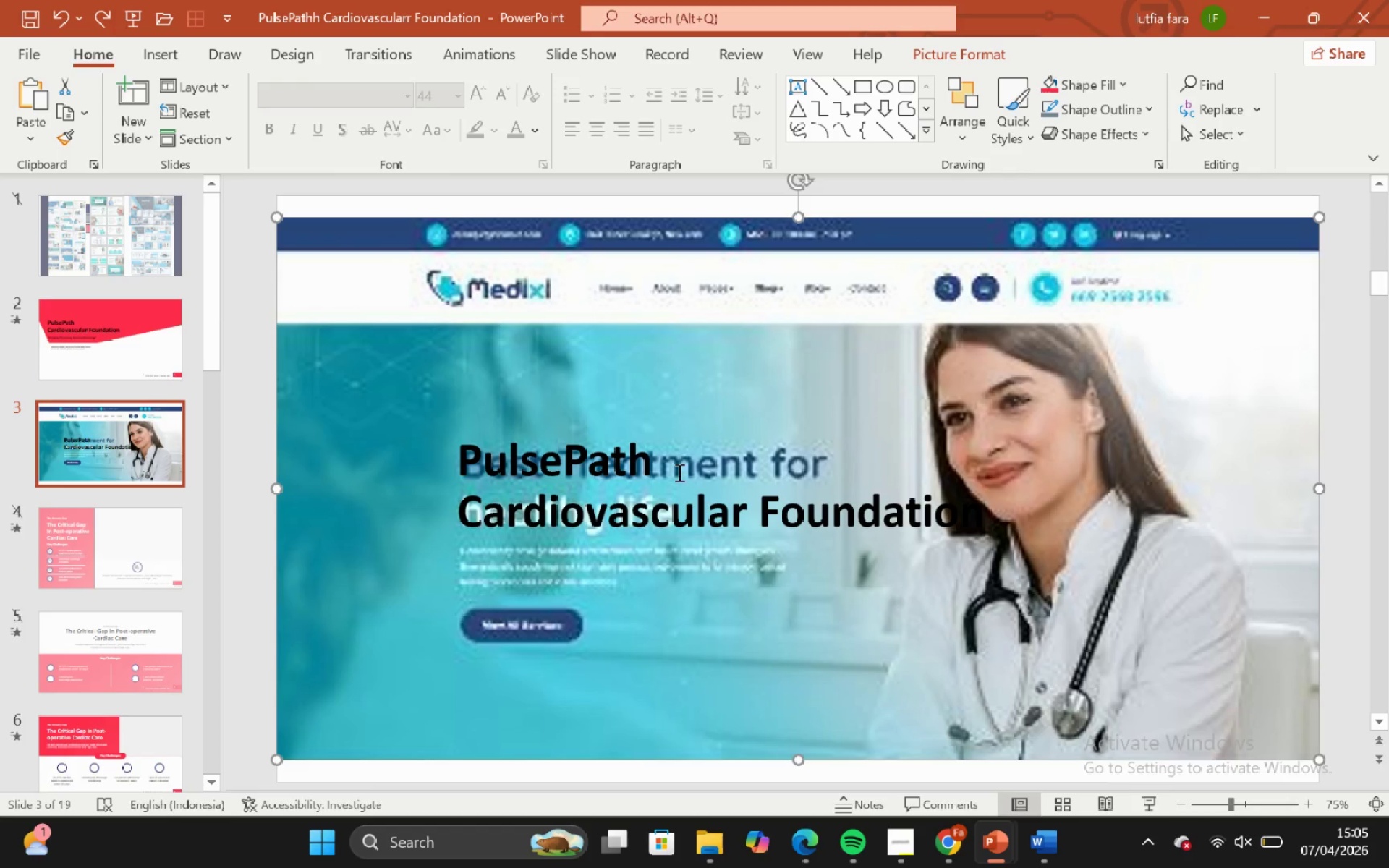 
hold_key(key=ShiftLeft, duration=0.55)
 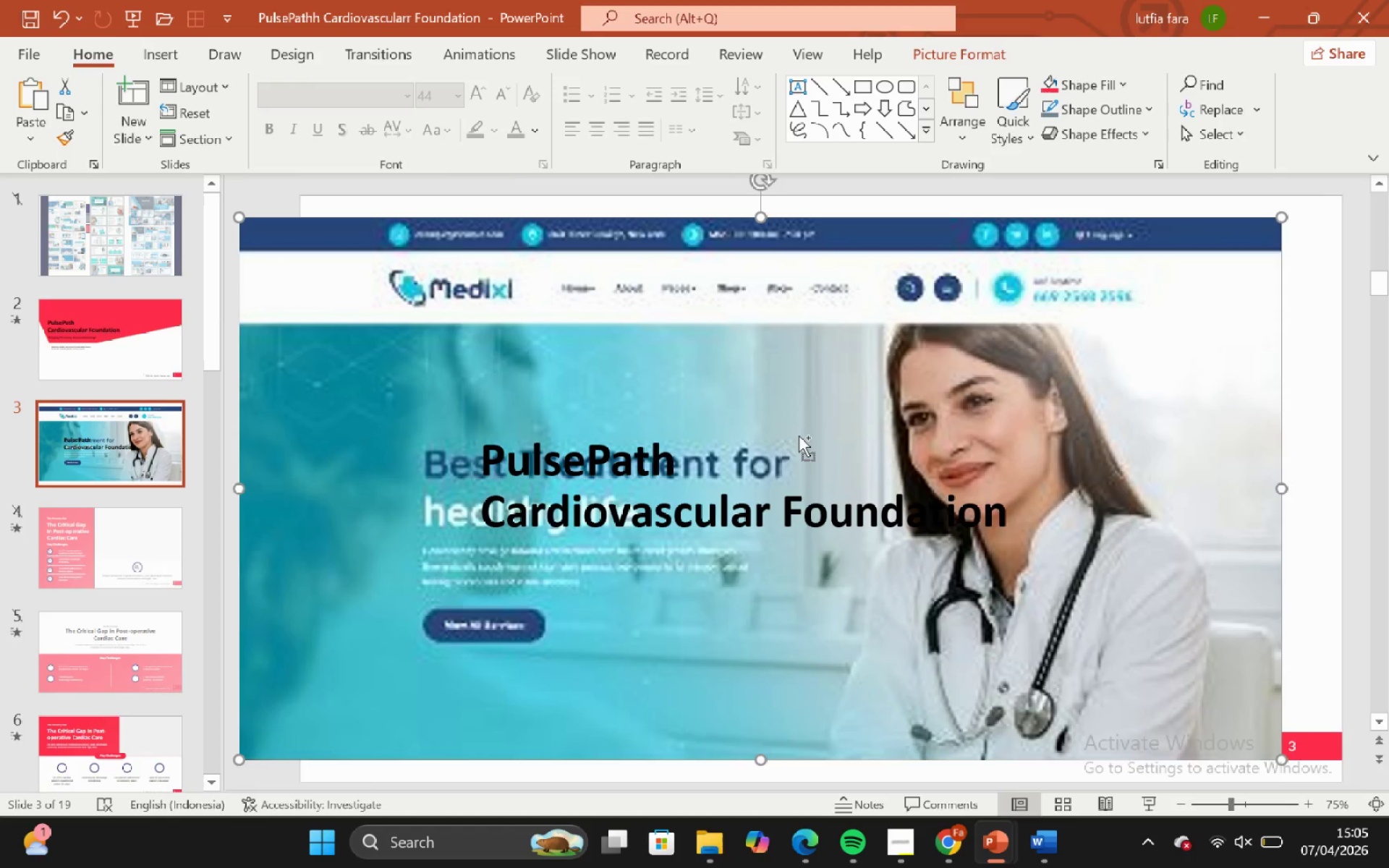 
key(Control+ControlLeft)
 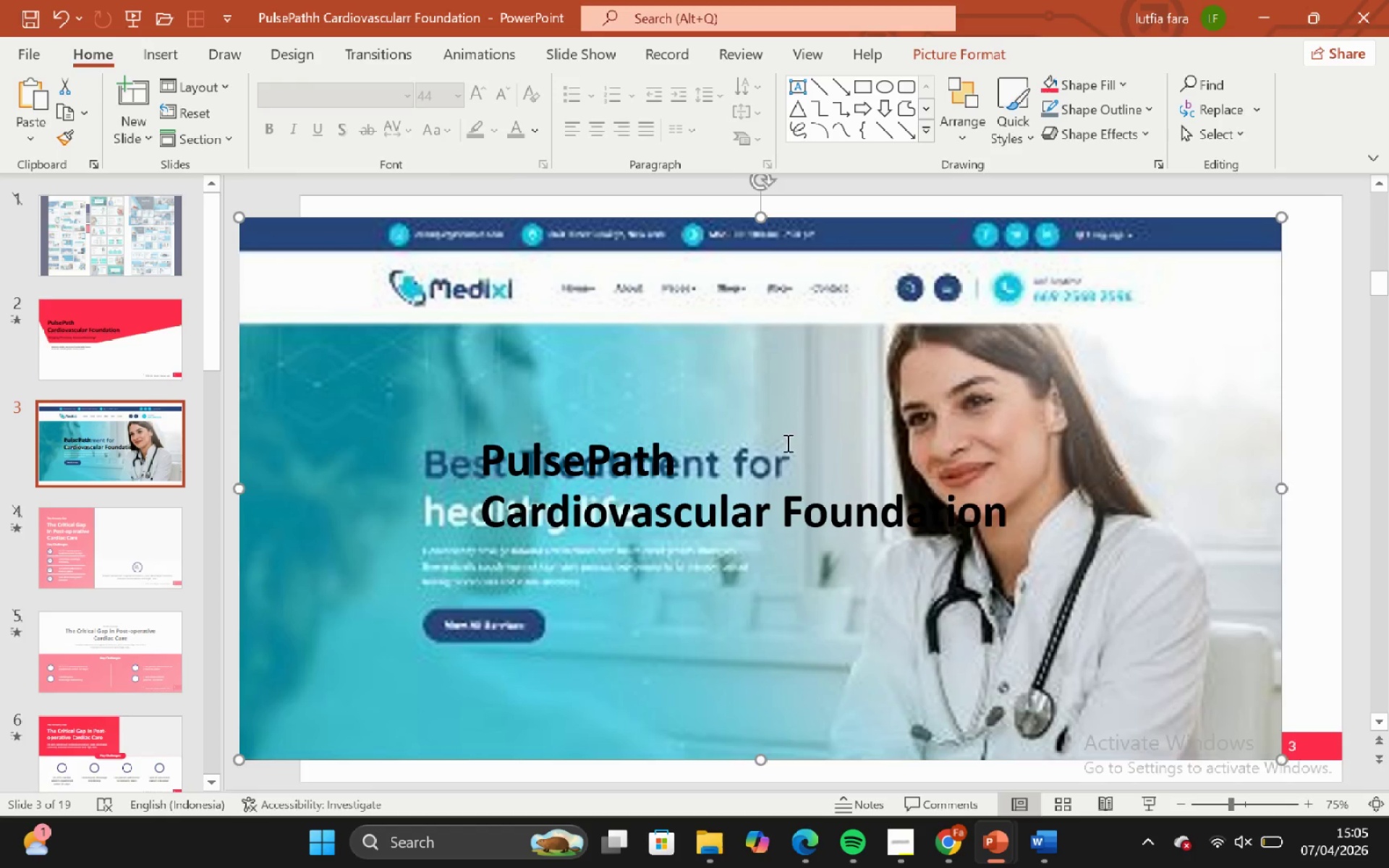 
key(Control+Z)
 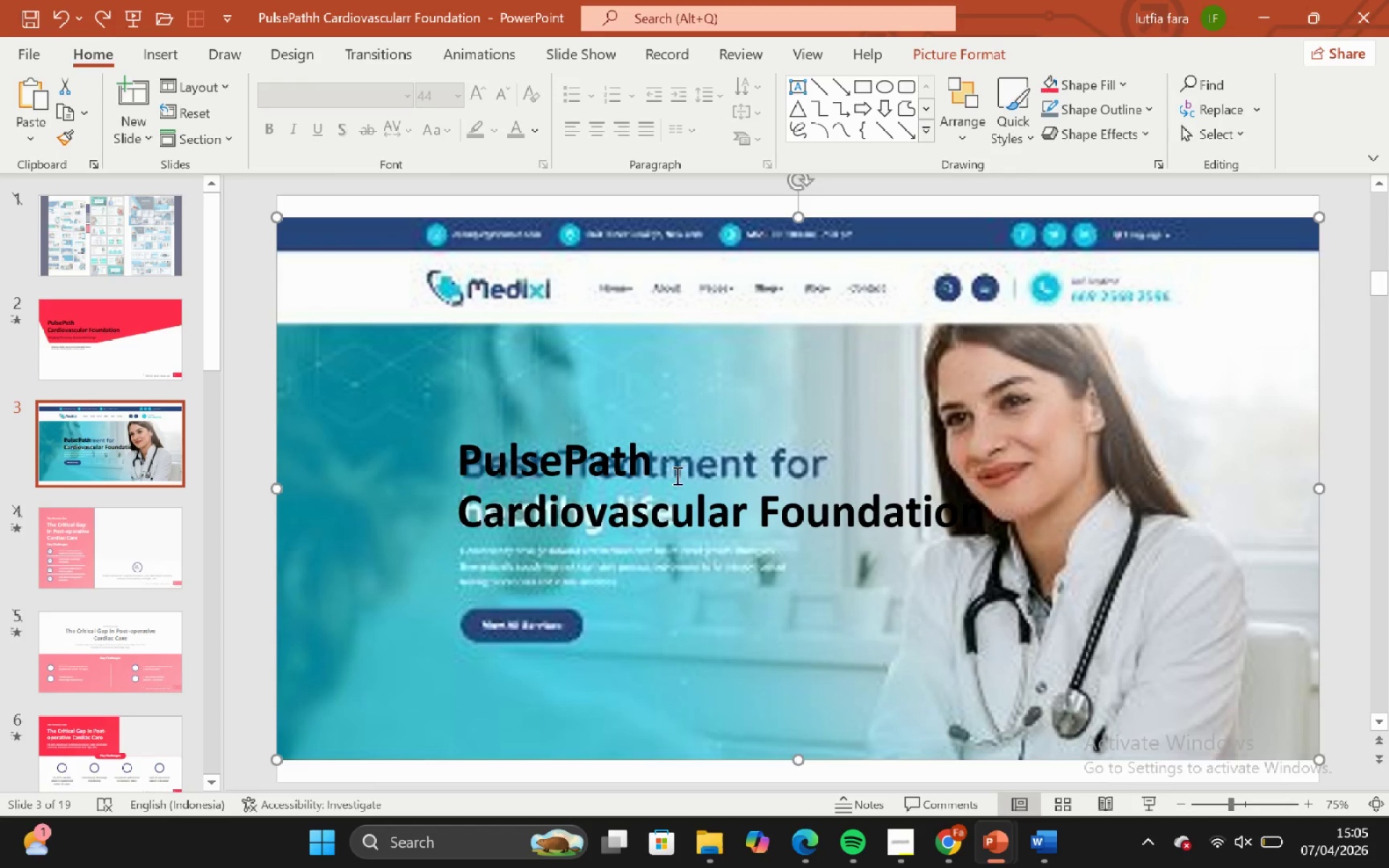 
left_click([676, 475])
 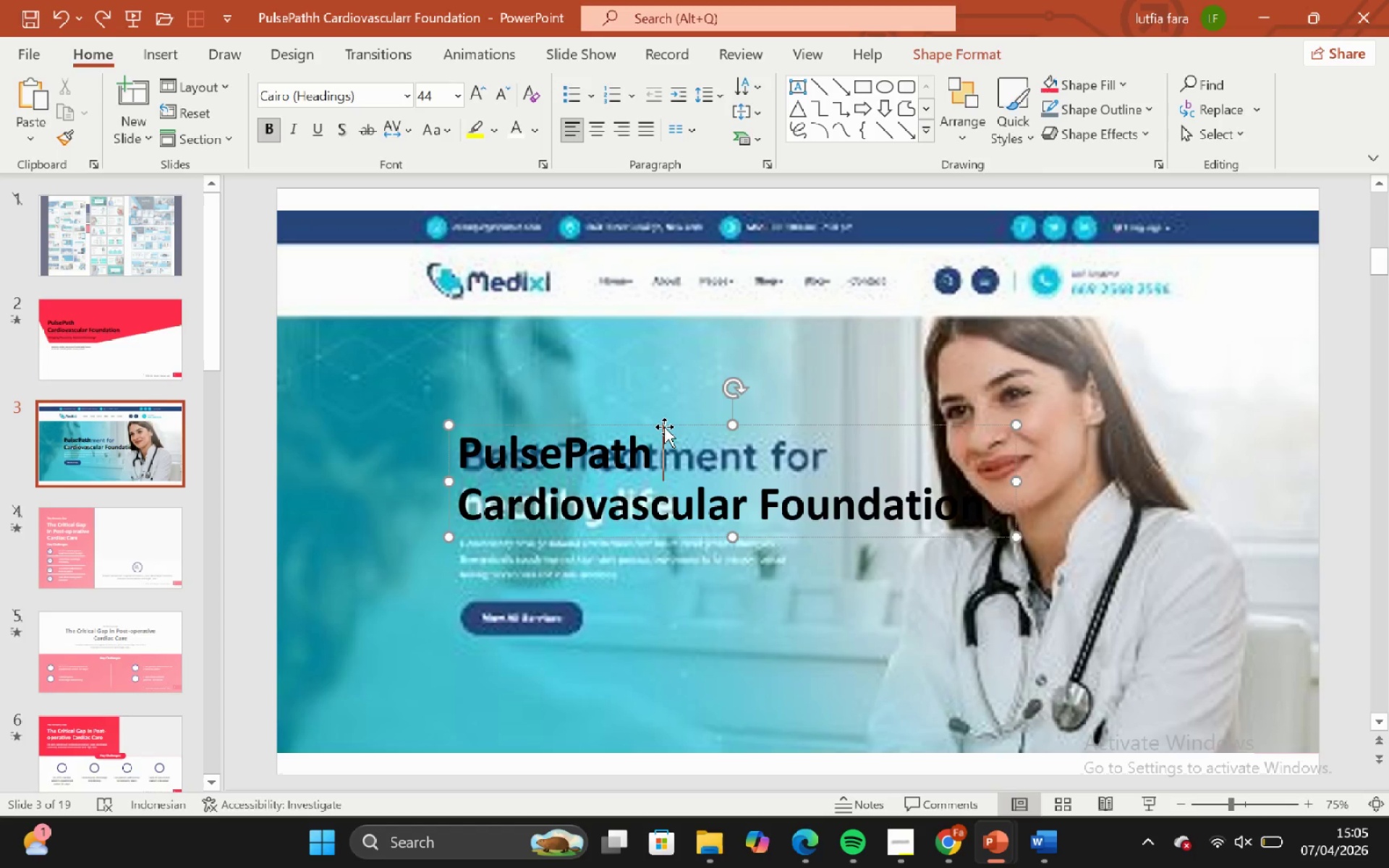 
left_click([663, 426])
 